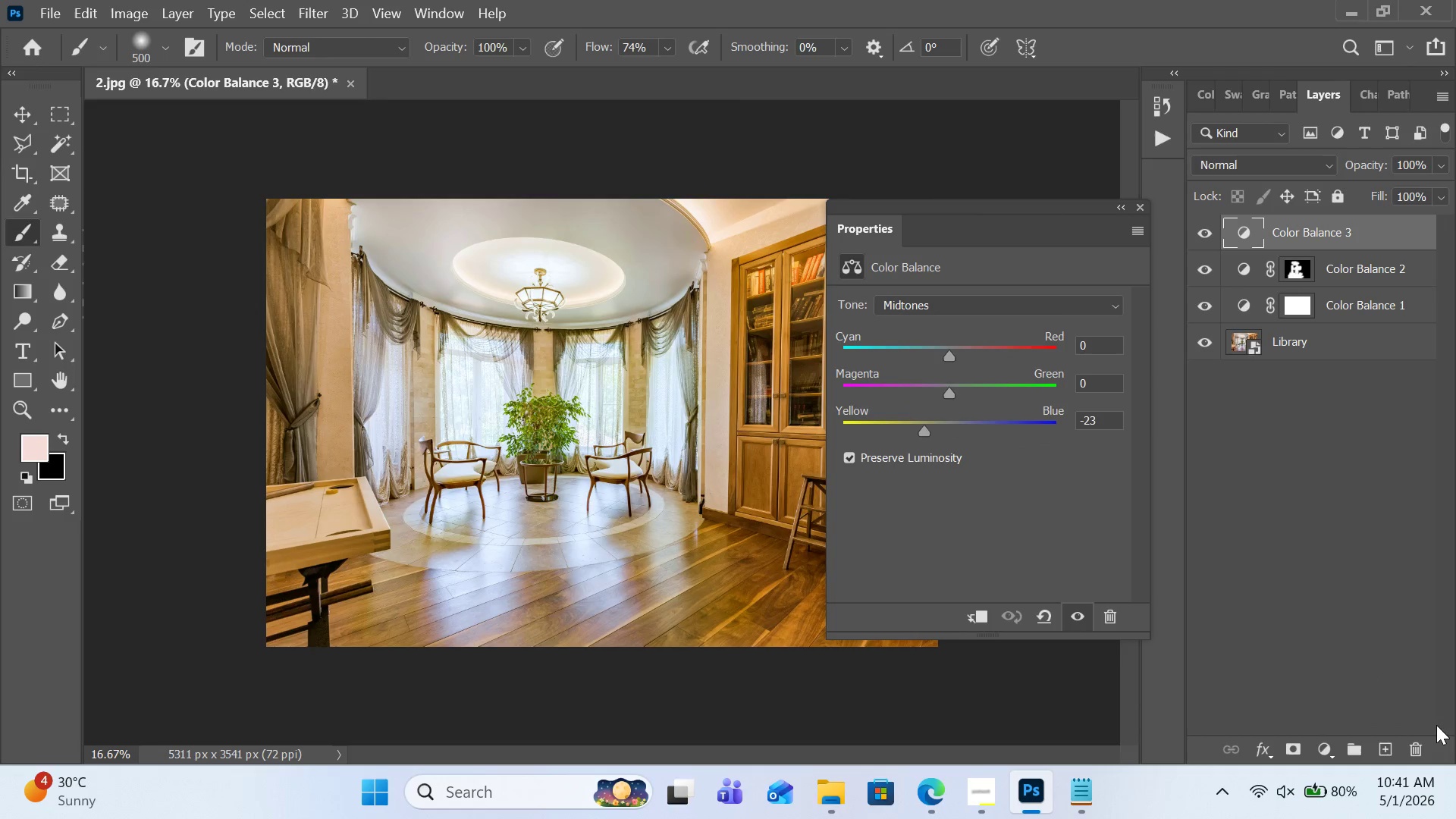 
left_click([1422, 745])
 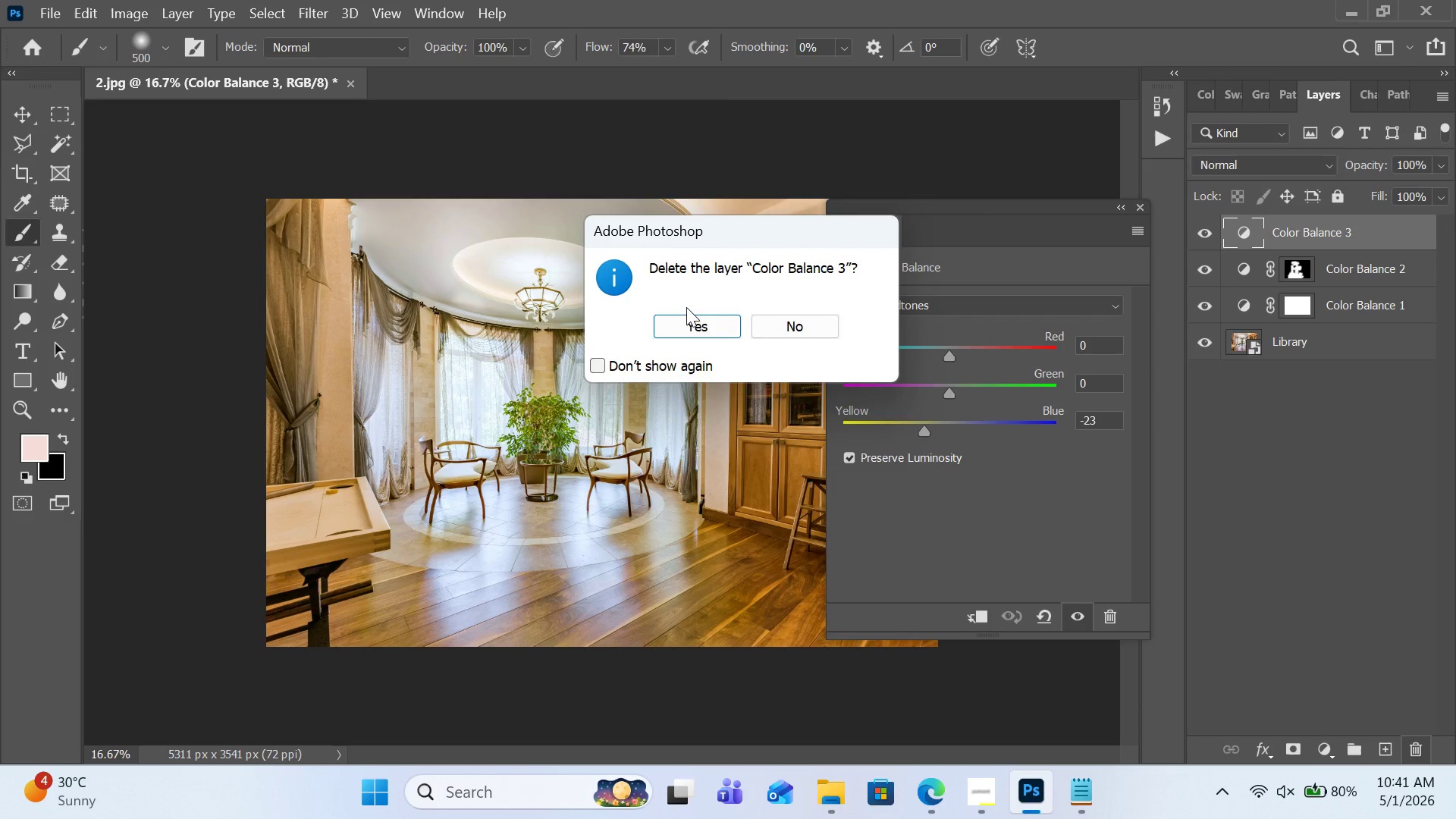 
left_click([688, 318])
 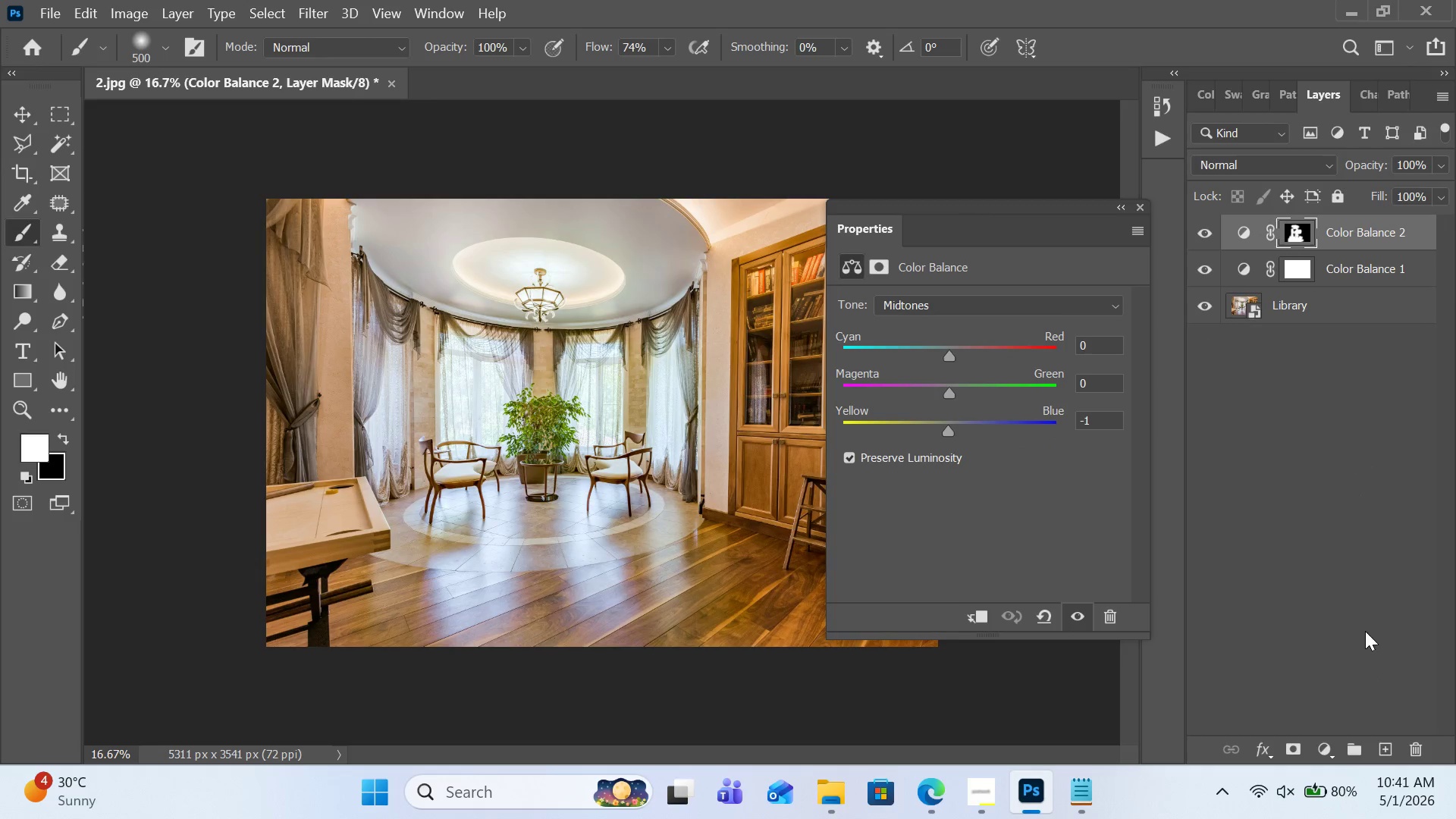 
left_click([1323, 758])
 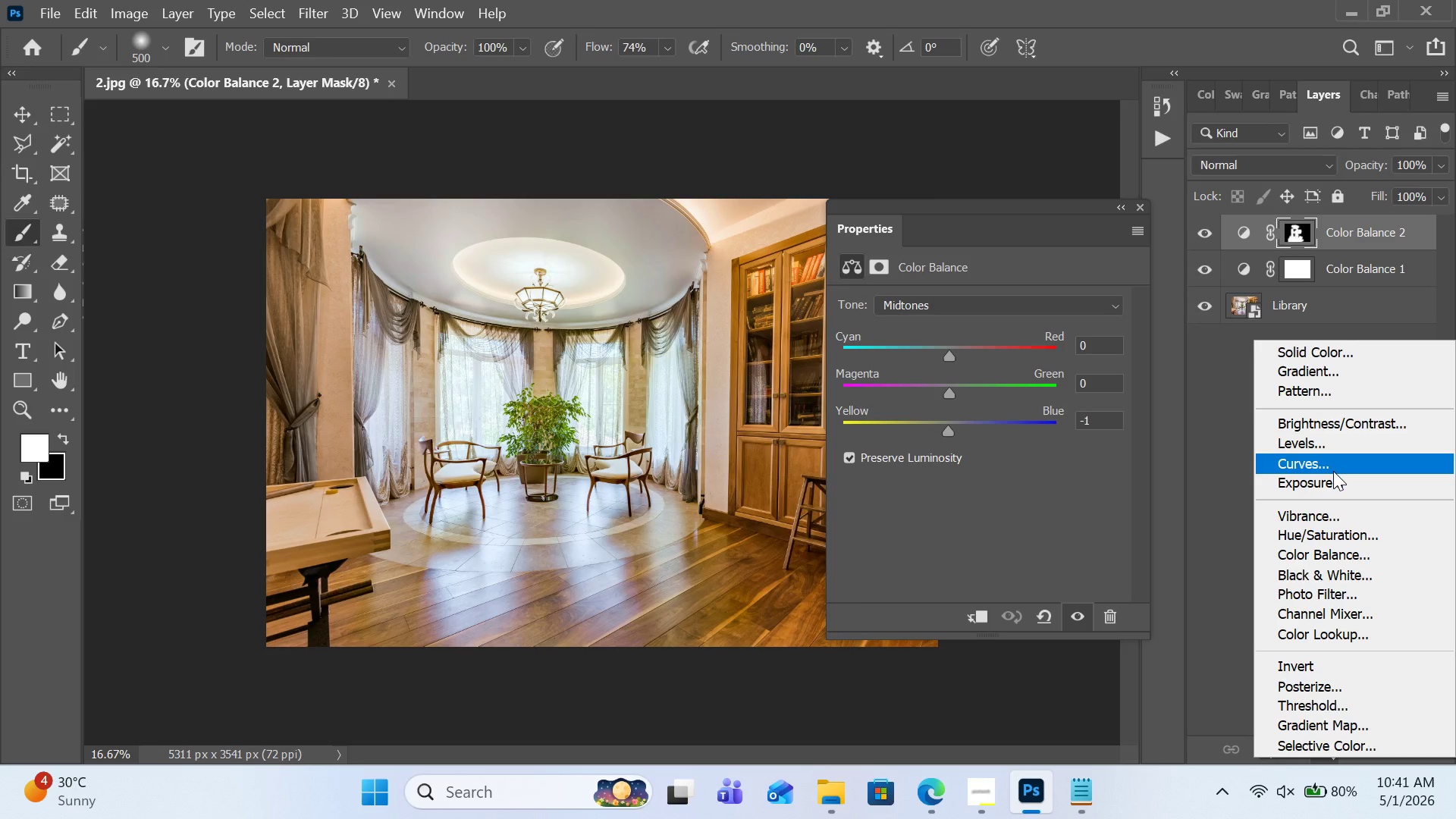 
left_click([1333, 471])
 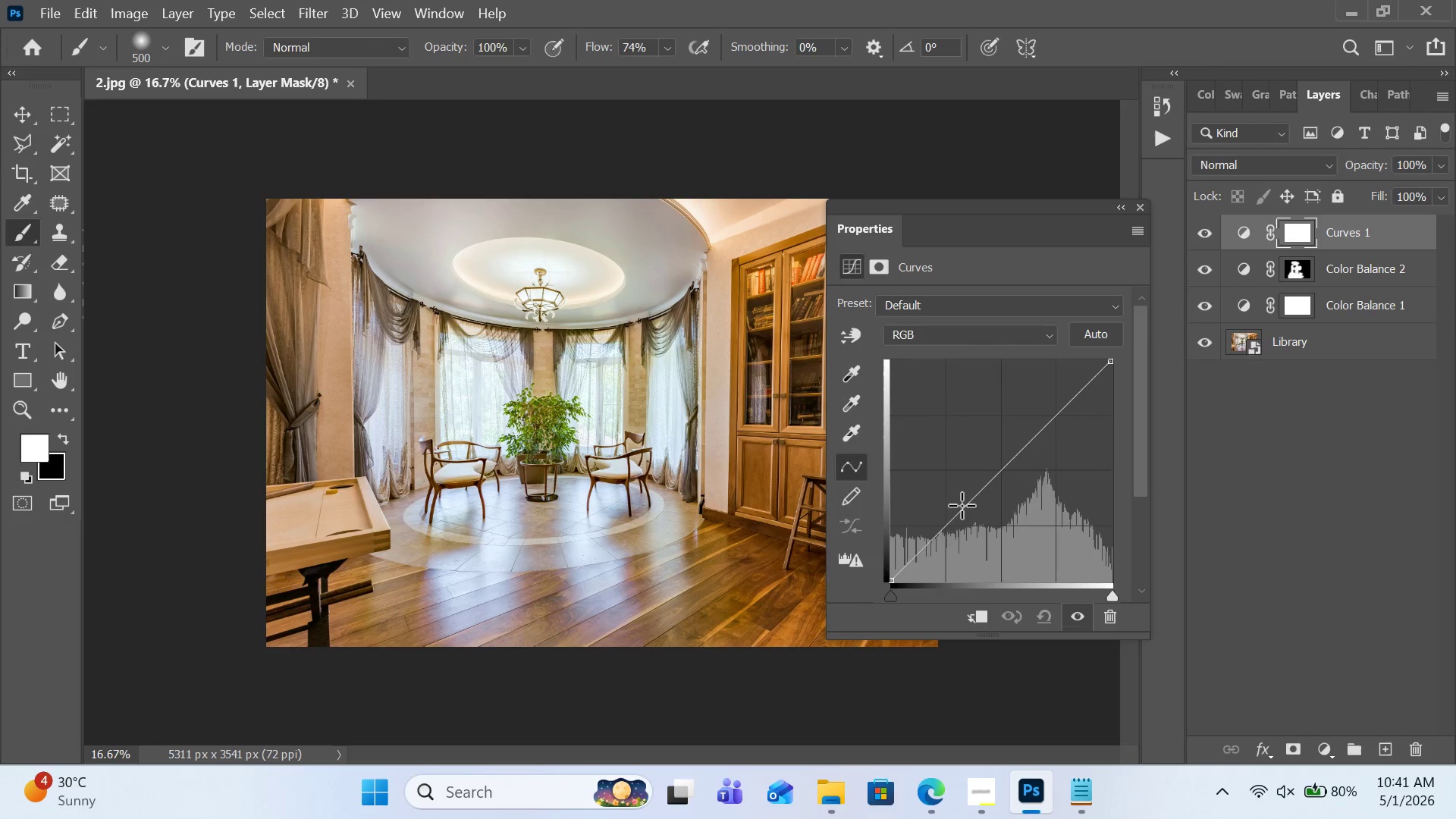 
left_click_drag(start_coordinate=[950, 522], to_coordinate=[956, 518])
 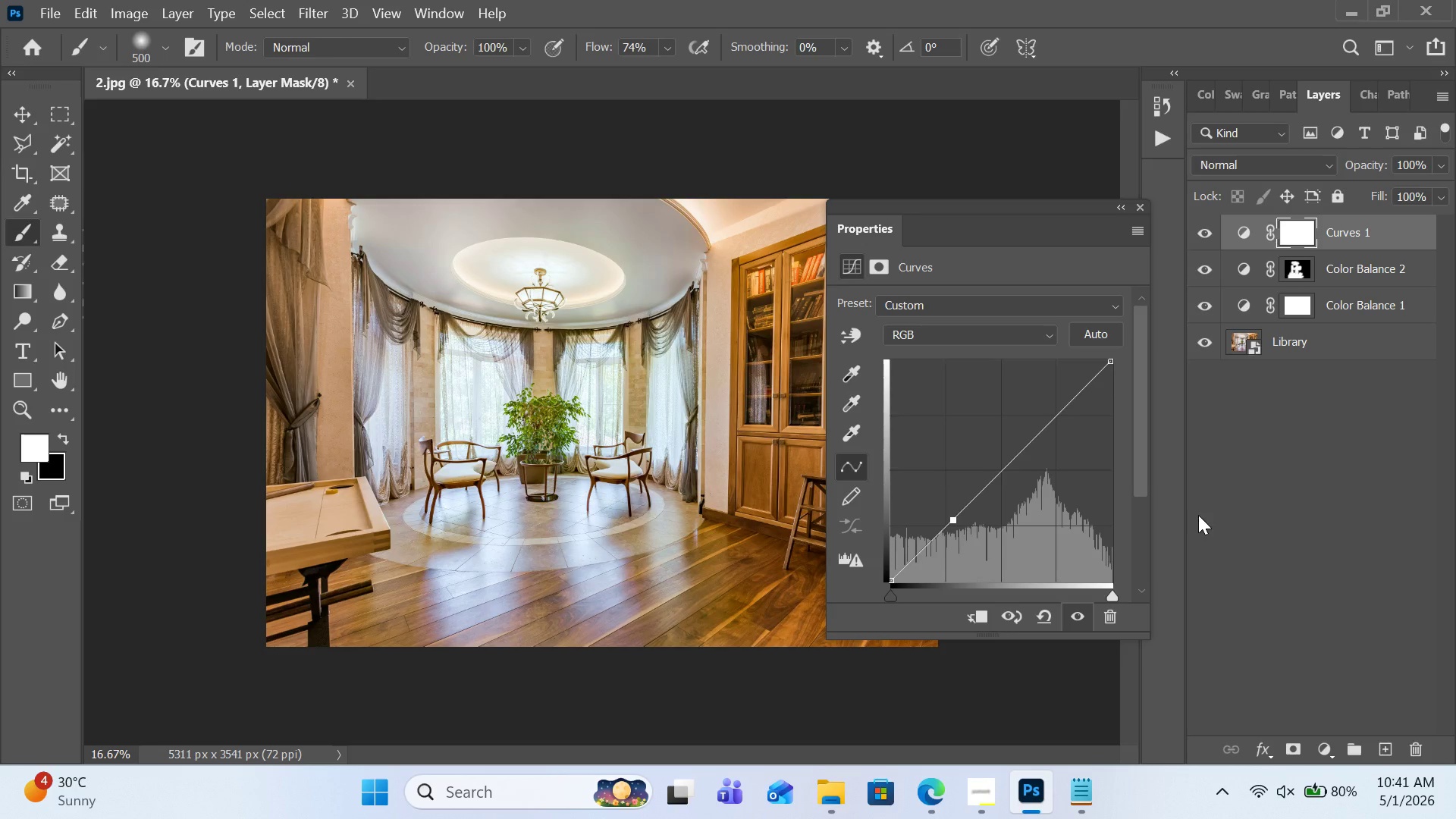 
key(Control+ControlLeft)
 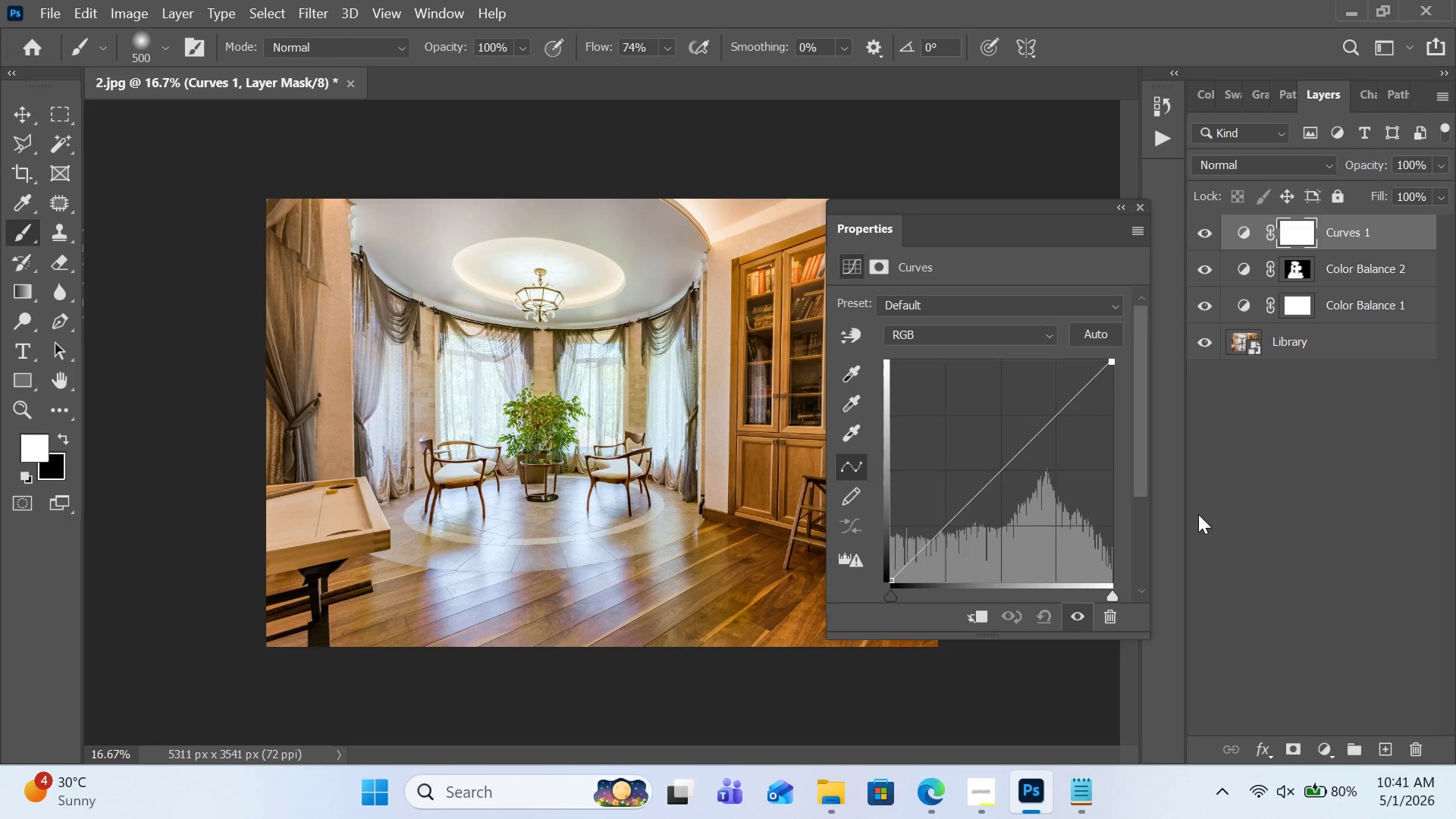 
key(Control+Z)
 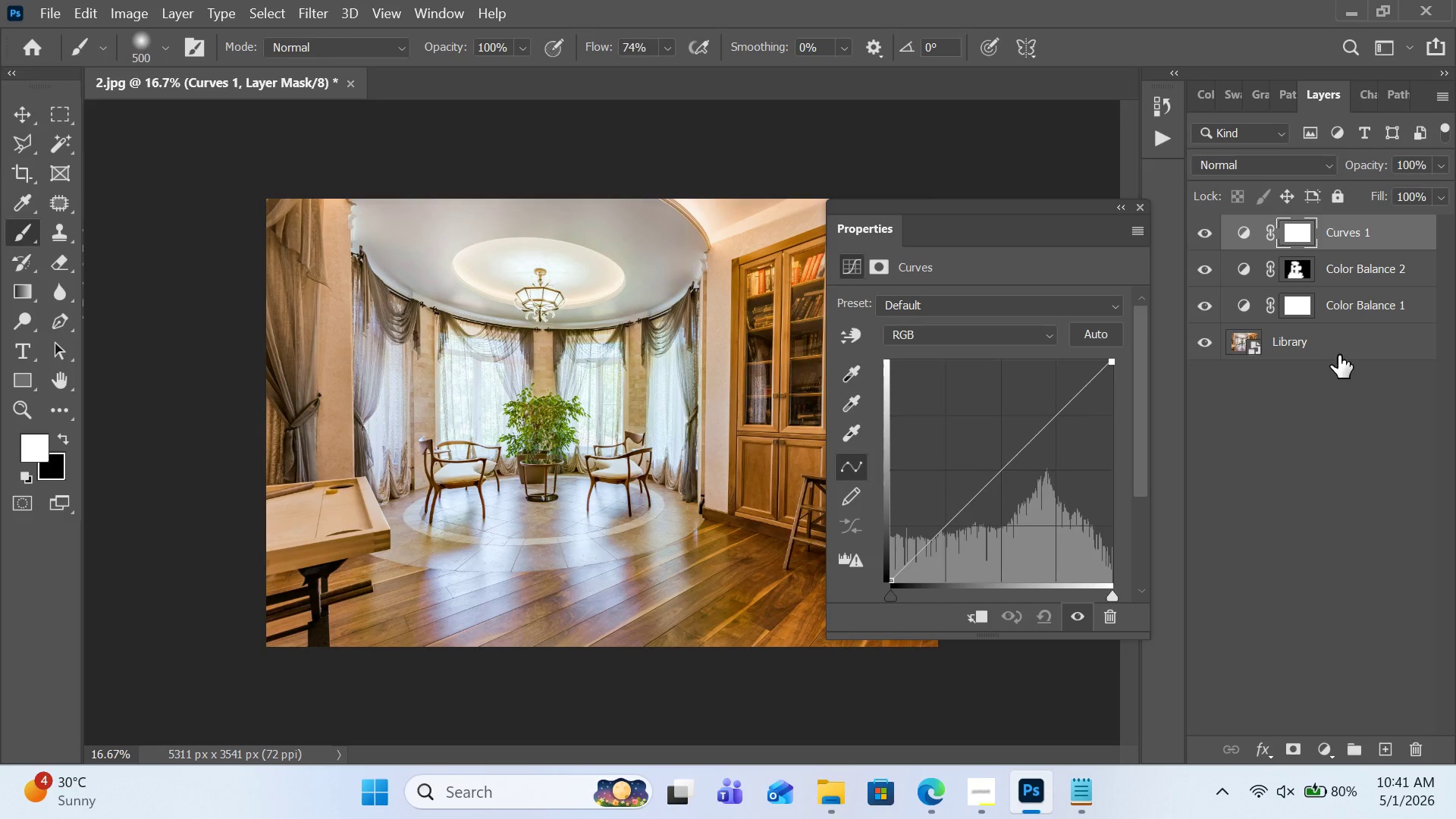 
left_click([1338, 441])
 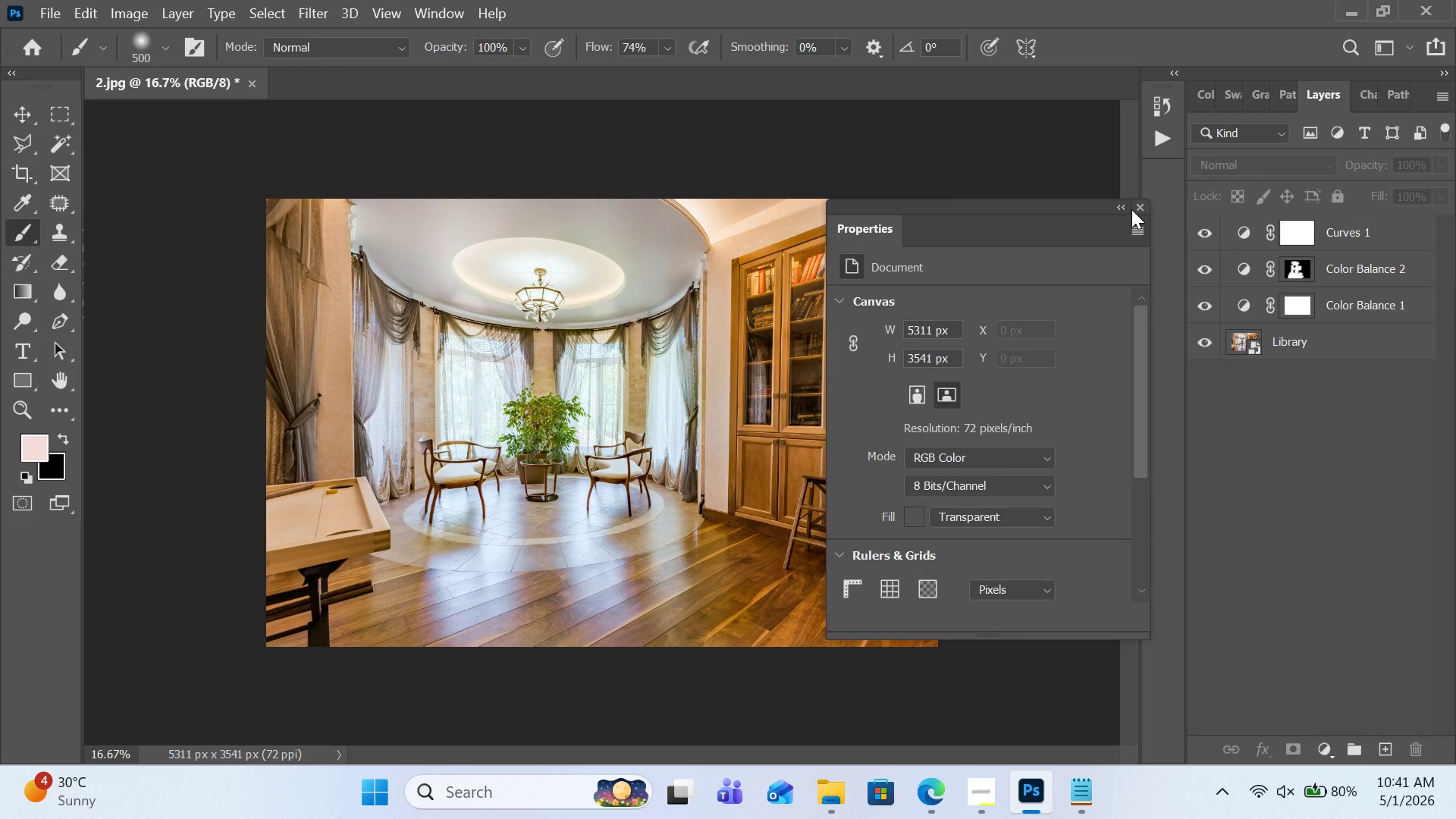 
left_click([1131, 209])
 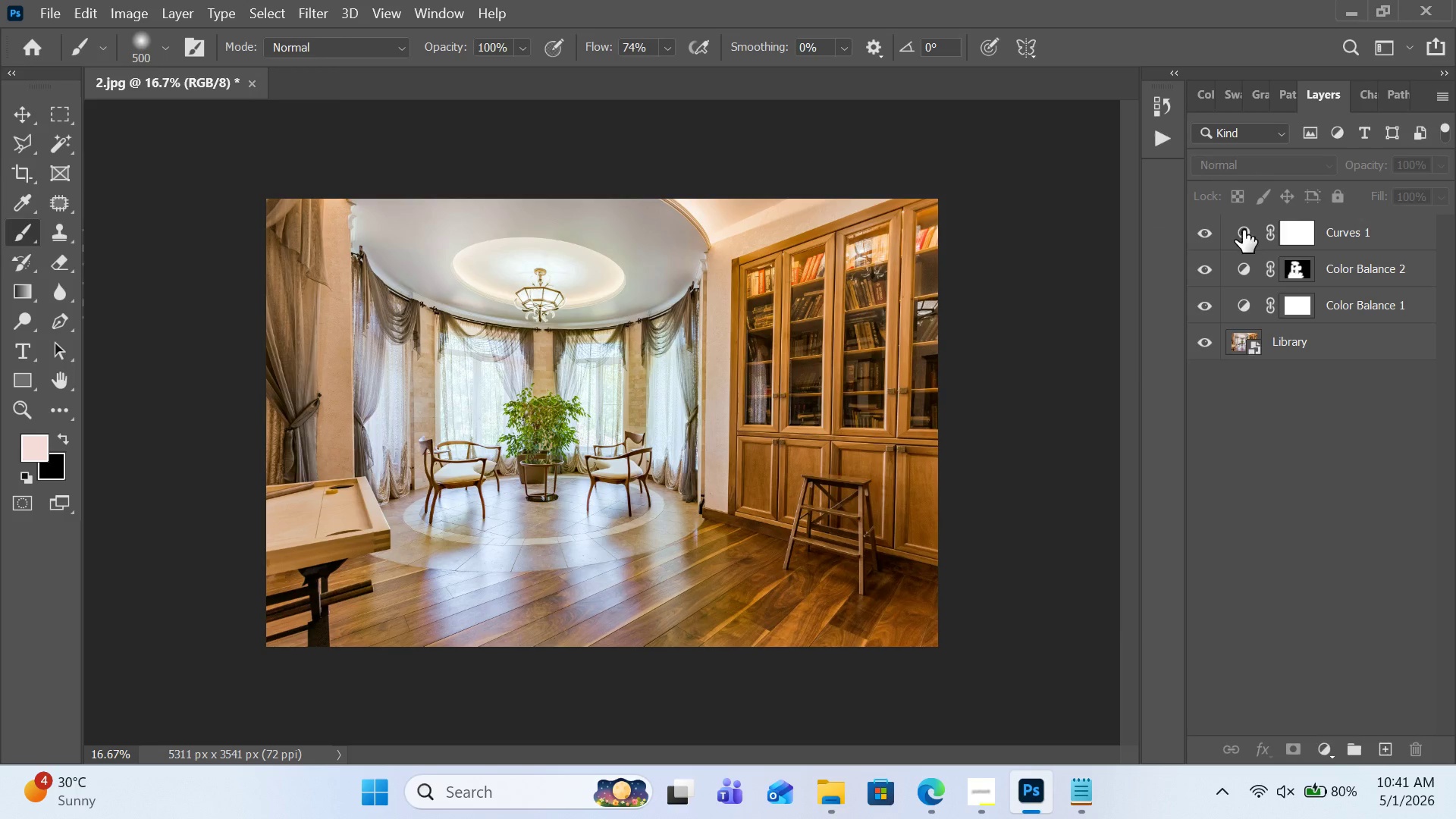 
left_click([1224, 233])
 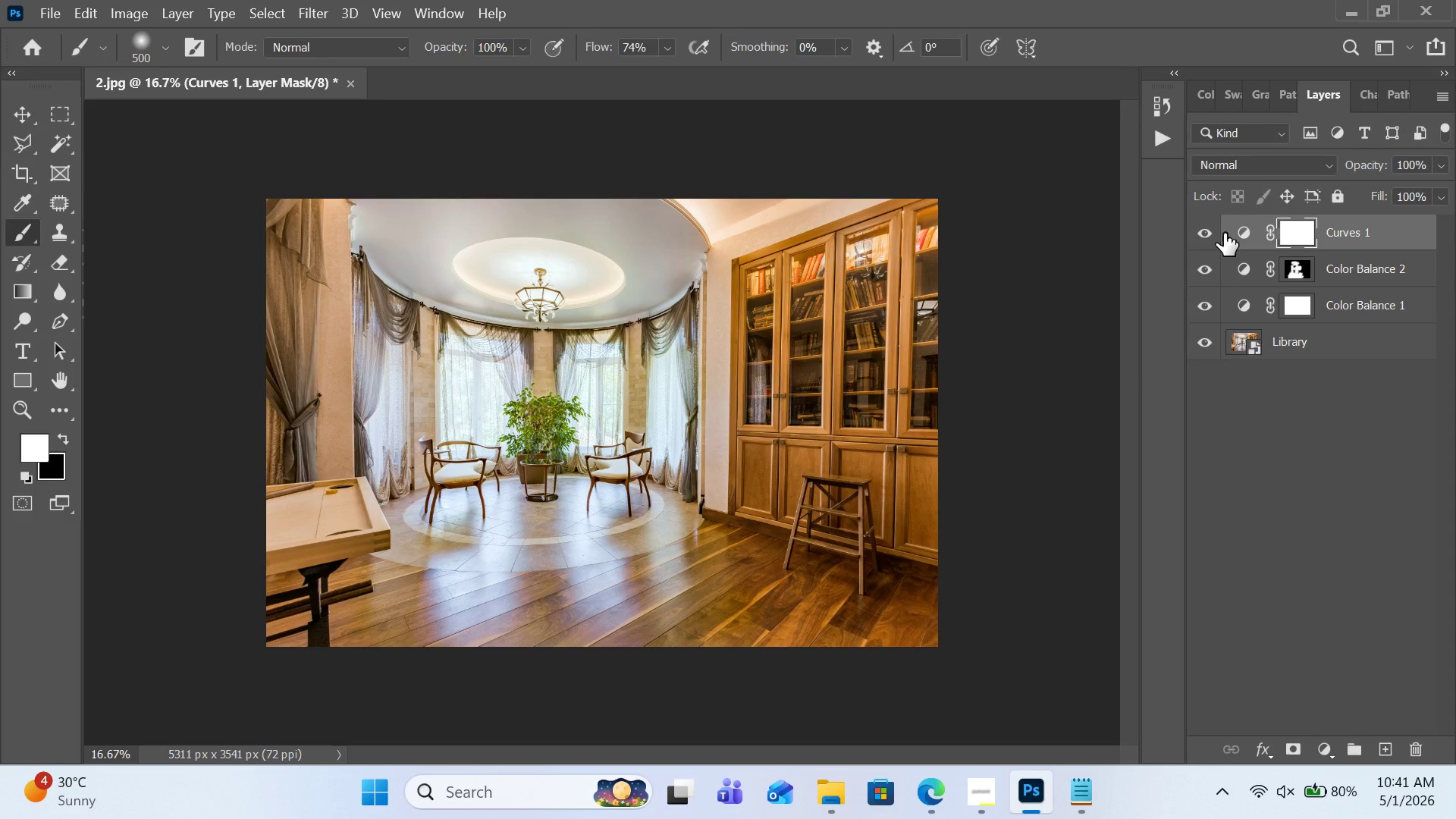 
key(Delete)
 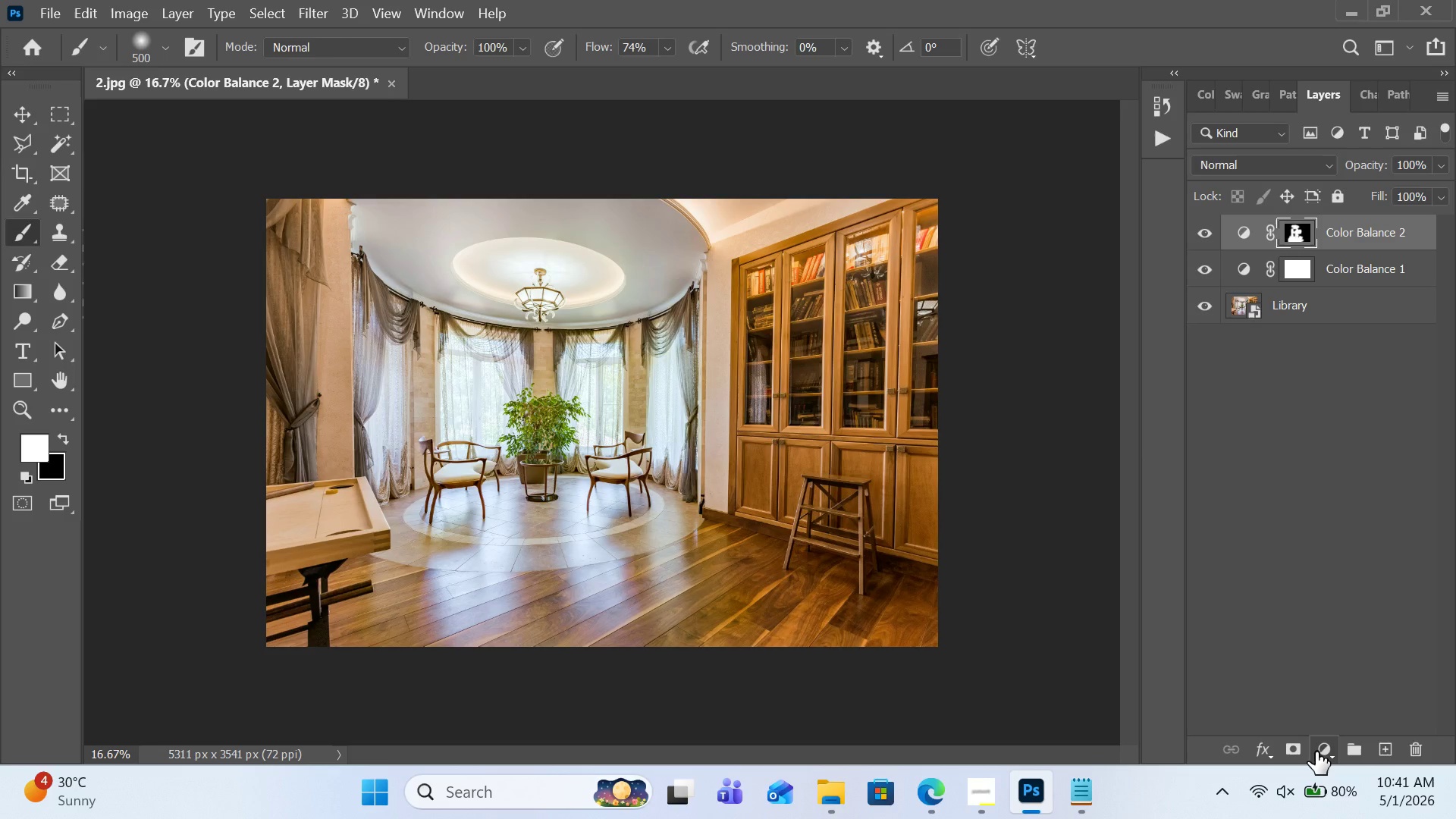 
left_click([1316, 752])
 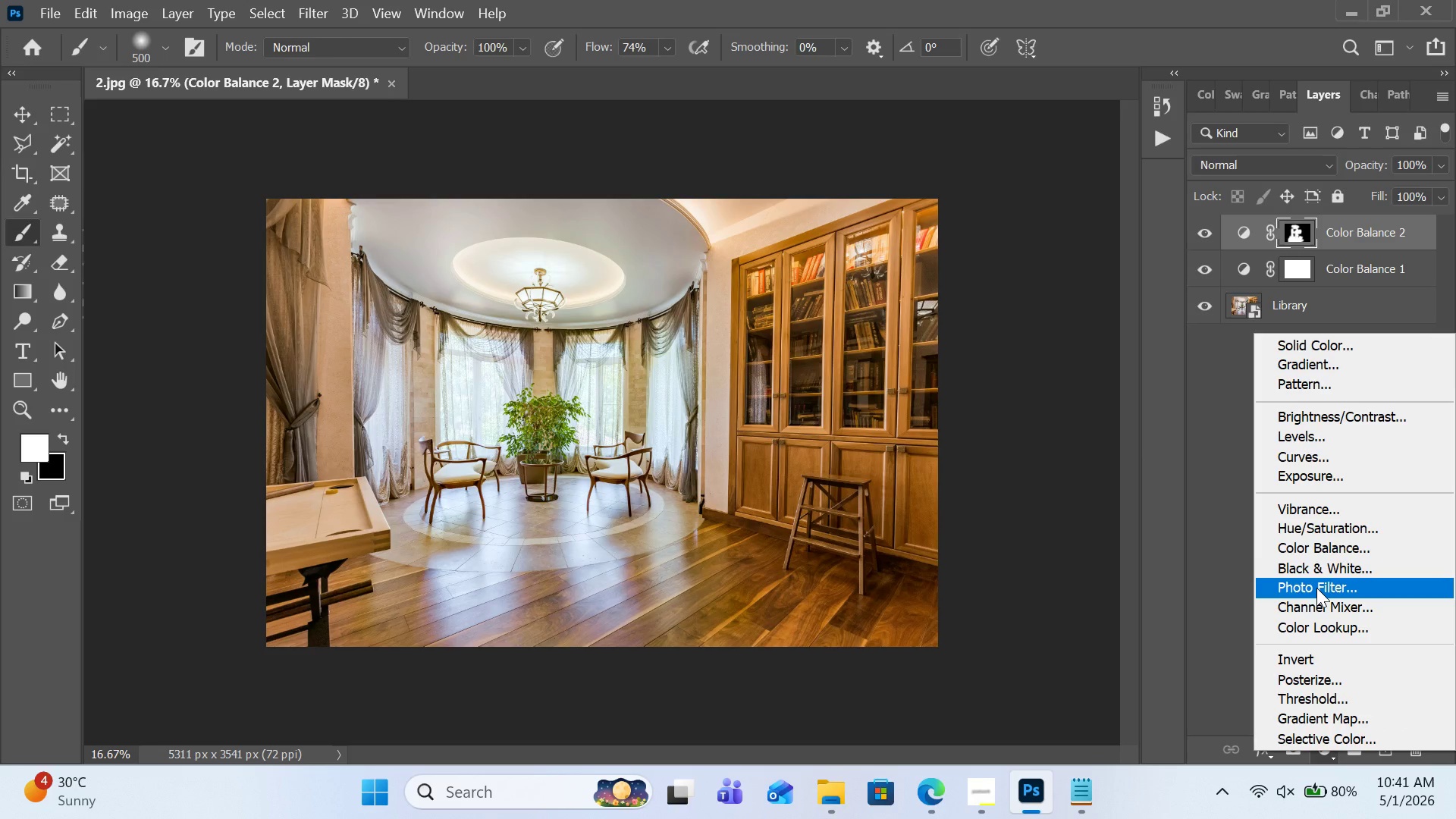 
left_click([1318, 601])
 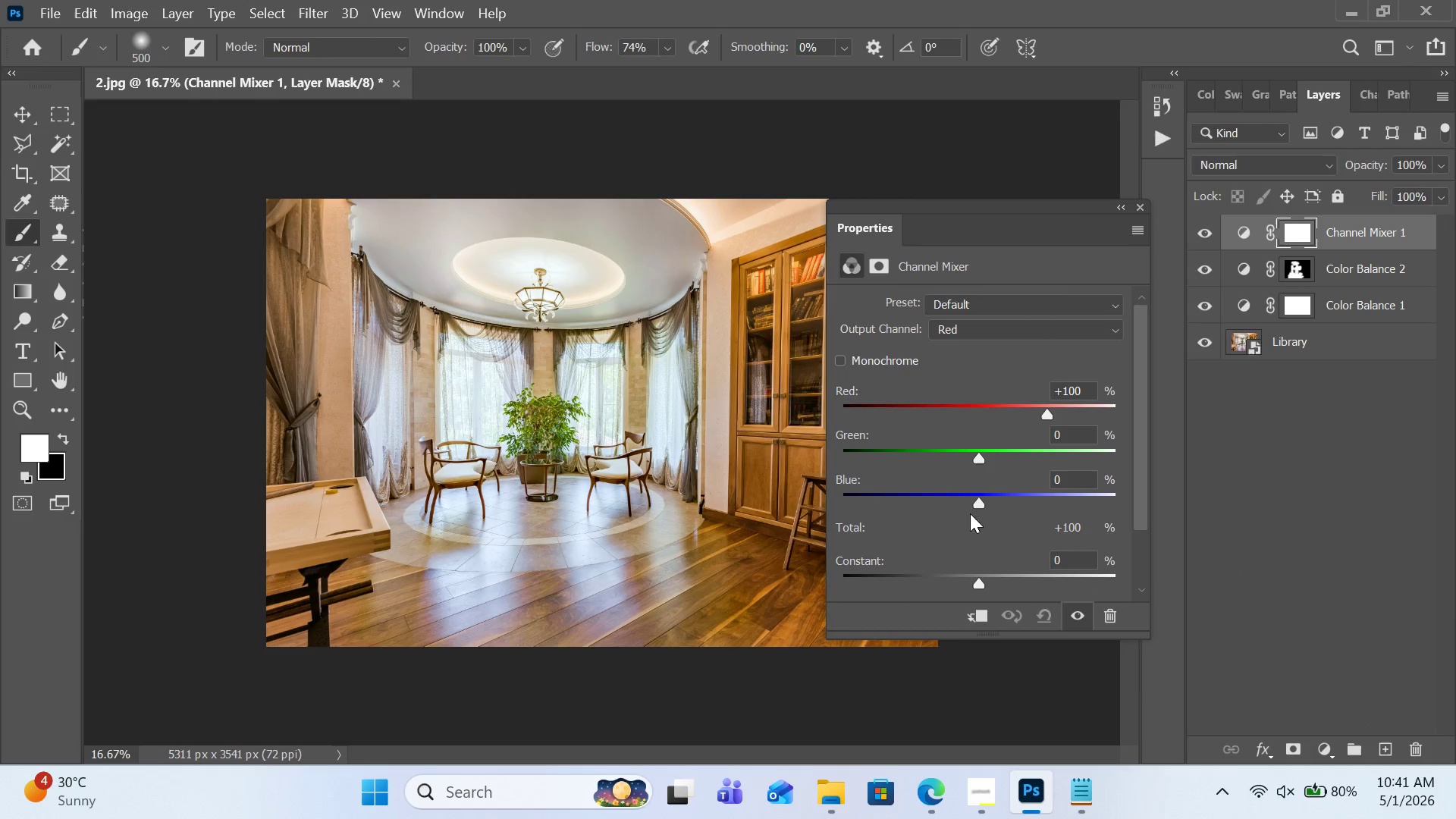 
left_click_drag(start_coordinate=[978, 504], to_coordinate=[976, 500])
 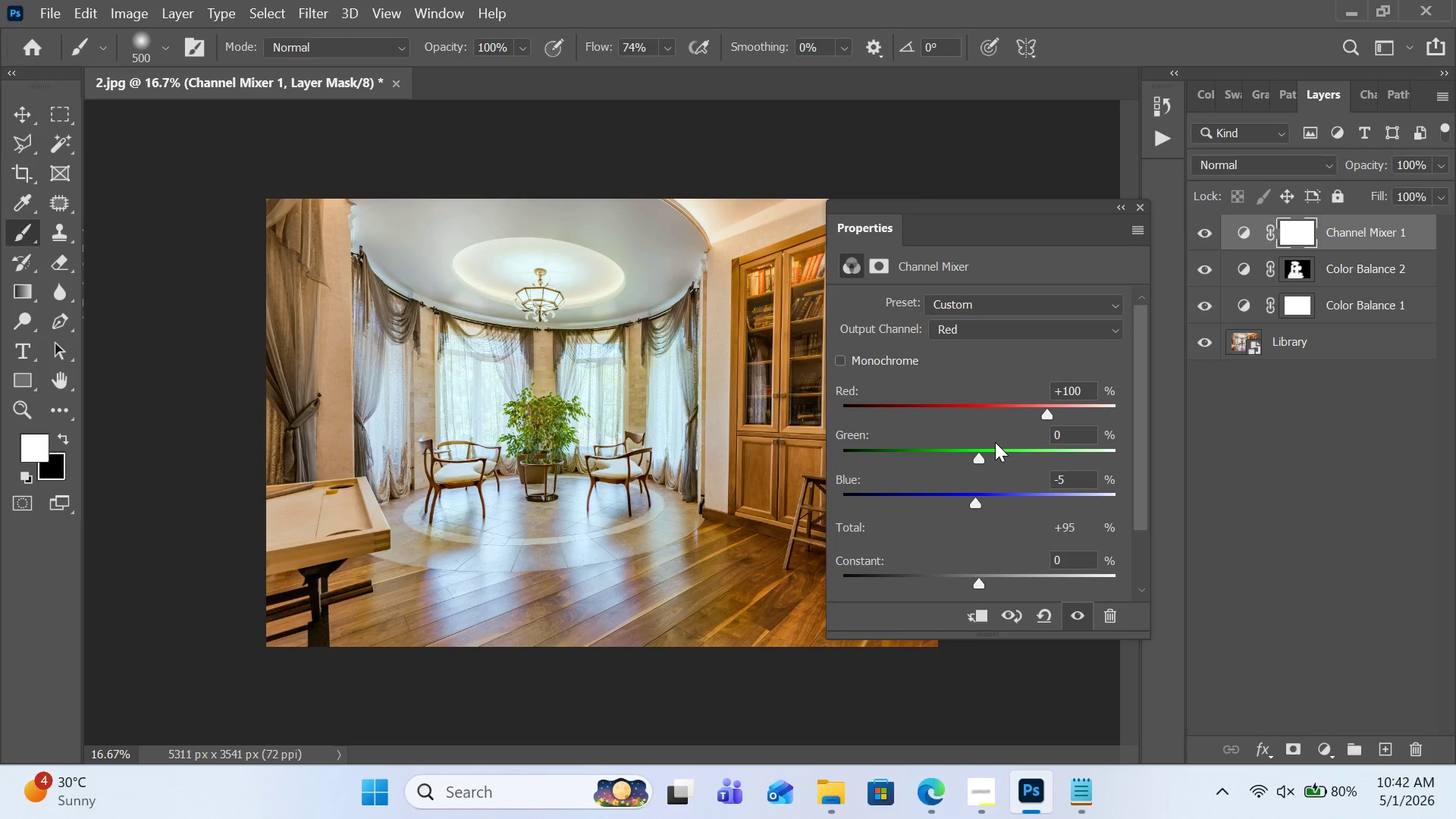 
left_click([1003, 329])
 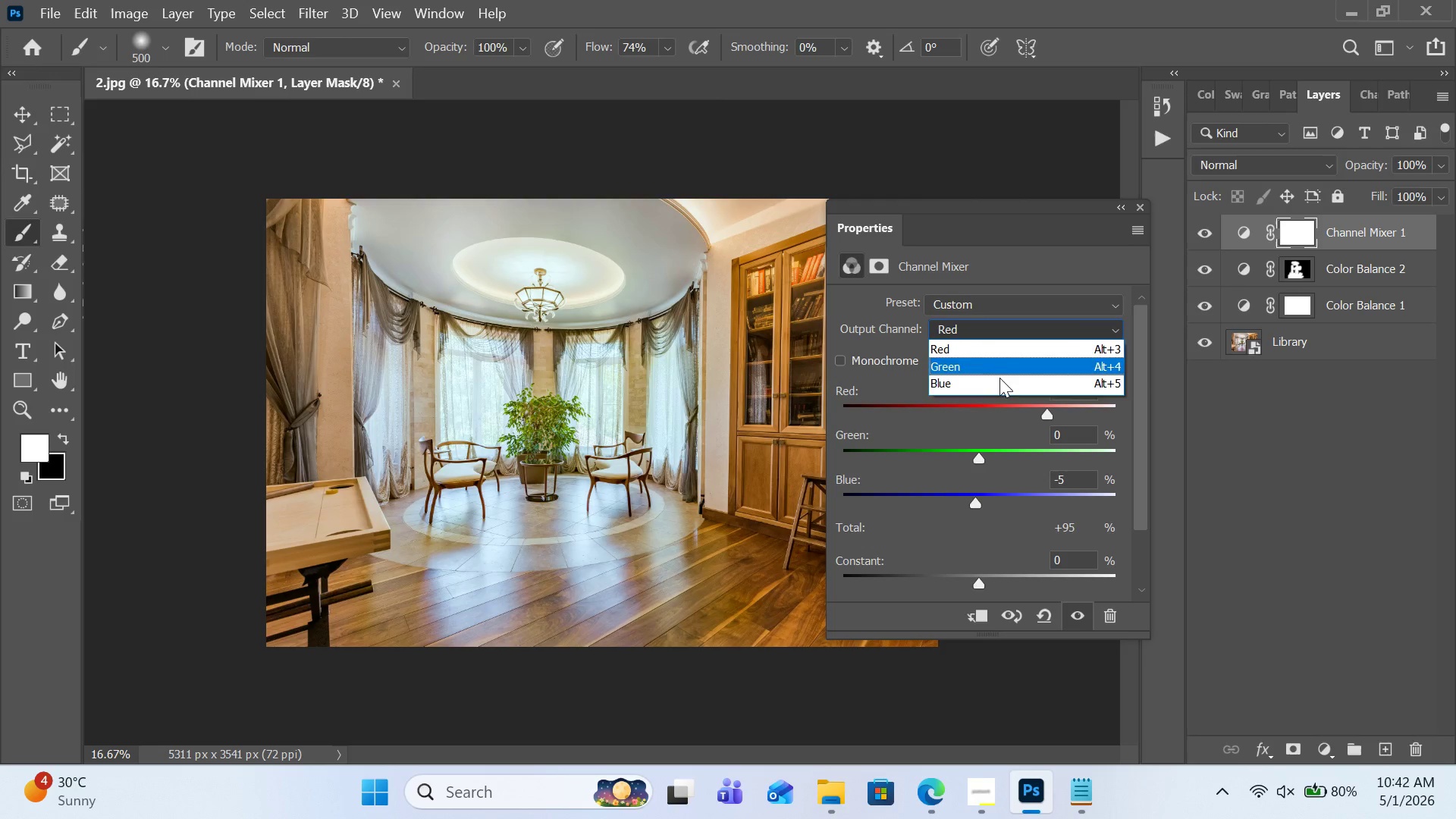 
left_click([999, 381])
 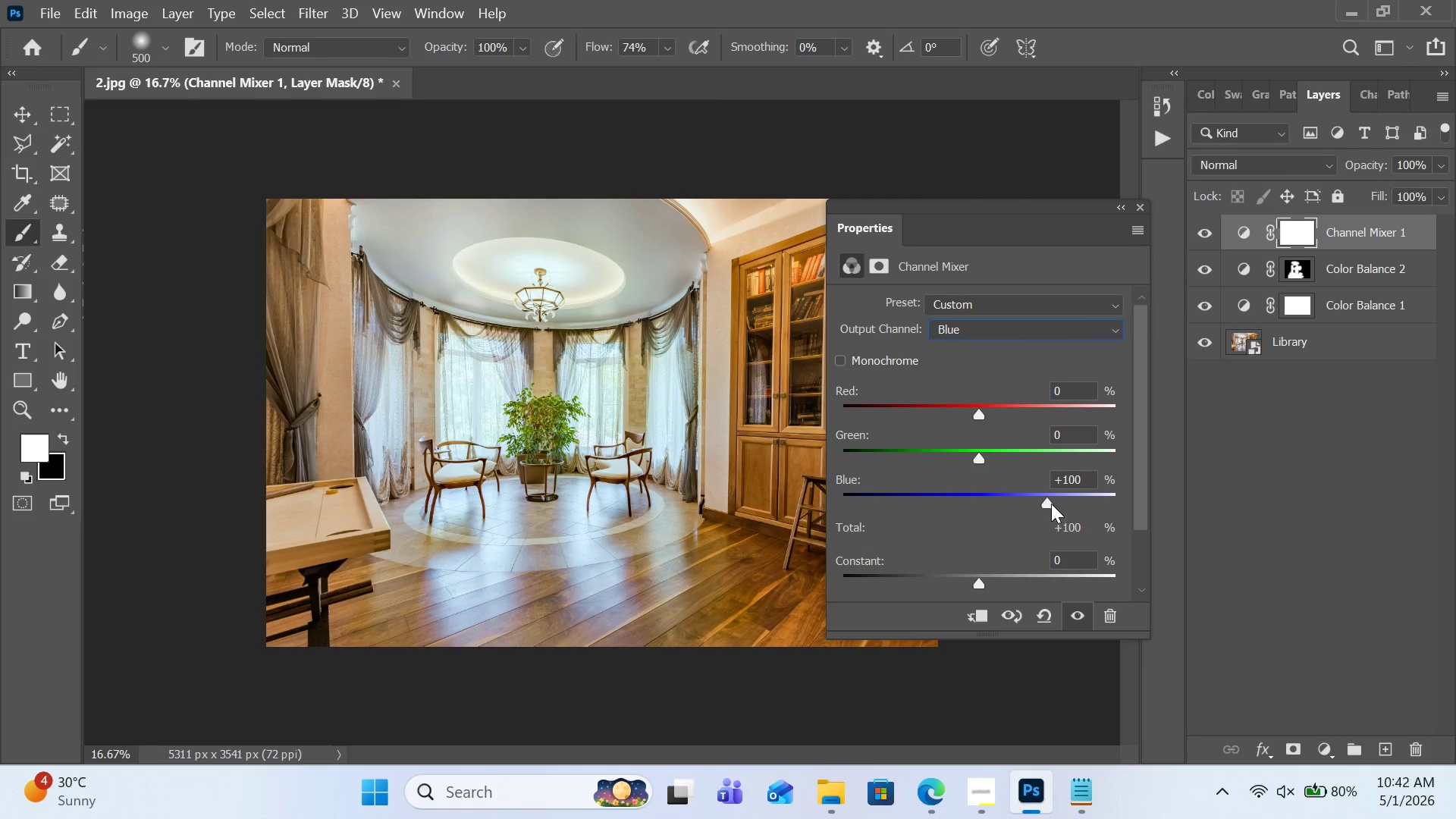 
left_click_drag(start_coordinate=[1051, 503], to_coordinate=[1046, 513])
 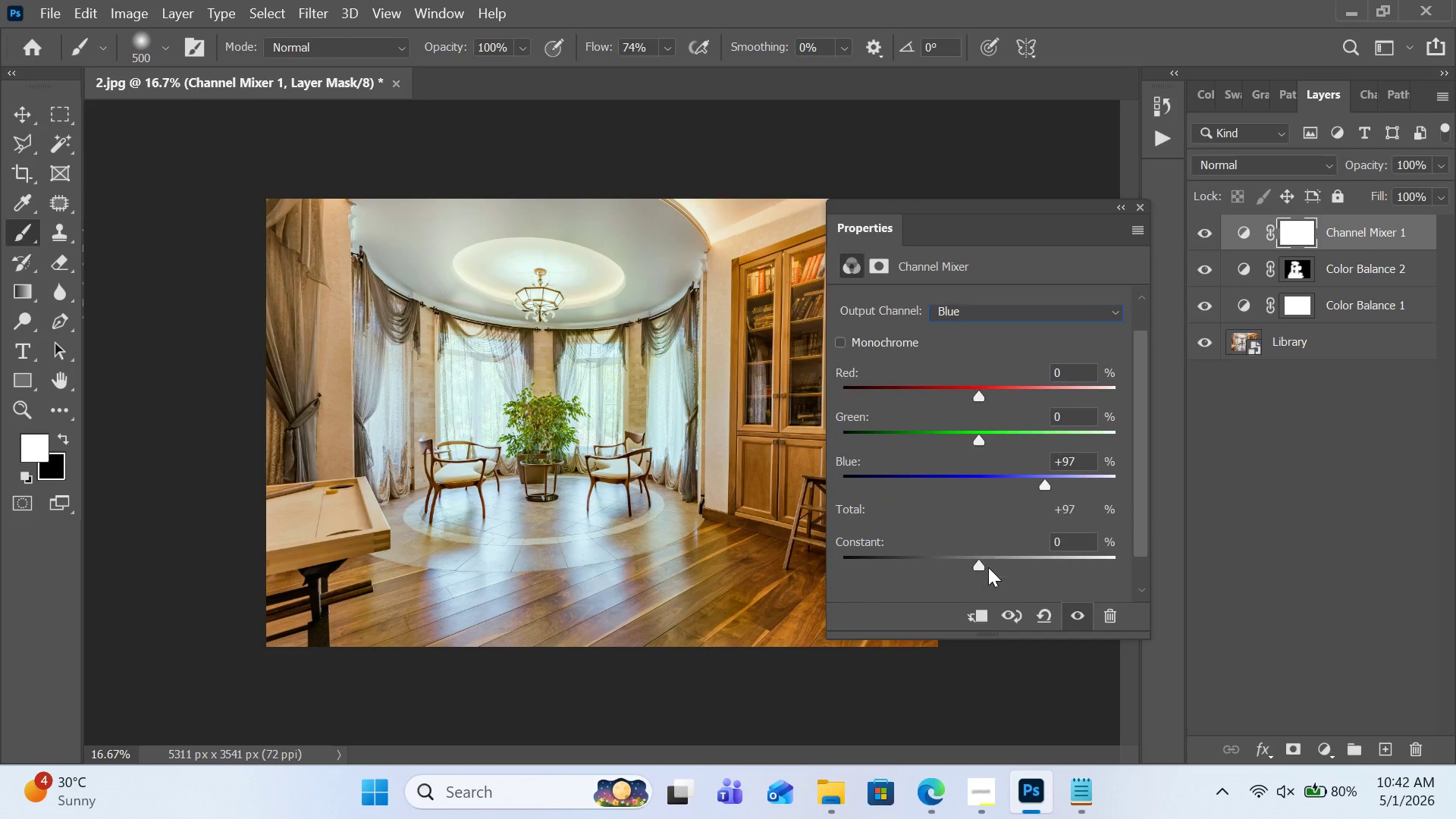 
scroll: coordinate [983, 531], scroll_direction: down, amount: 4.0
 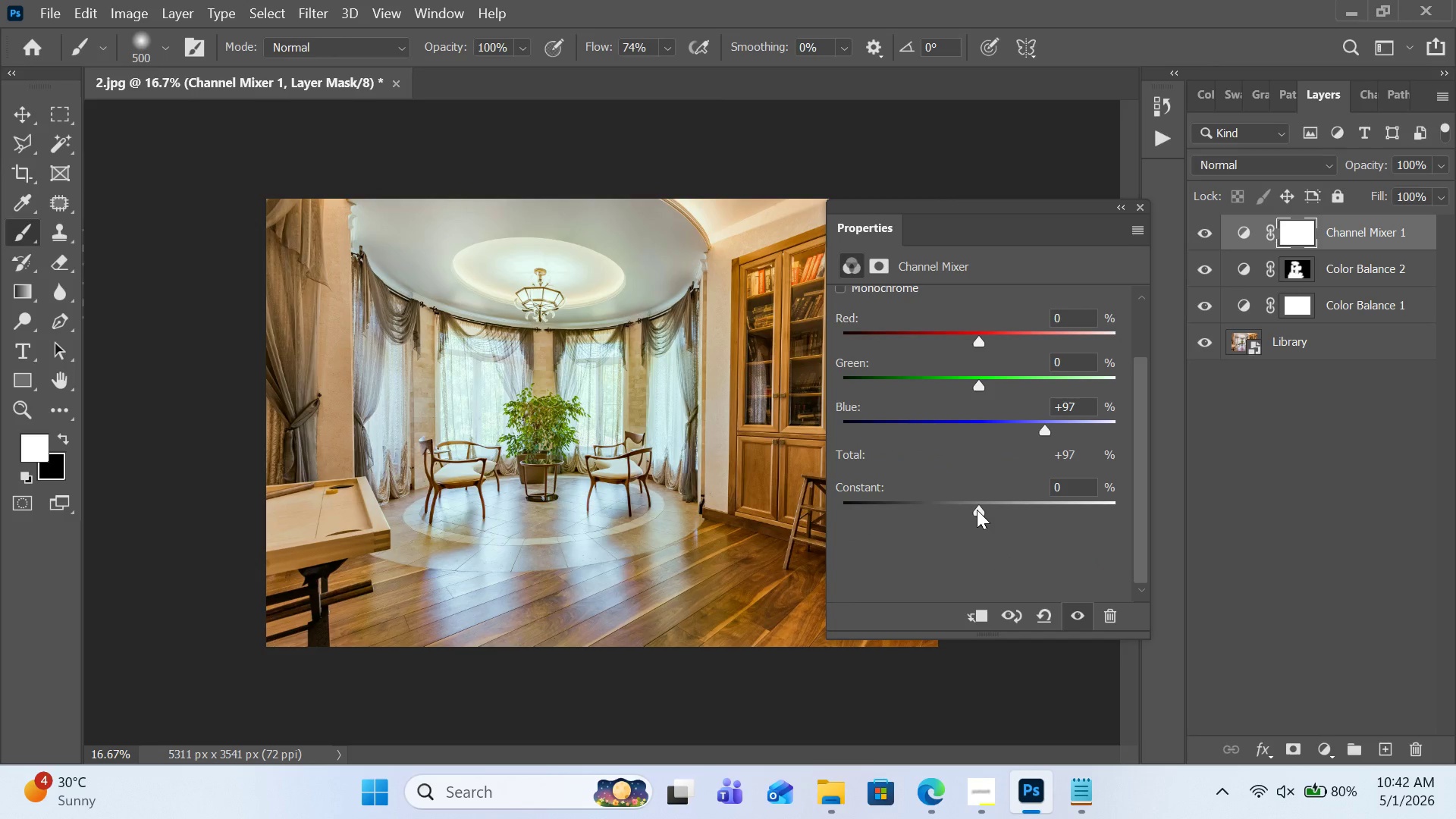 
left_click_drag(start_coordinate=[977, 510], to_coordinate=[996, 512])
 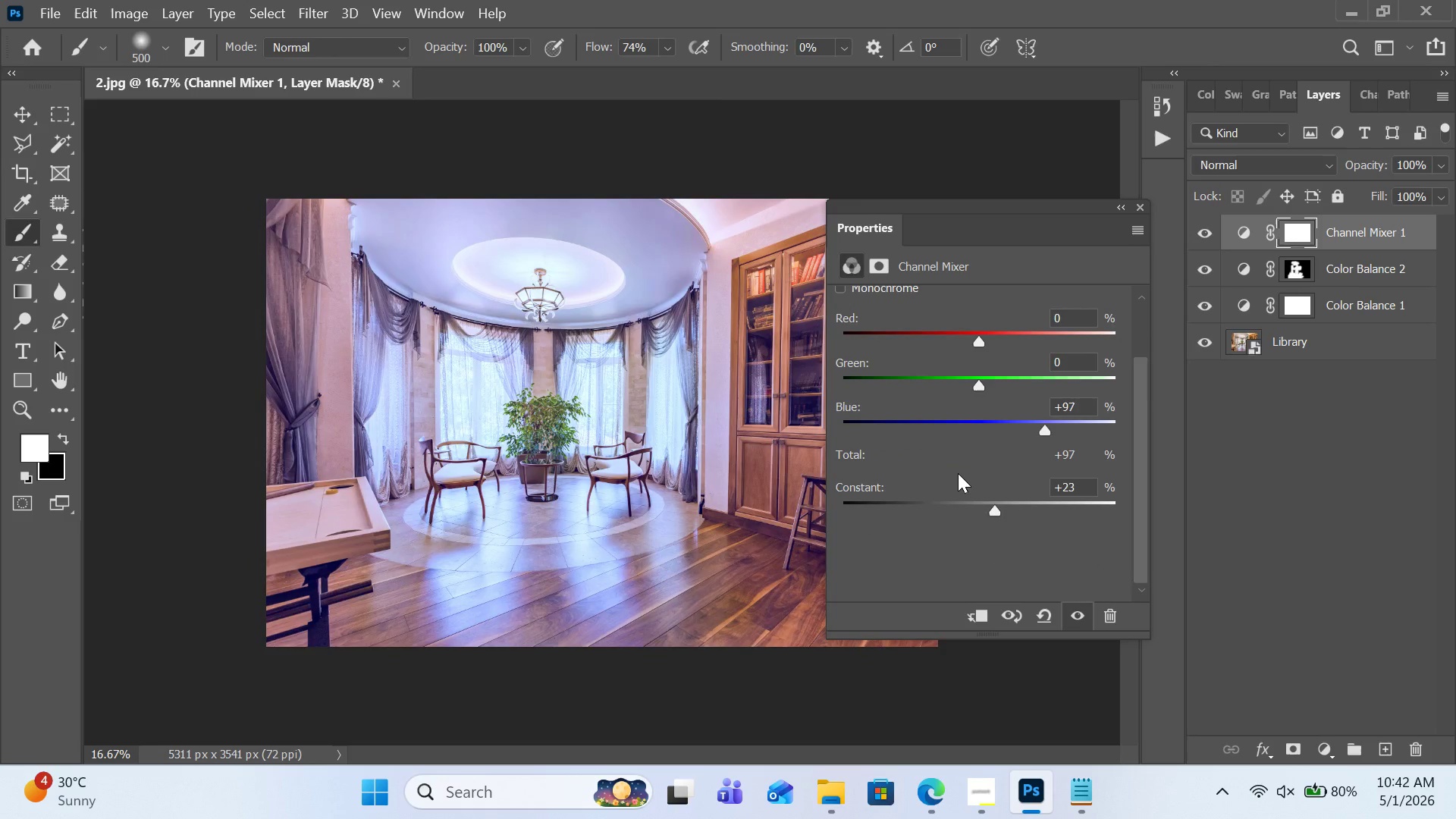 
scroll: coordinate [959, 467], scroll_direction: up, amount: 4.0
 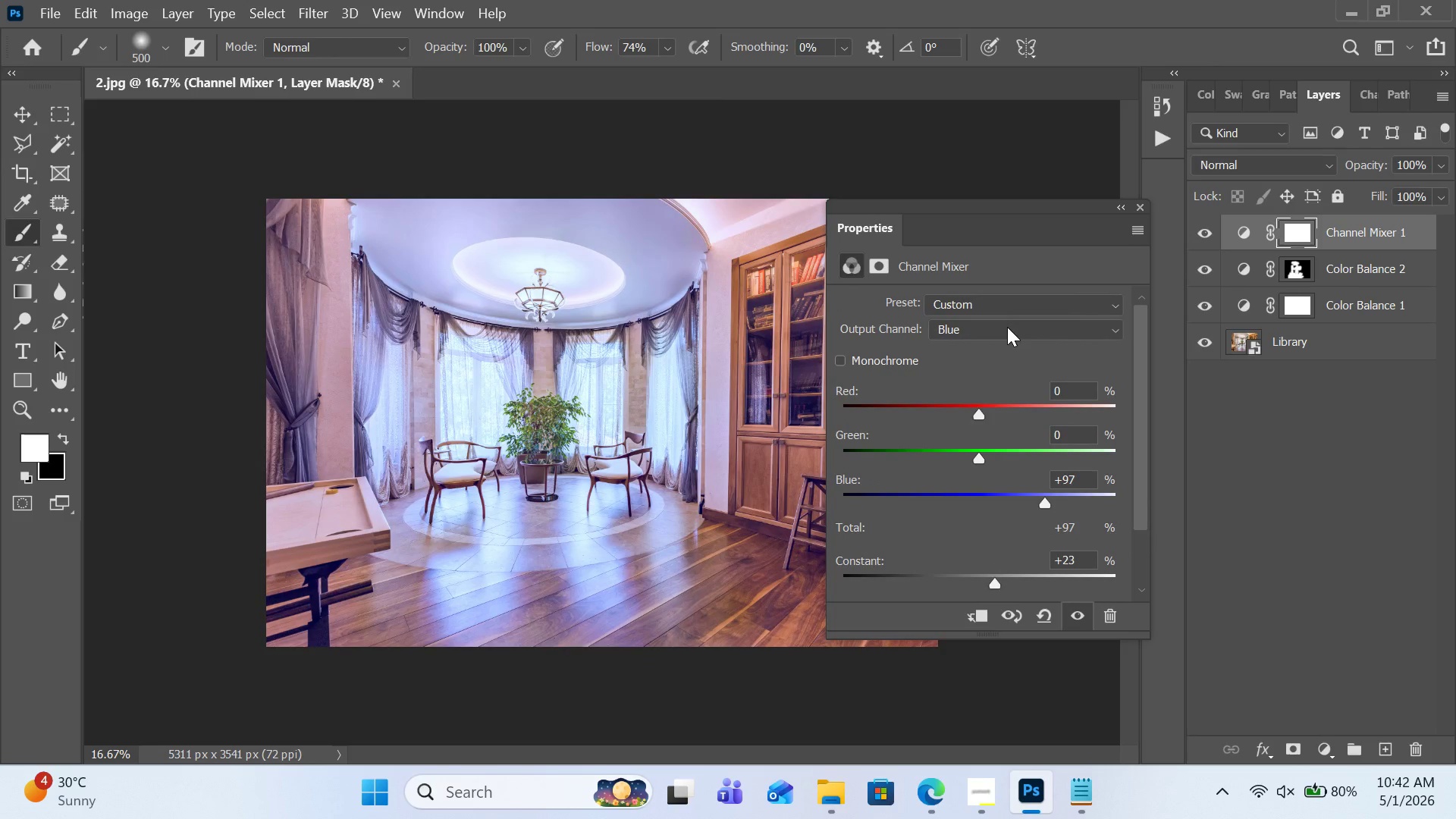 
left_click([1005, 312])
 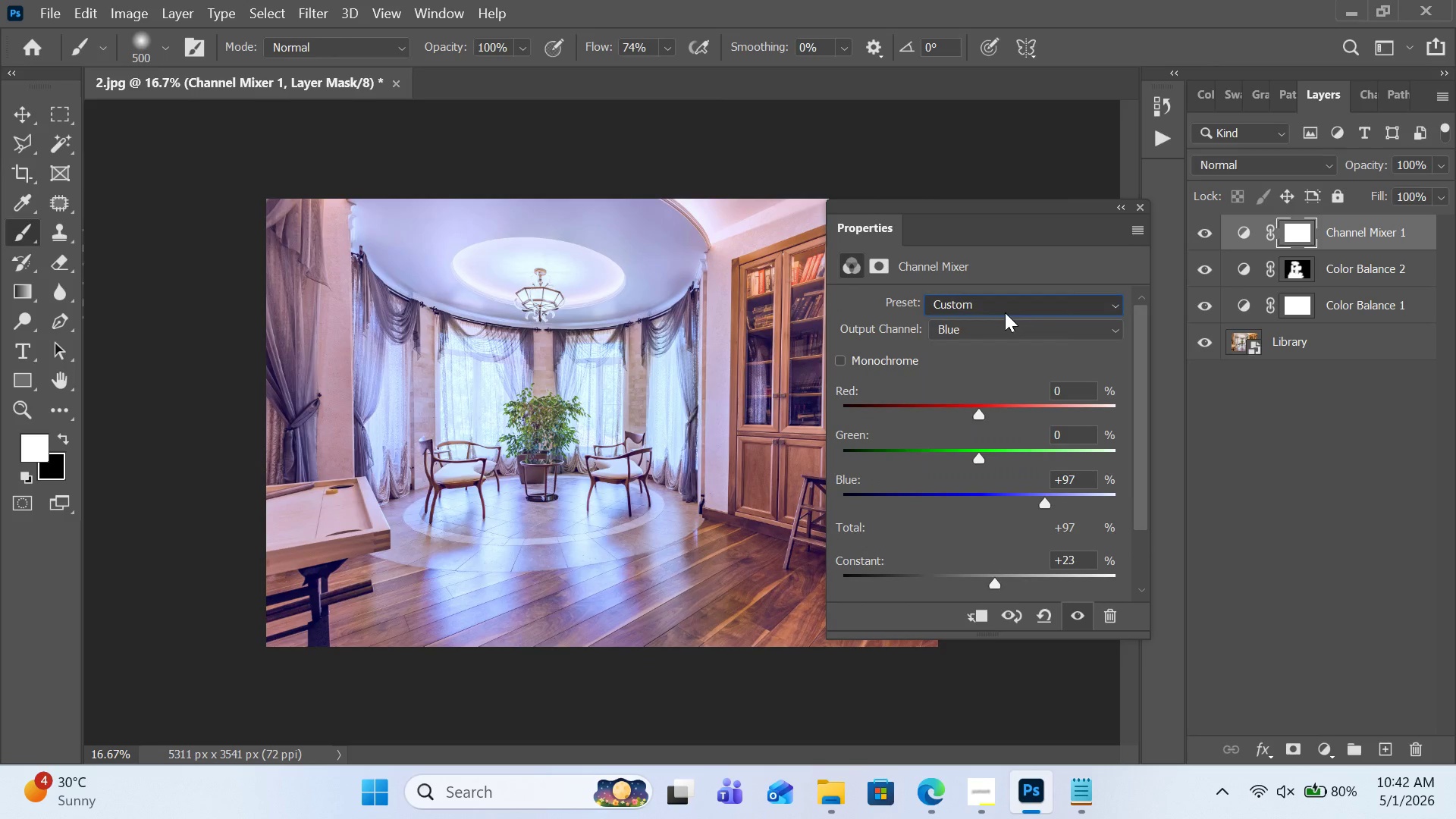 
double_click([1006, 333])
 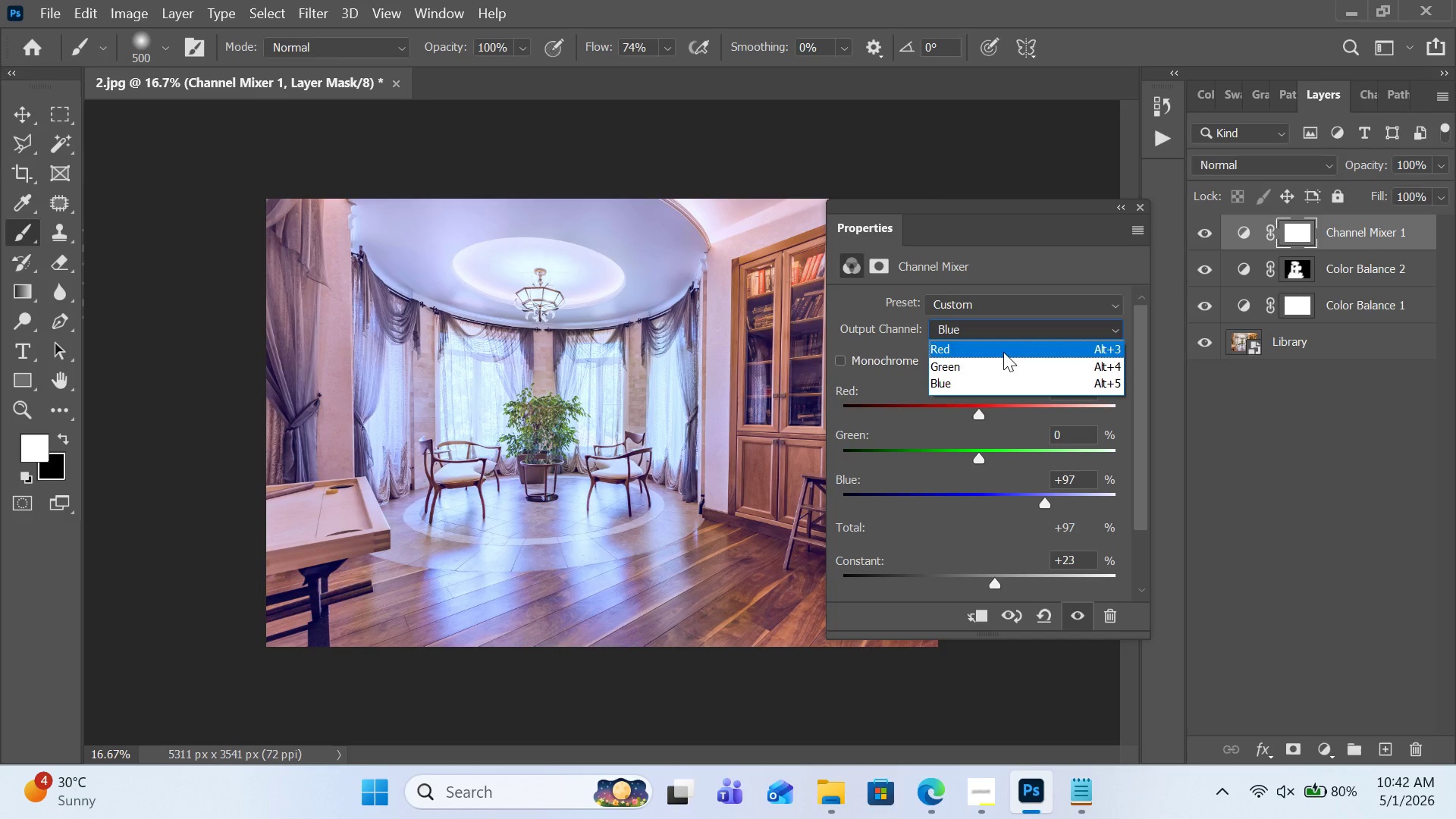 
left_click([1003, 352])
 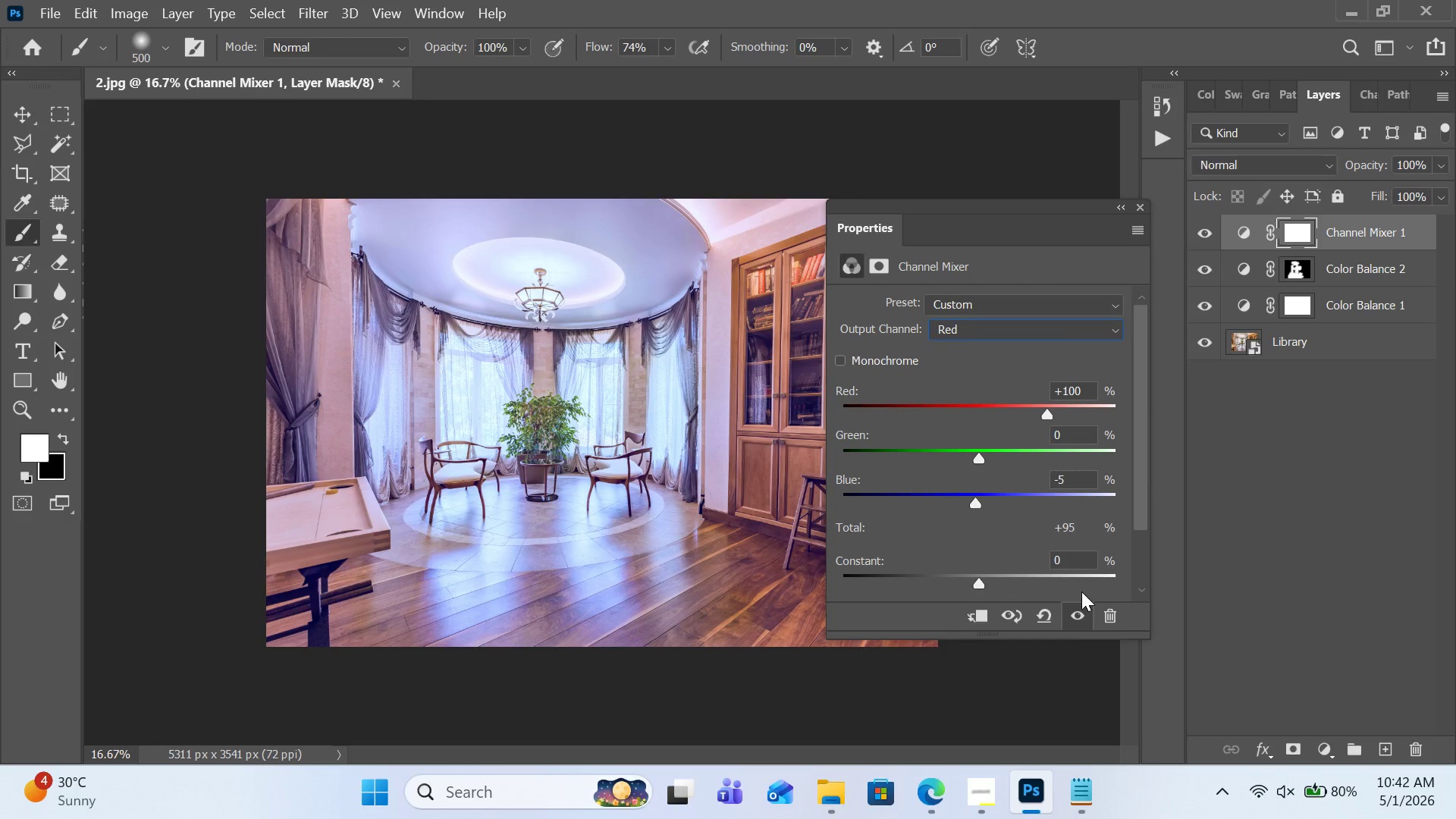 
left_click([1100, 619])
 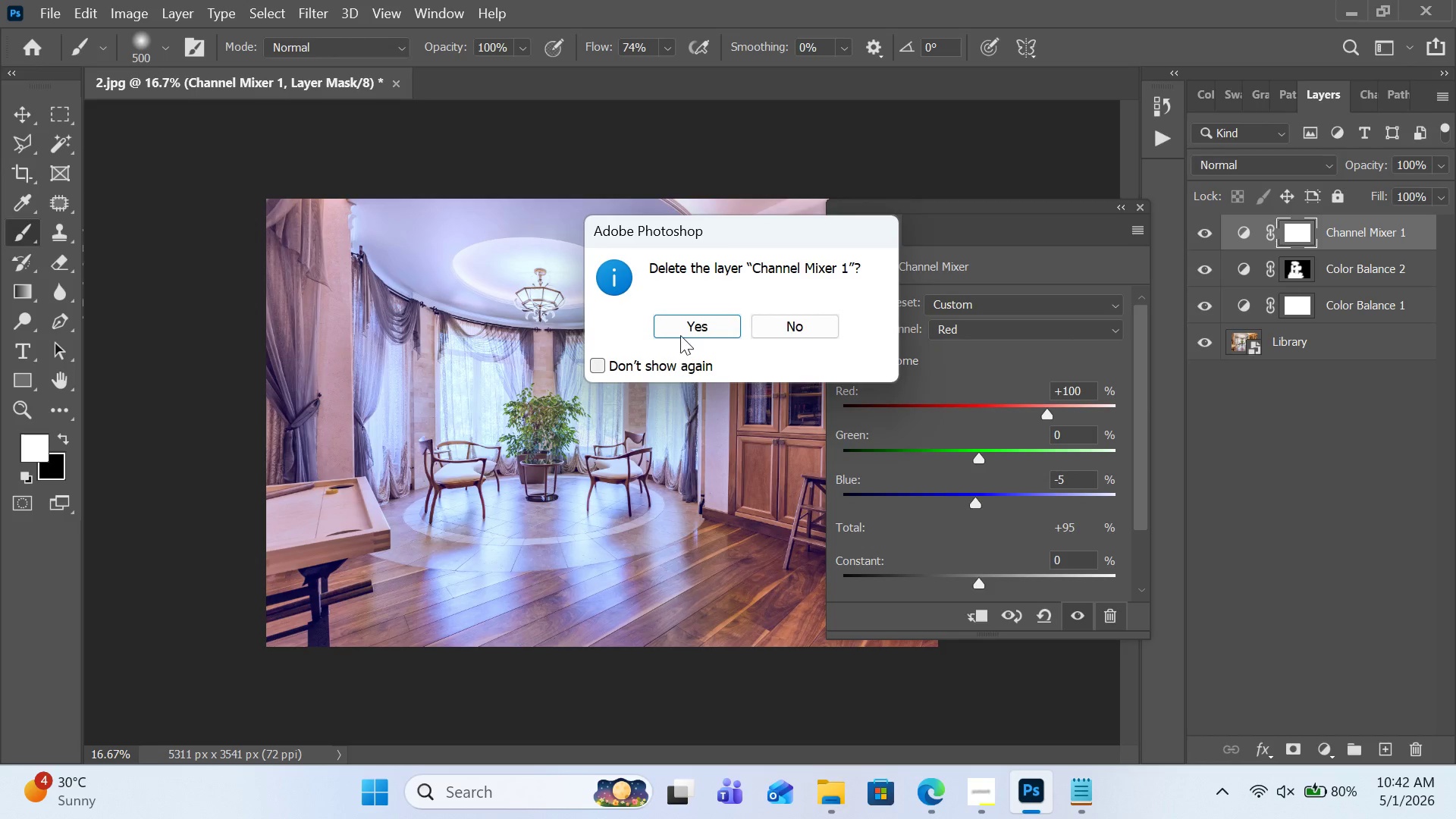 
left_click([681, 330])
 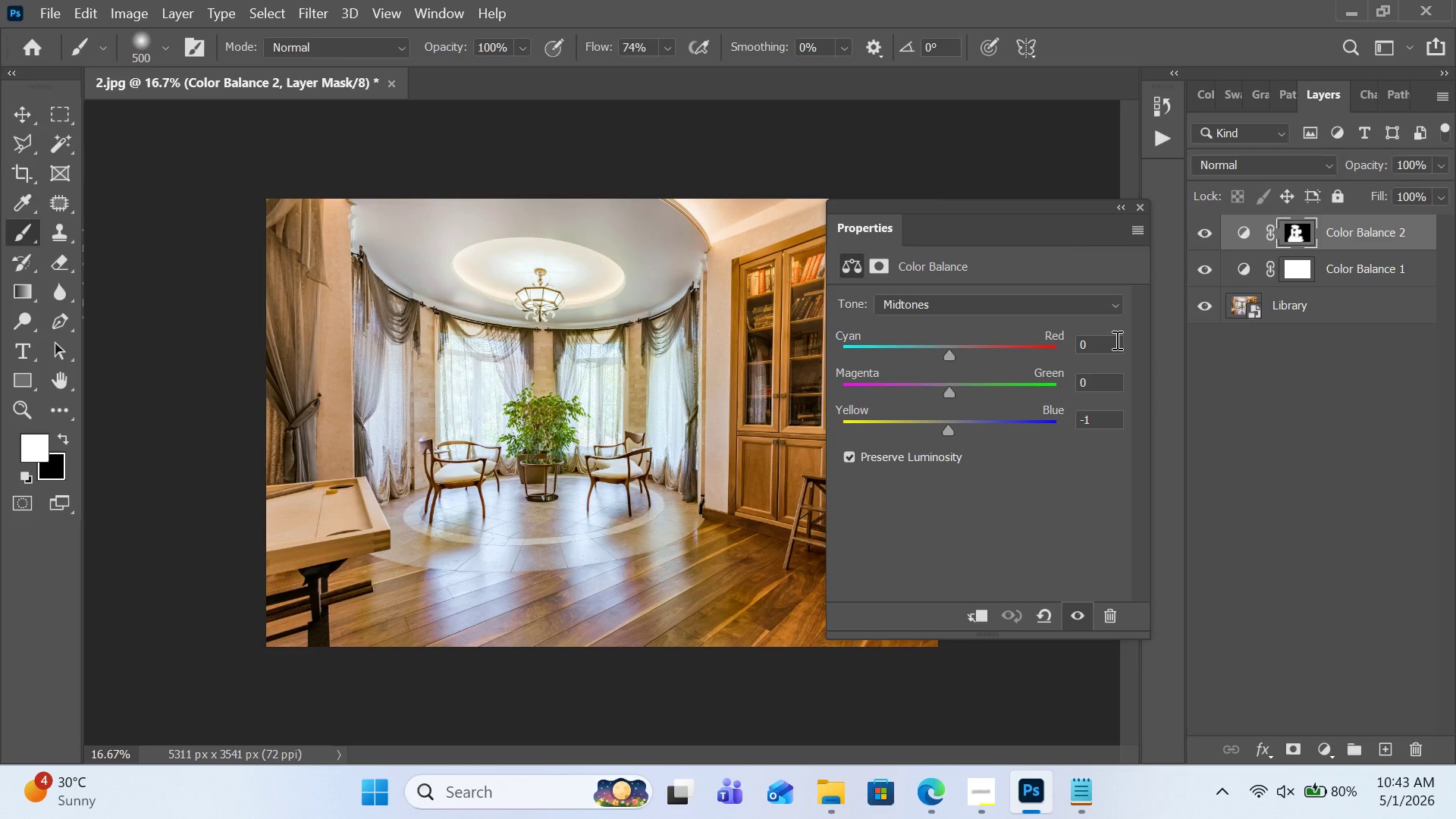 
wait(55.5)
 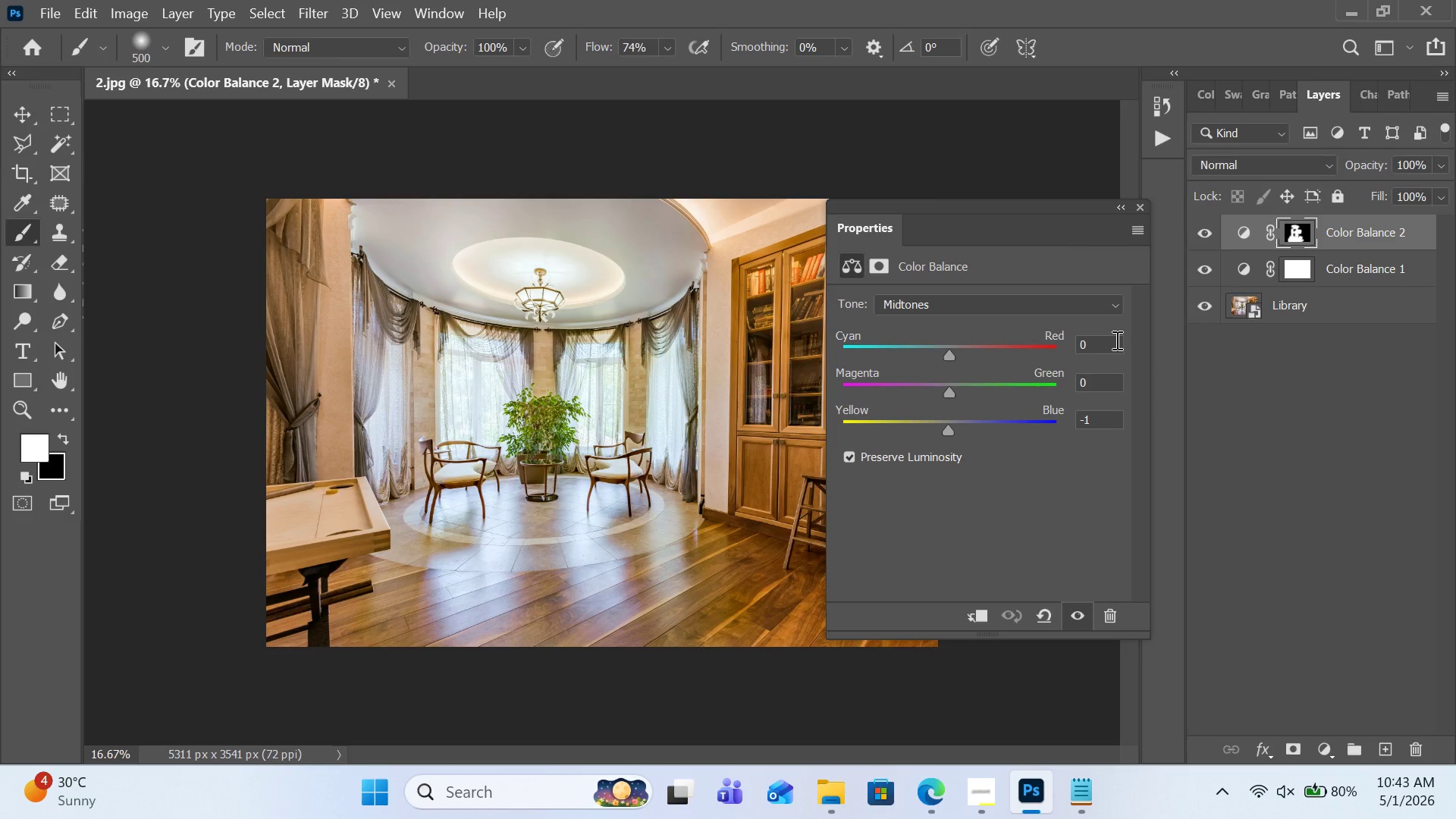 
left_click([1122, 208])
 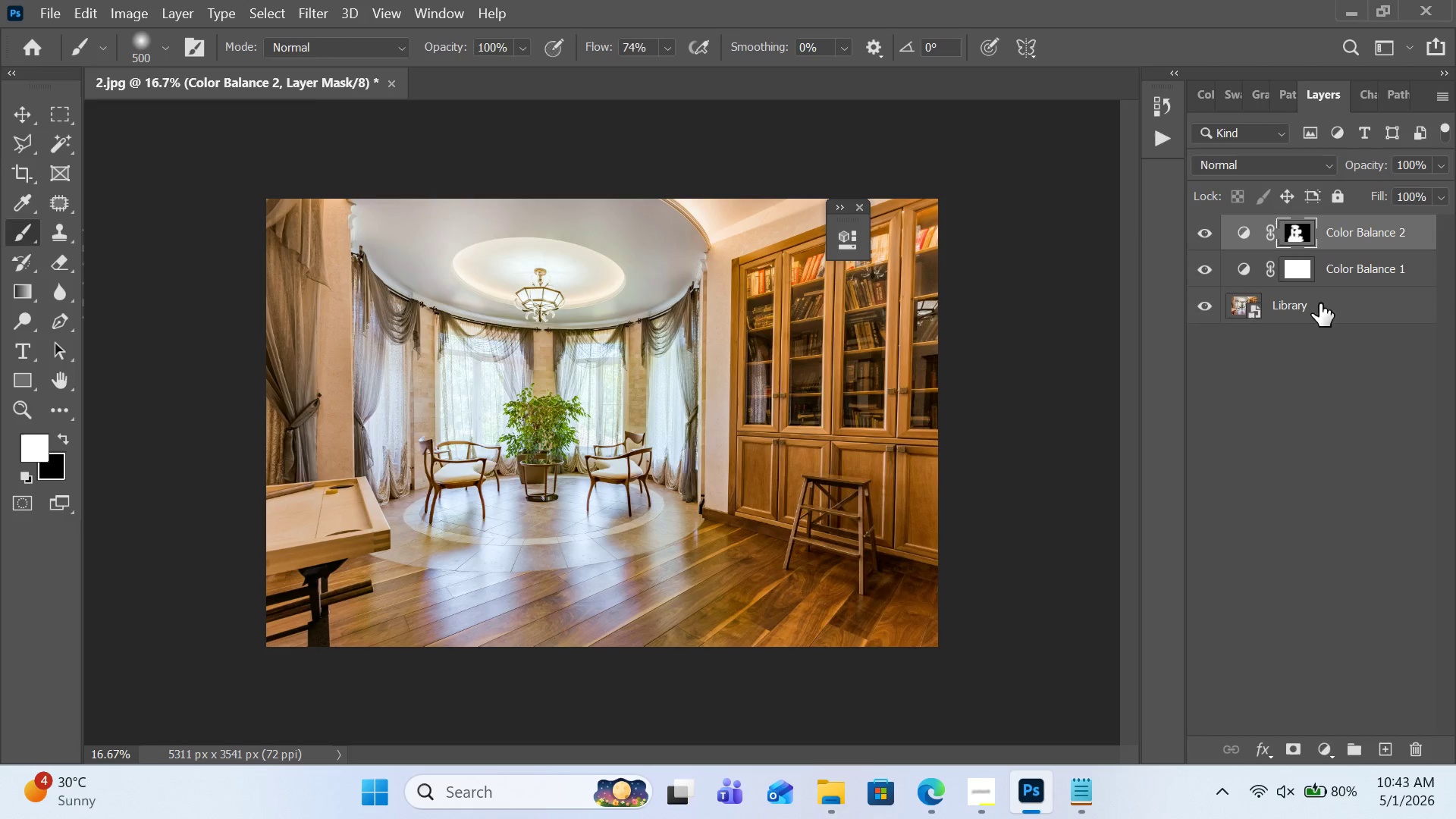 
left_click([1320, 303])
 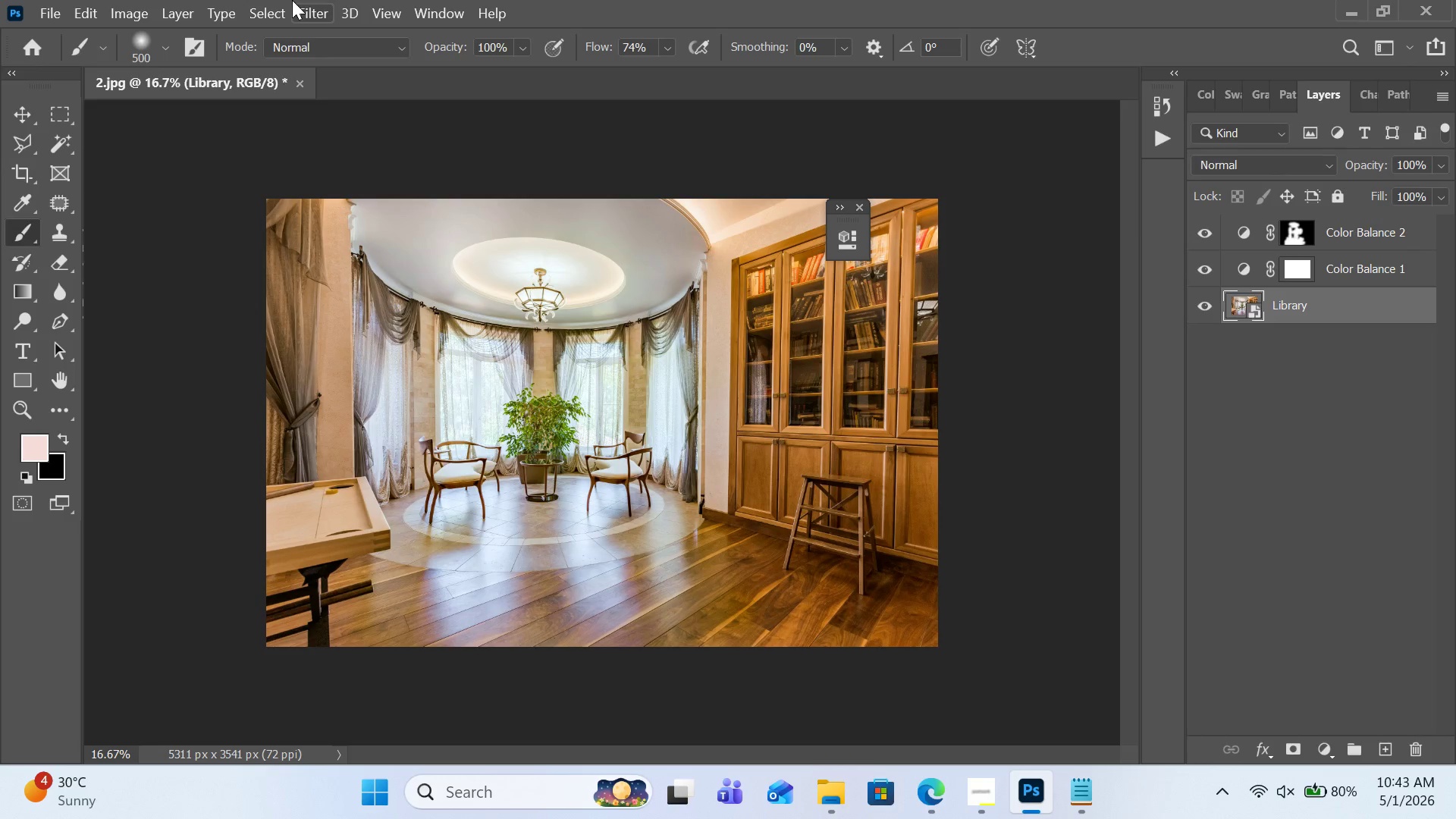 
left_click([296, 5])
 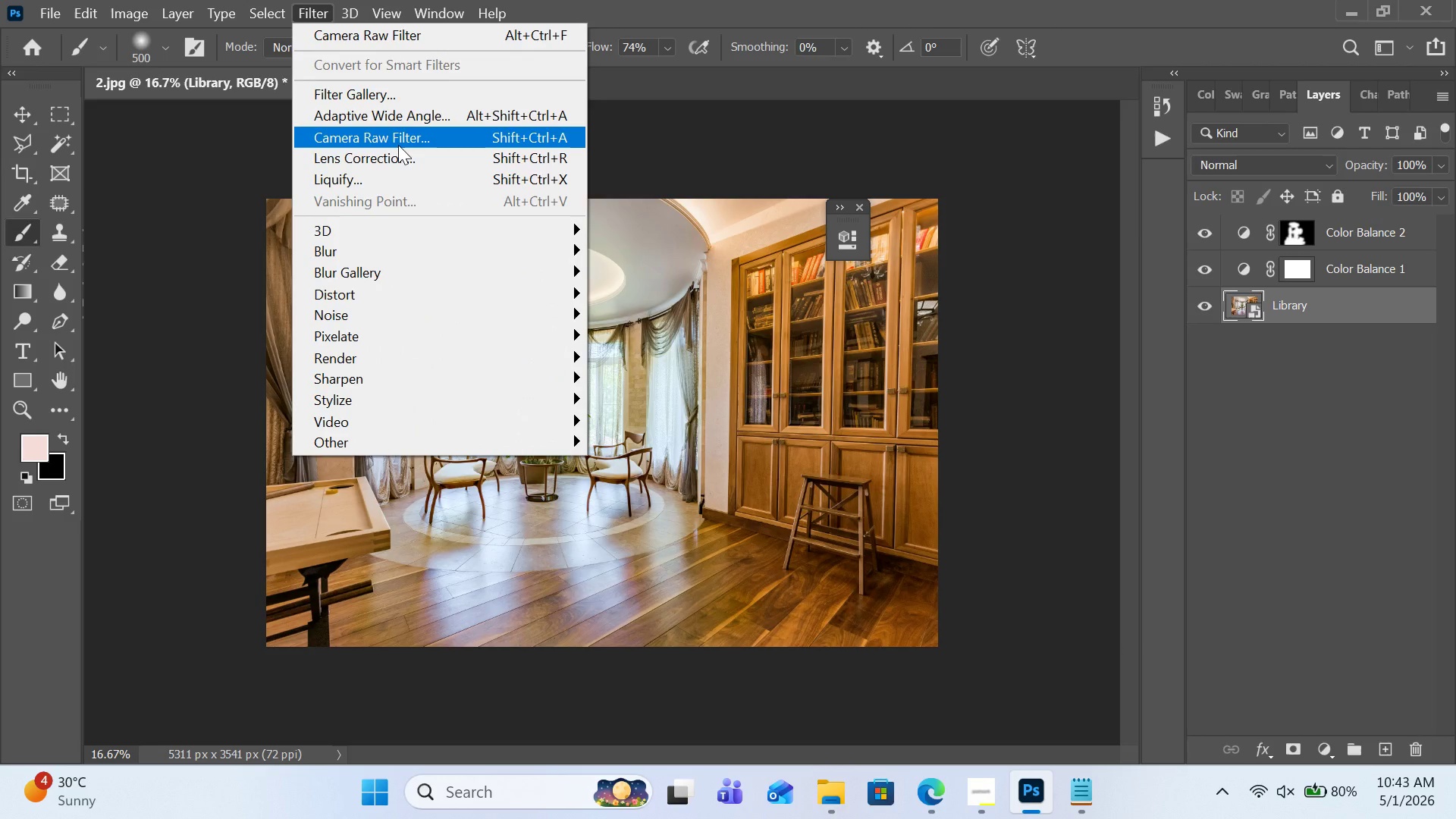 
left_click([398, 146])
 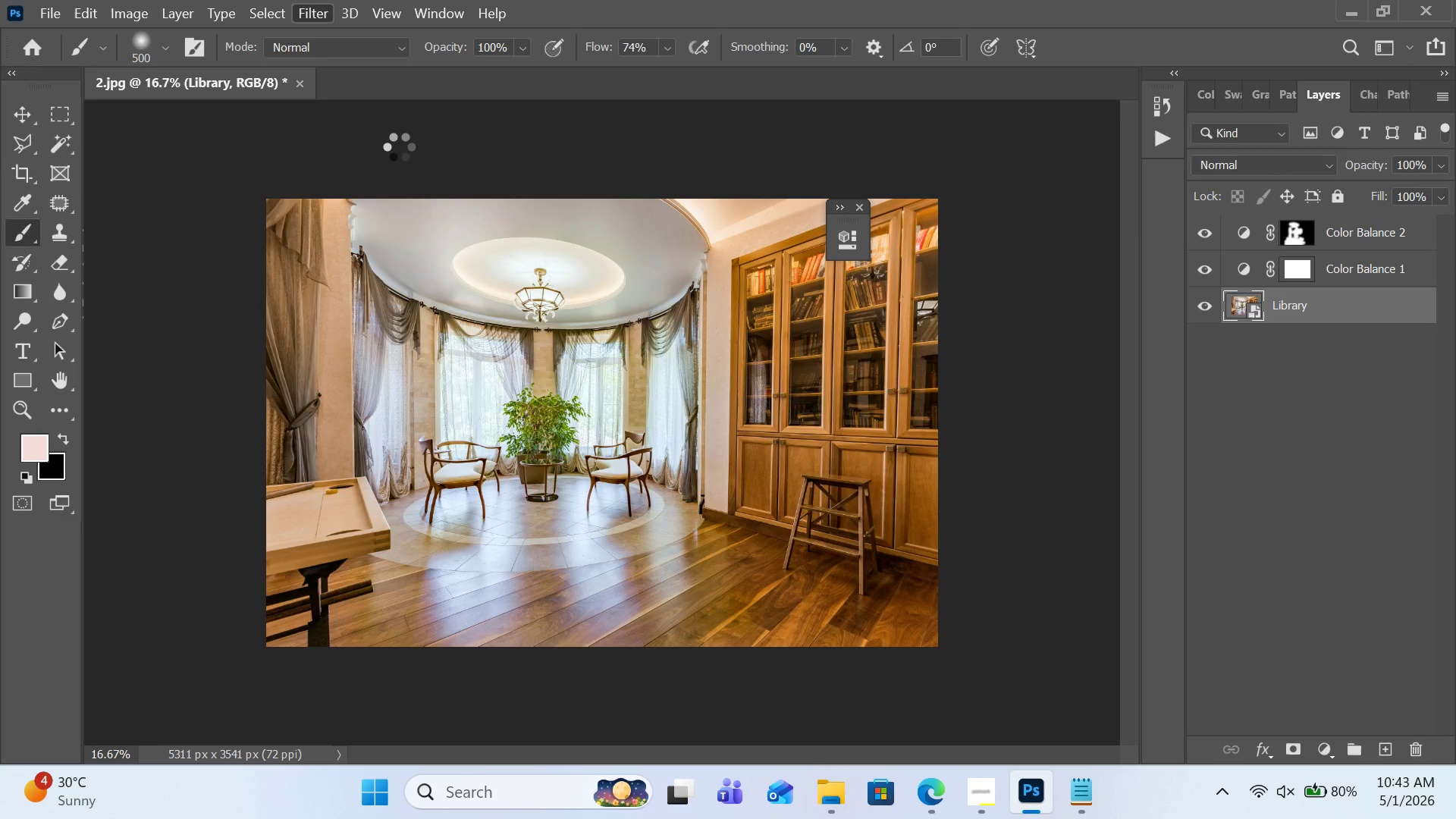 
mouse_move([1088, 390])
 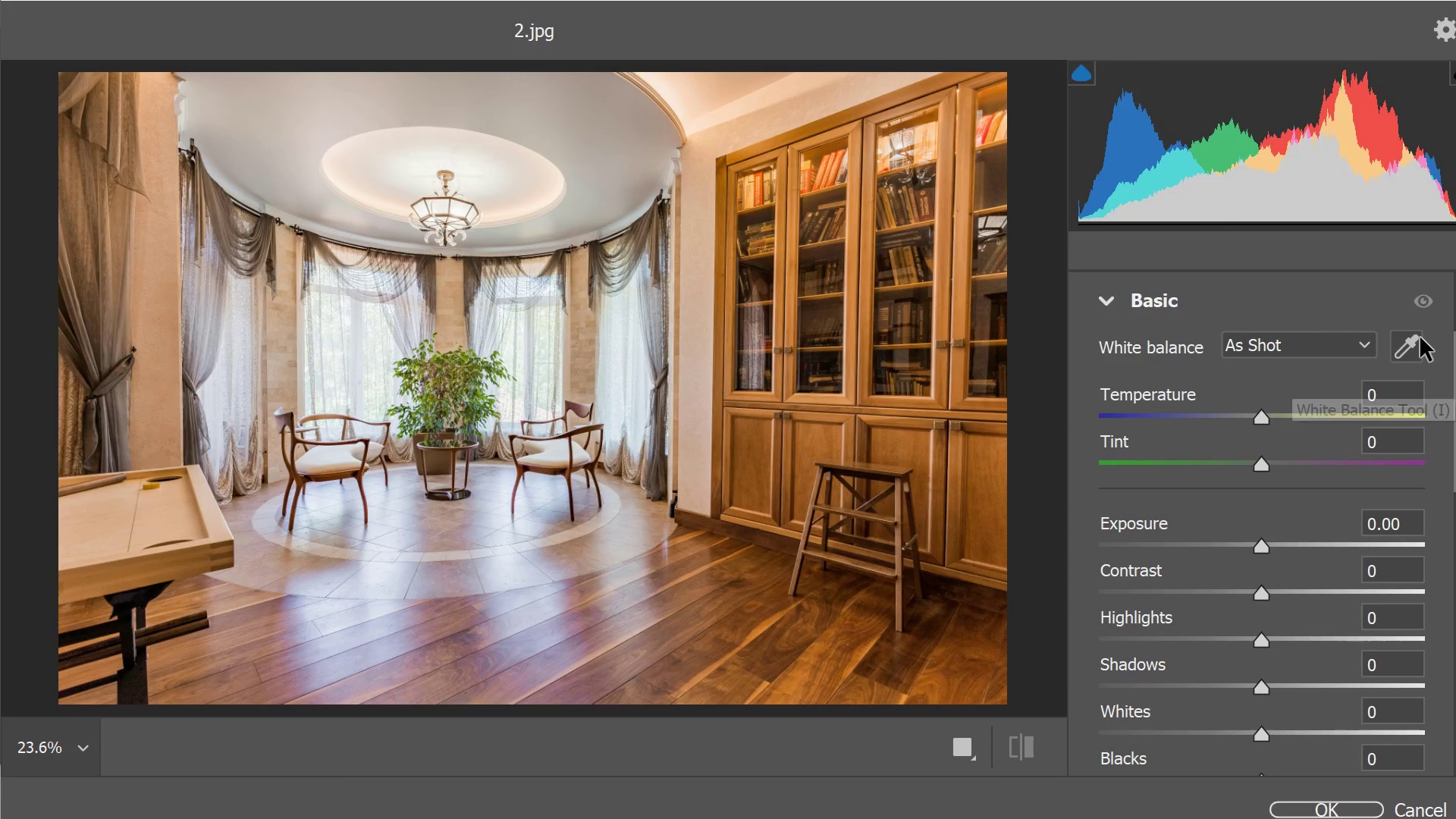 
left_click([1420, 337])
 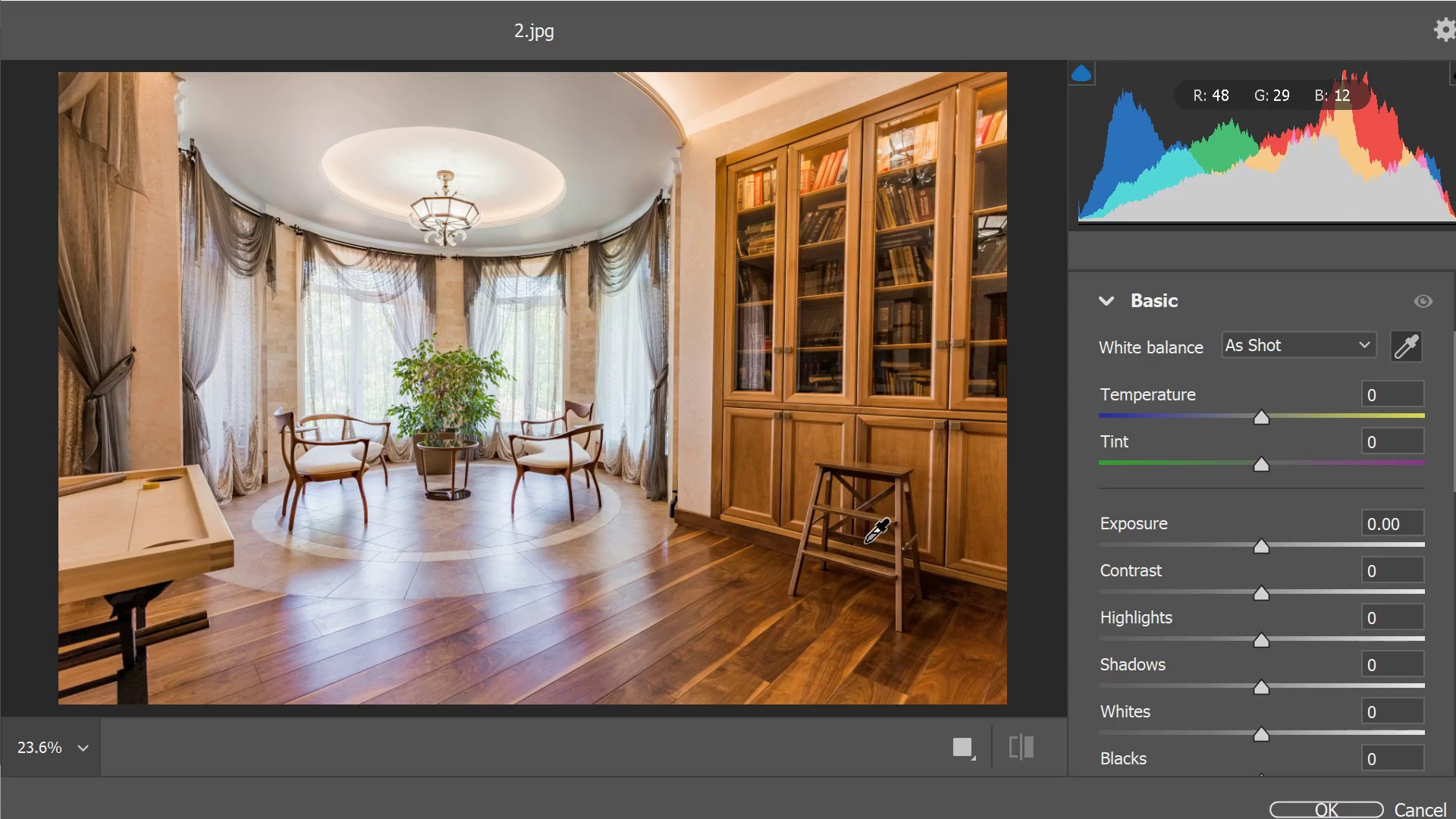 
wait(11.89)
 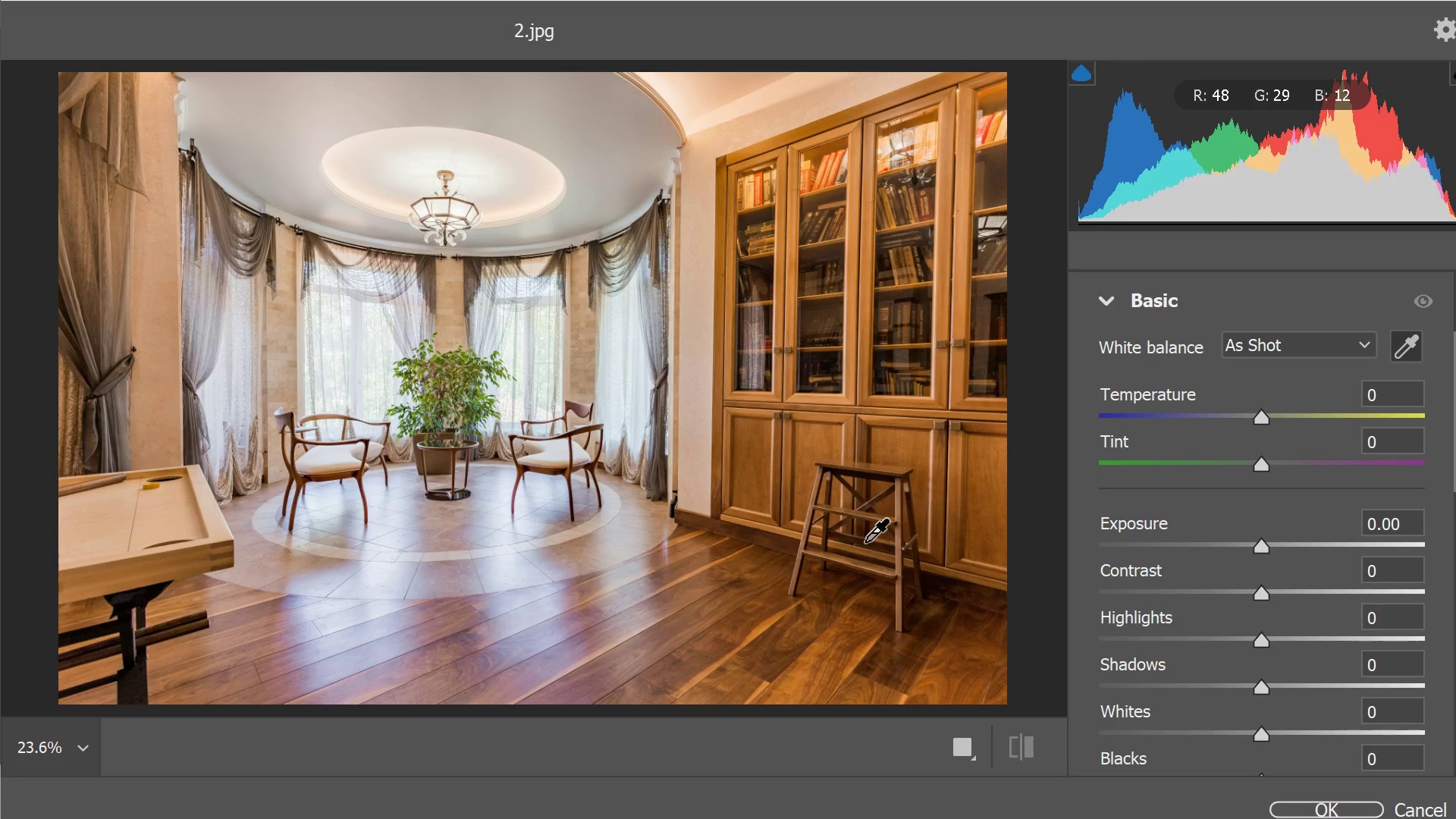 
left_click([109, 274])
 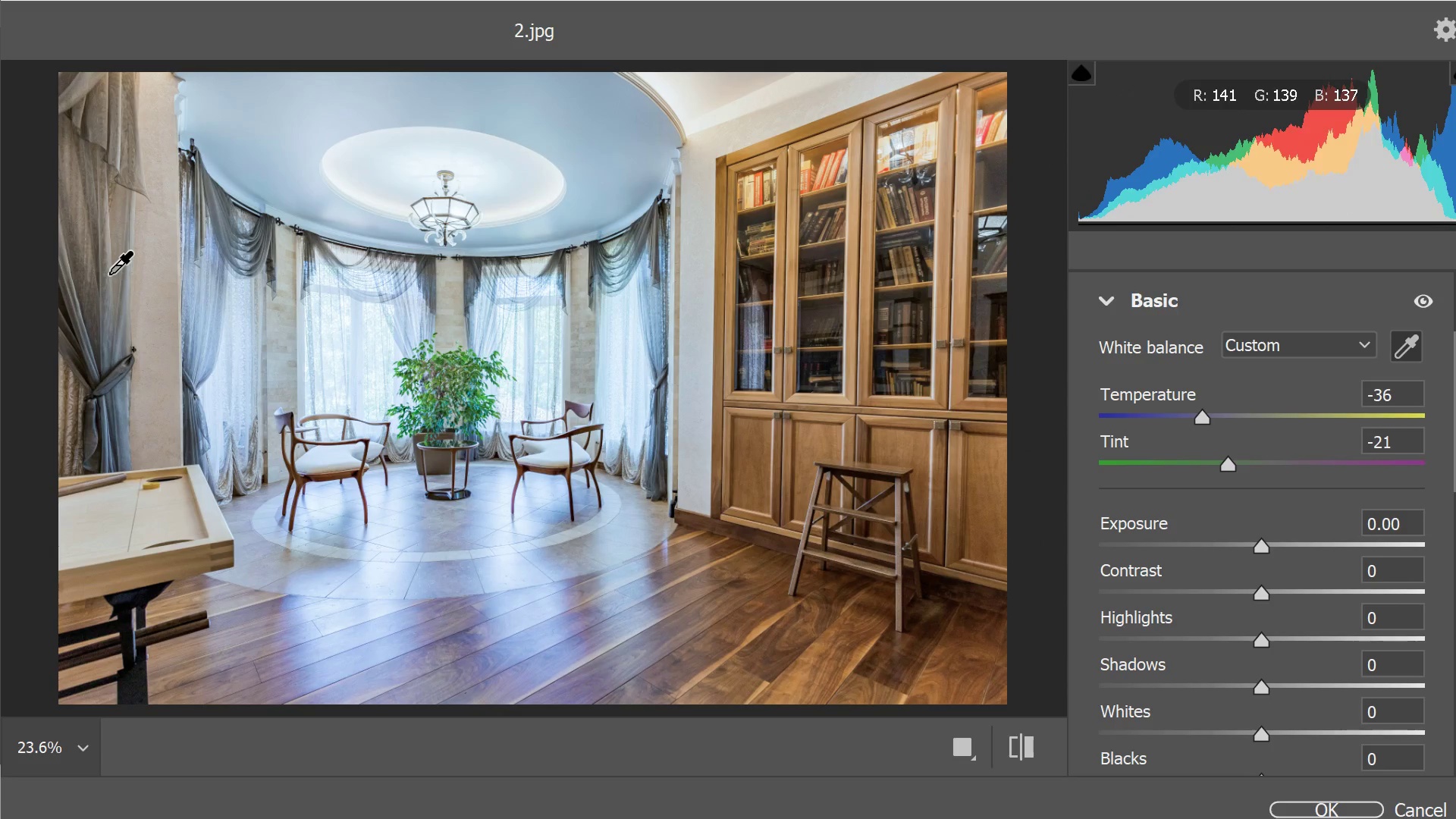 
wait(9.44)
 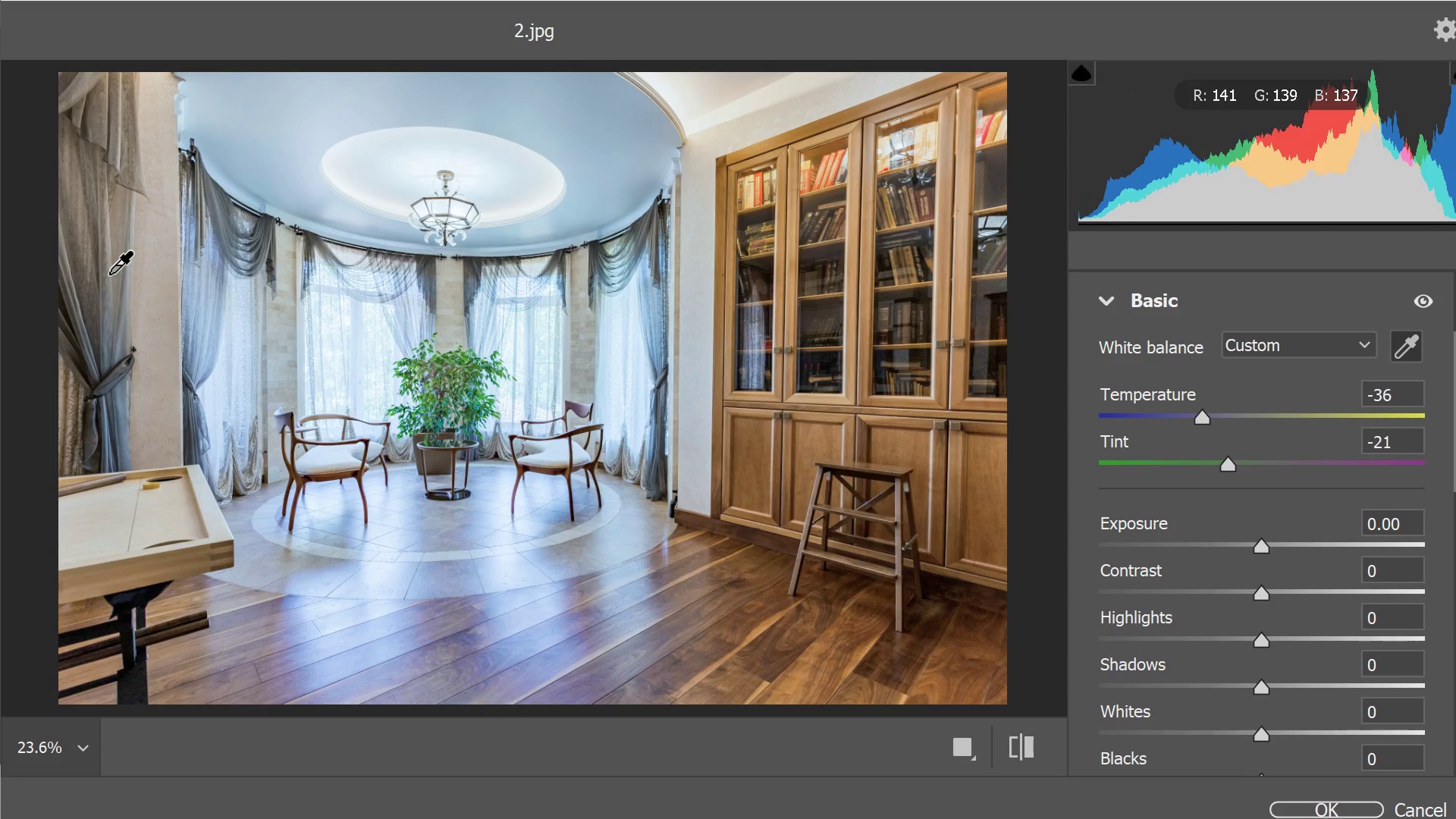 
left_click([766, 115])
 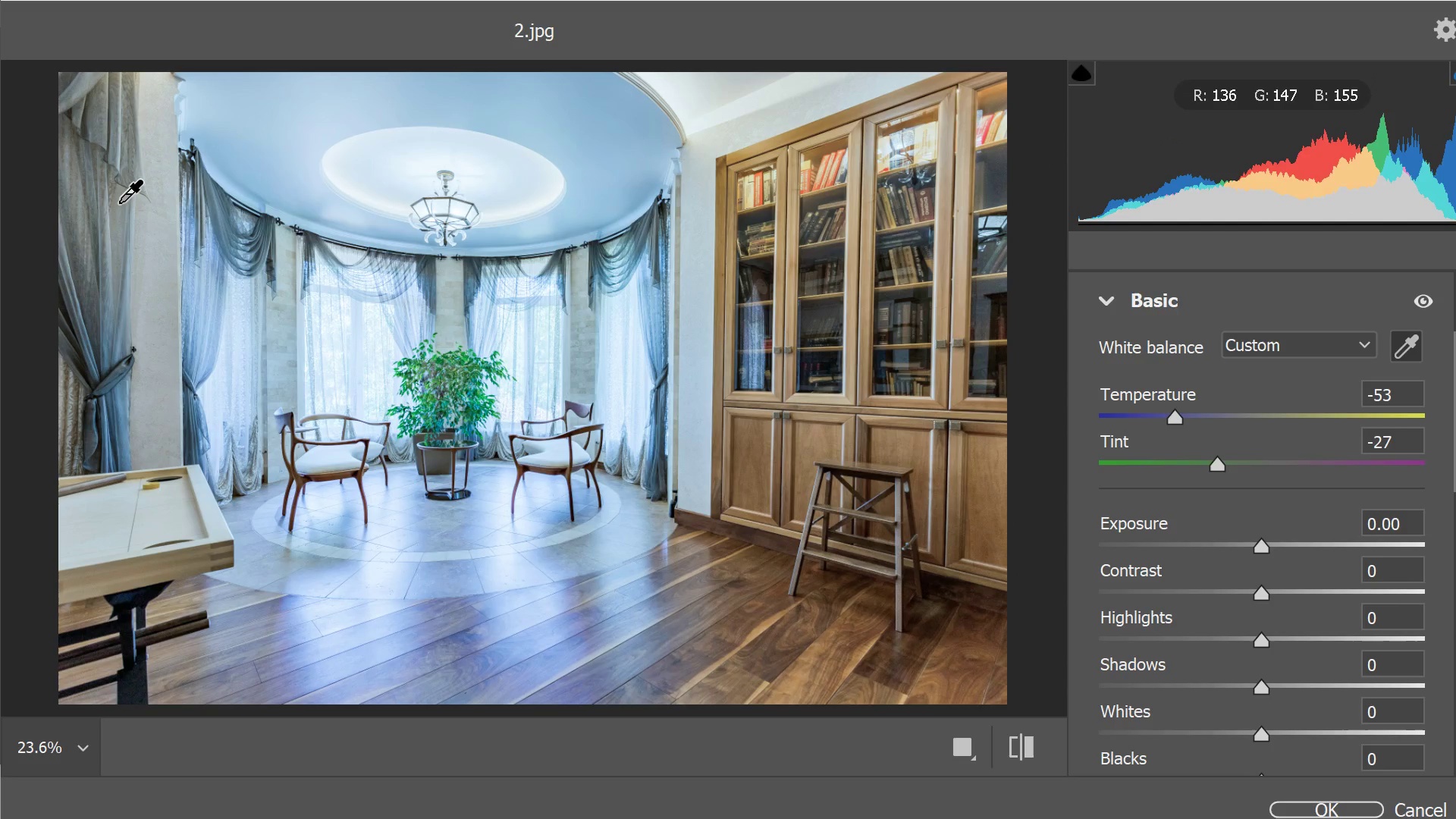 
left_click([115, 198])
 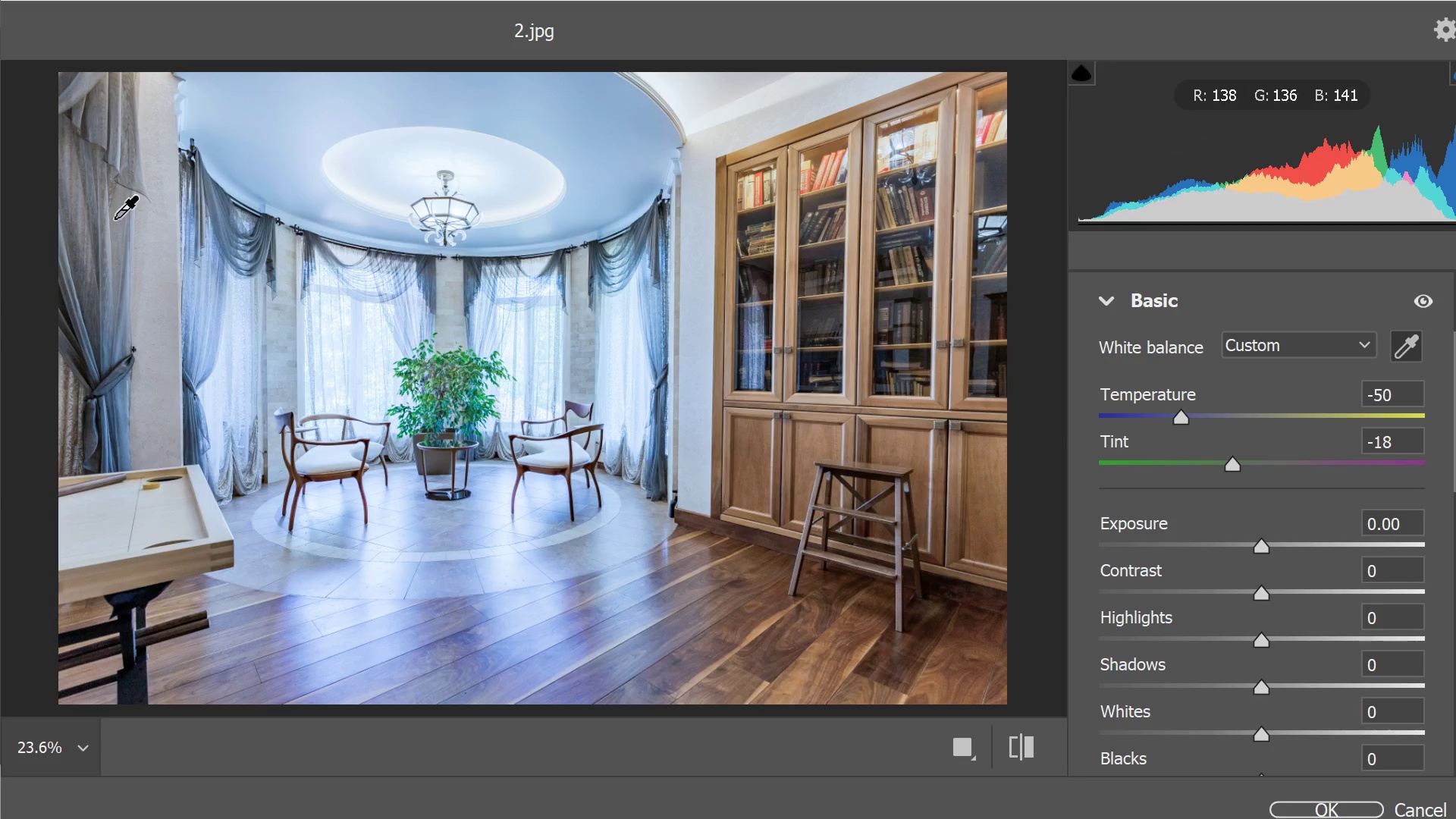 
left_click([115, 220])
 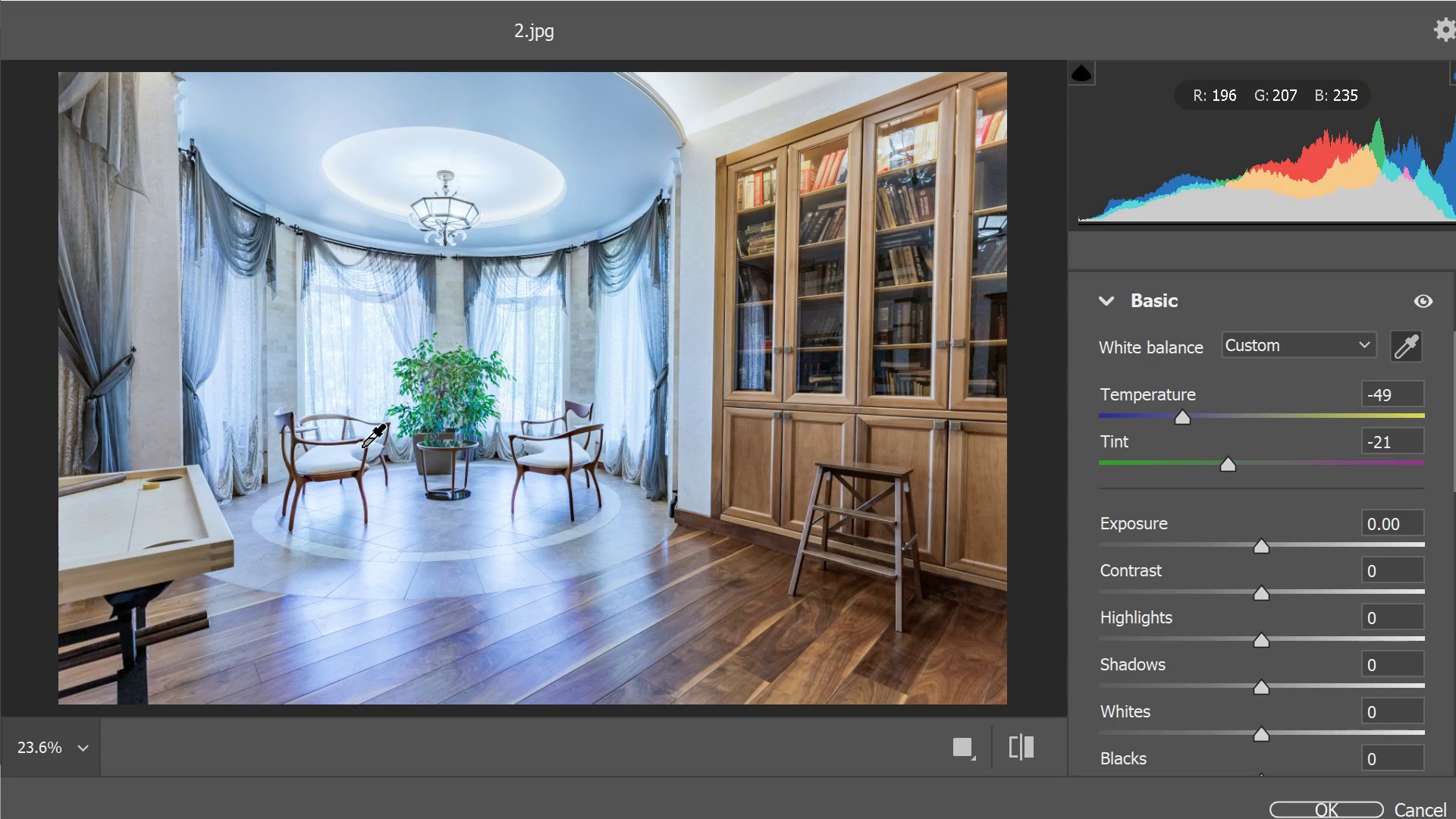 
left_click([343, 464])
 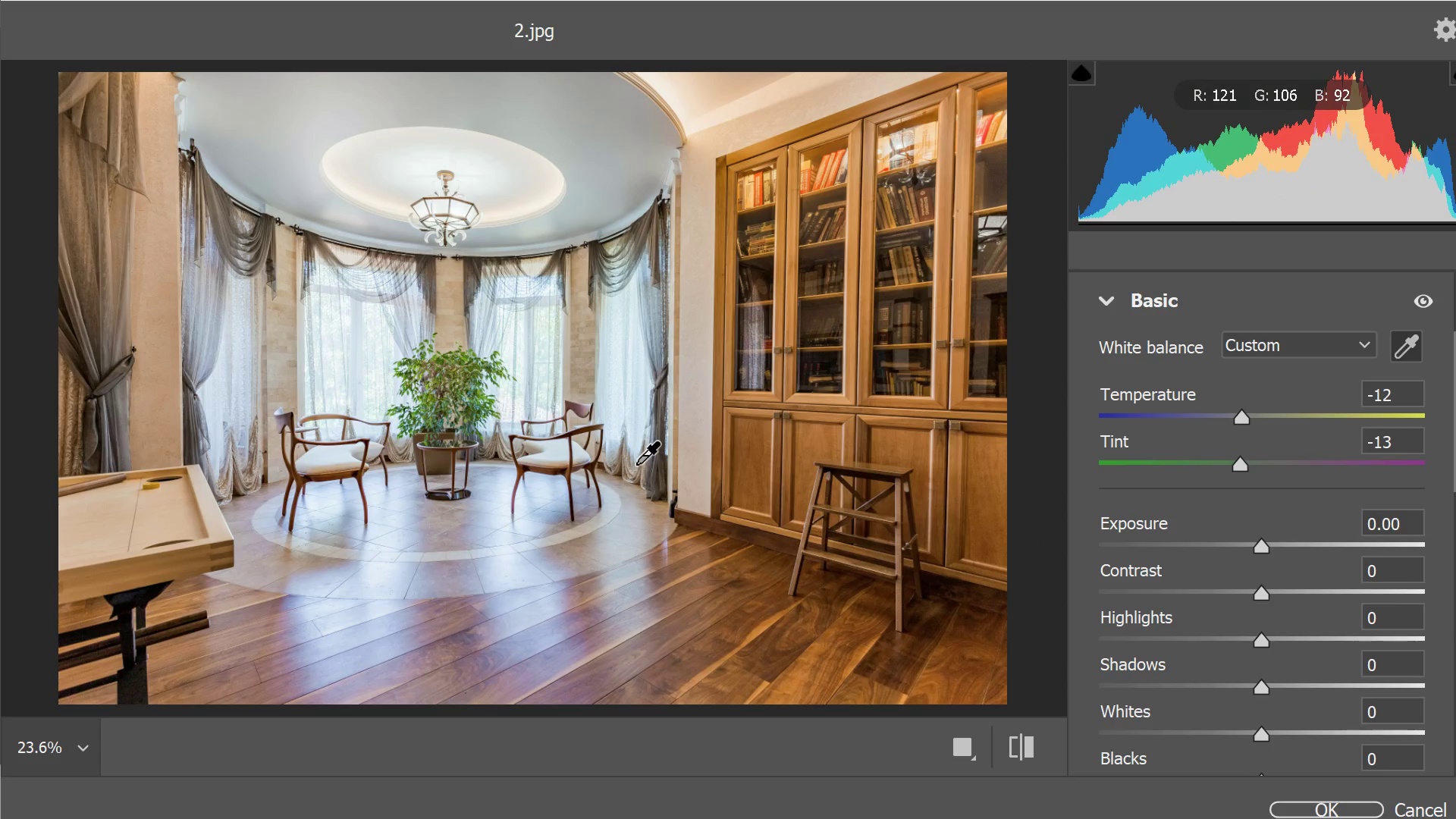 
left_click([655, 473])
 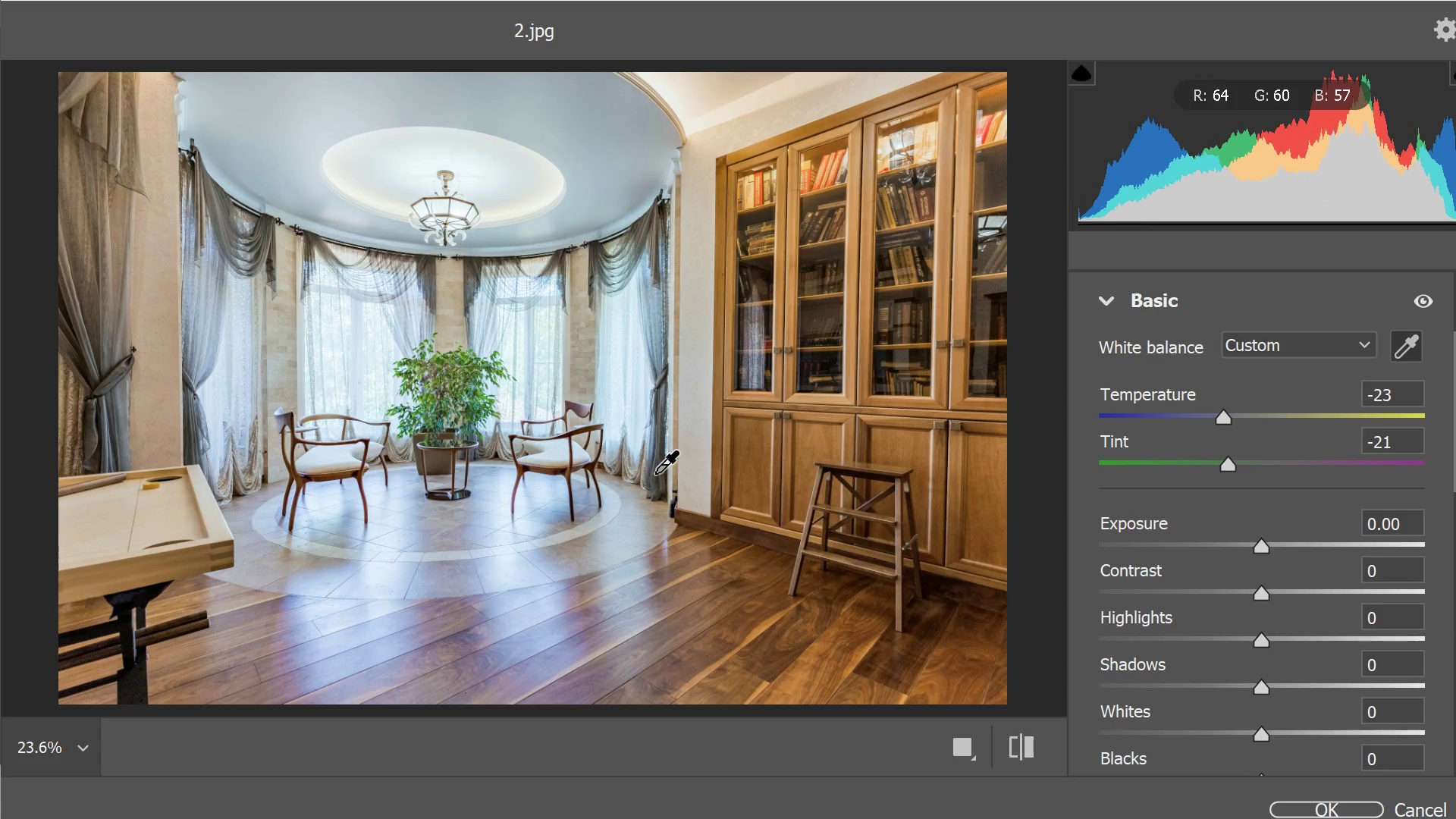 
left_click([655, 473])
 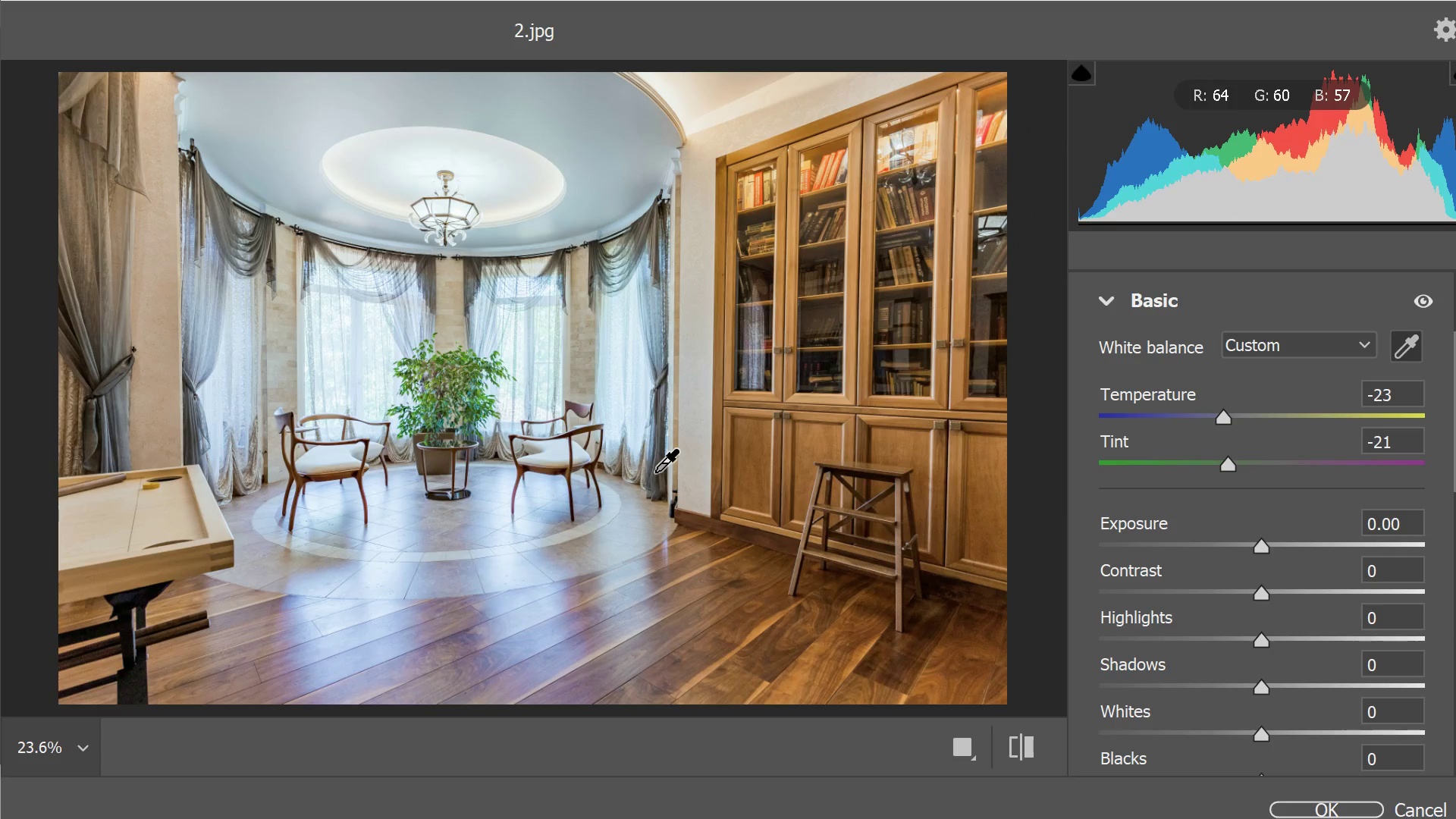 
scroll: coordinate [656, 472], scroll_direction: down, amount: 2.0
 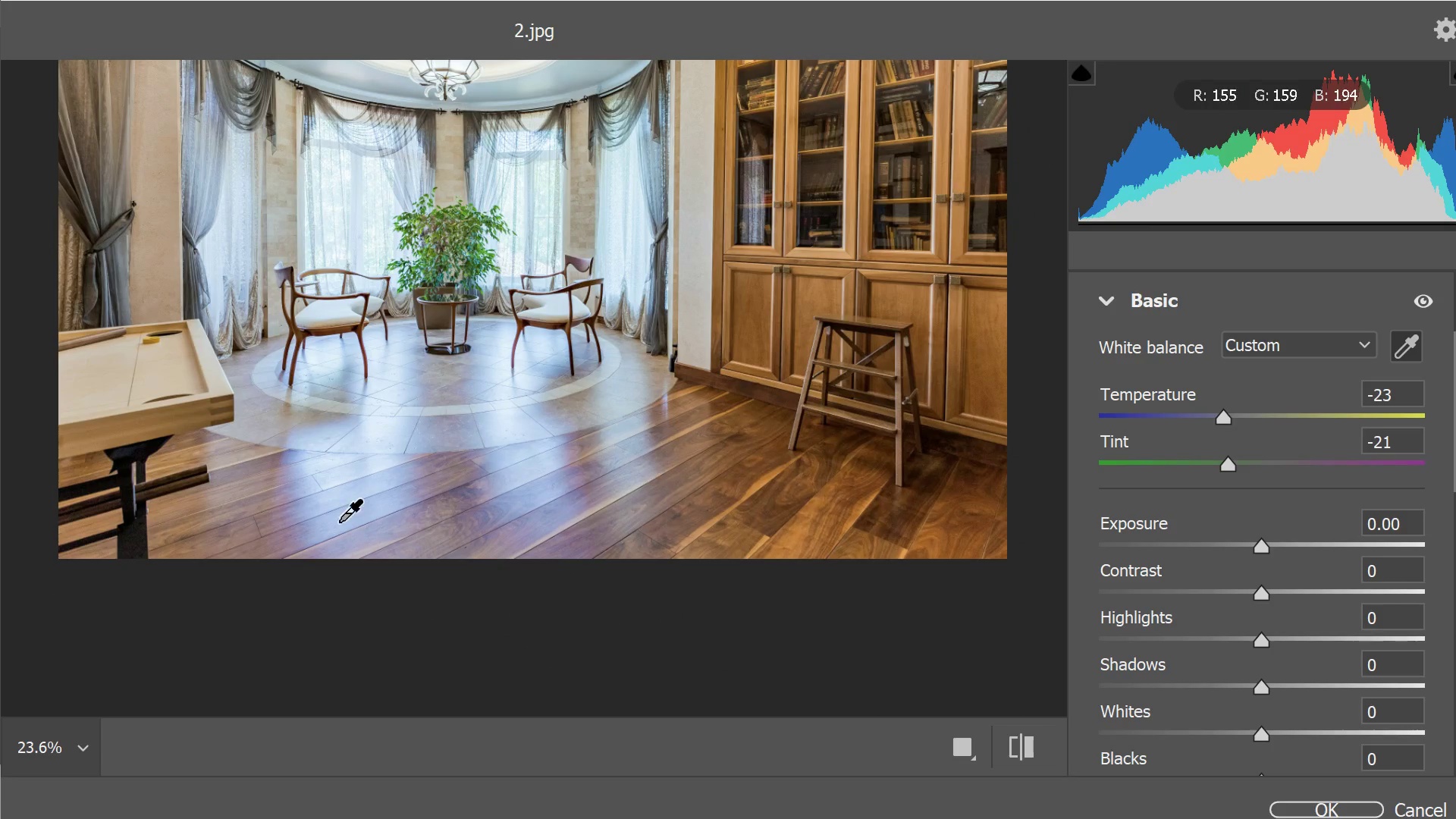 
left_click([187, 413])
 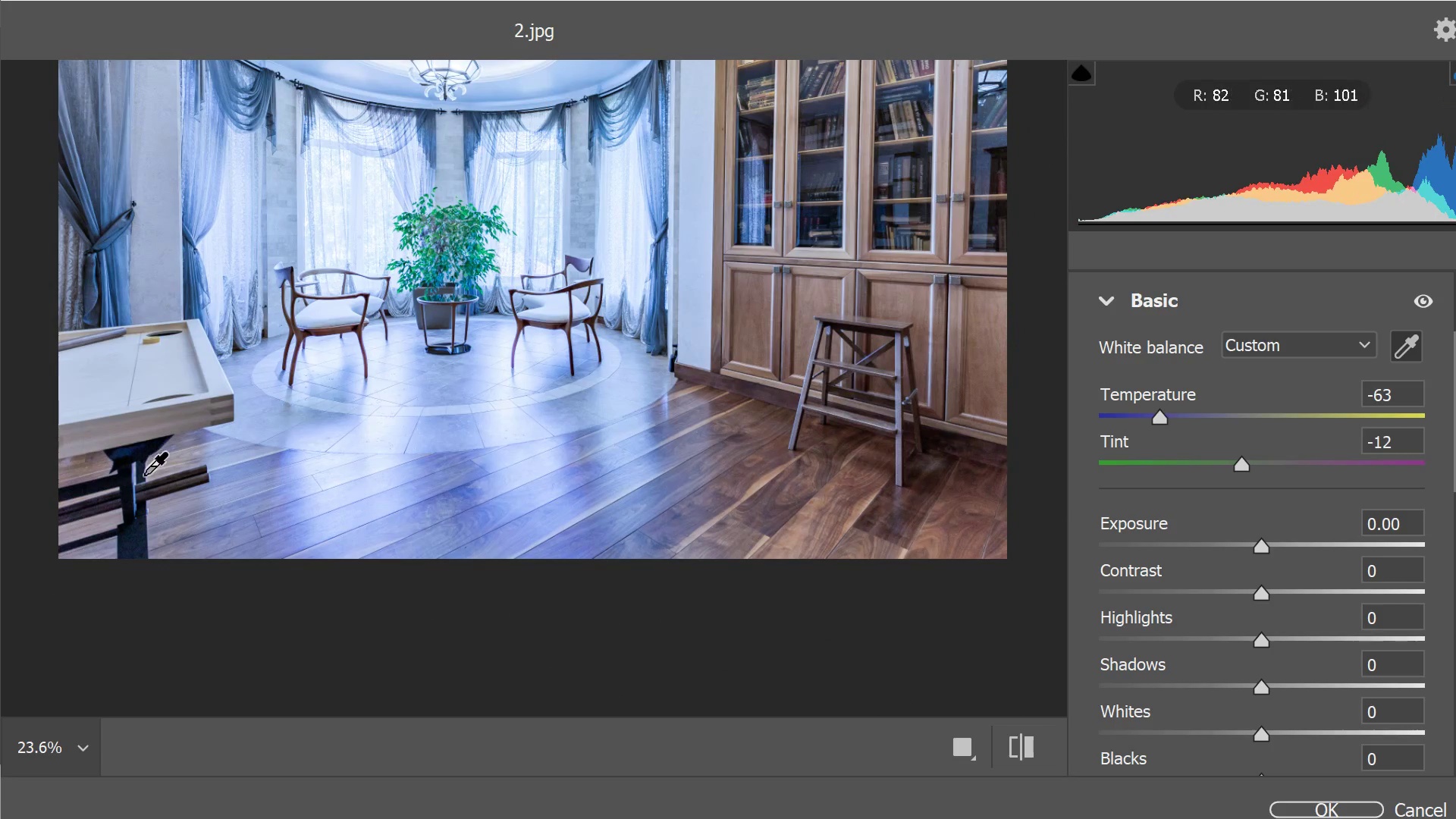 
left_click([144, 480])
 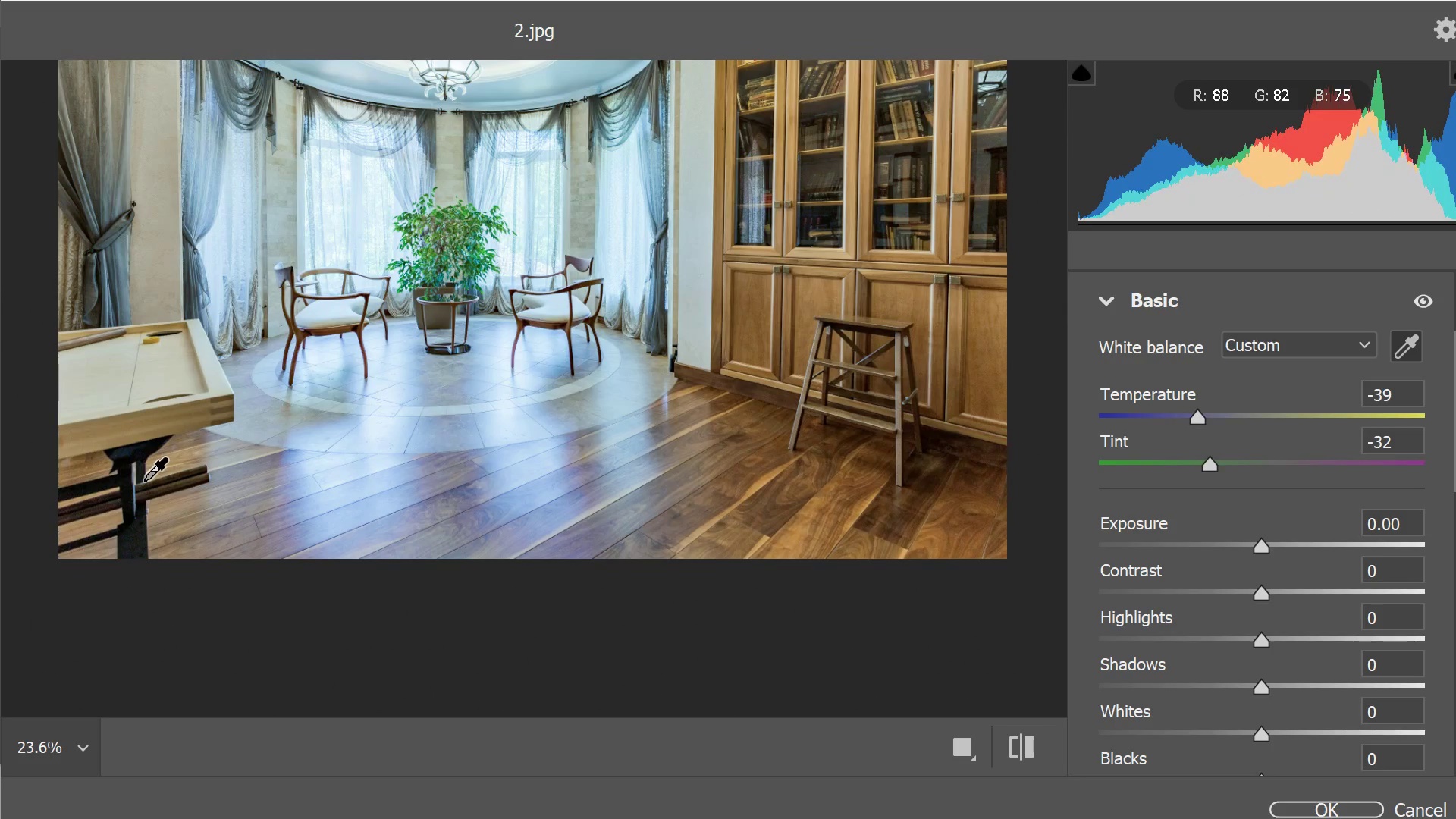 
left_click([144, 480])
 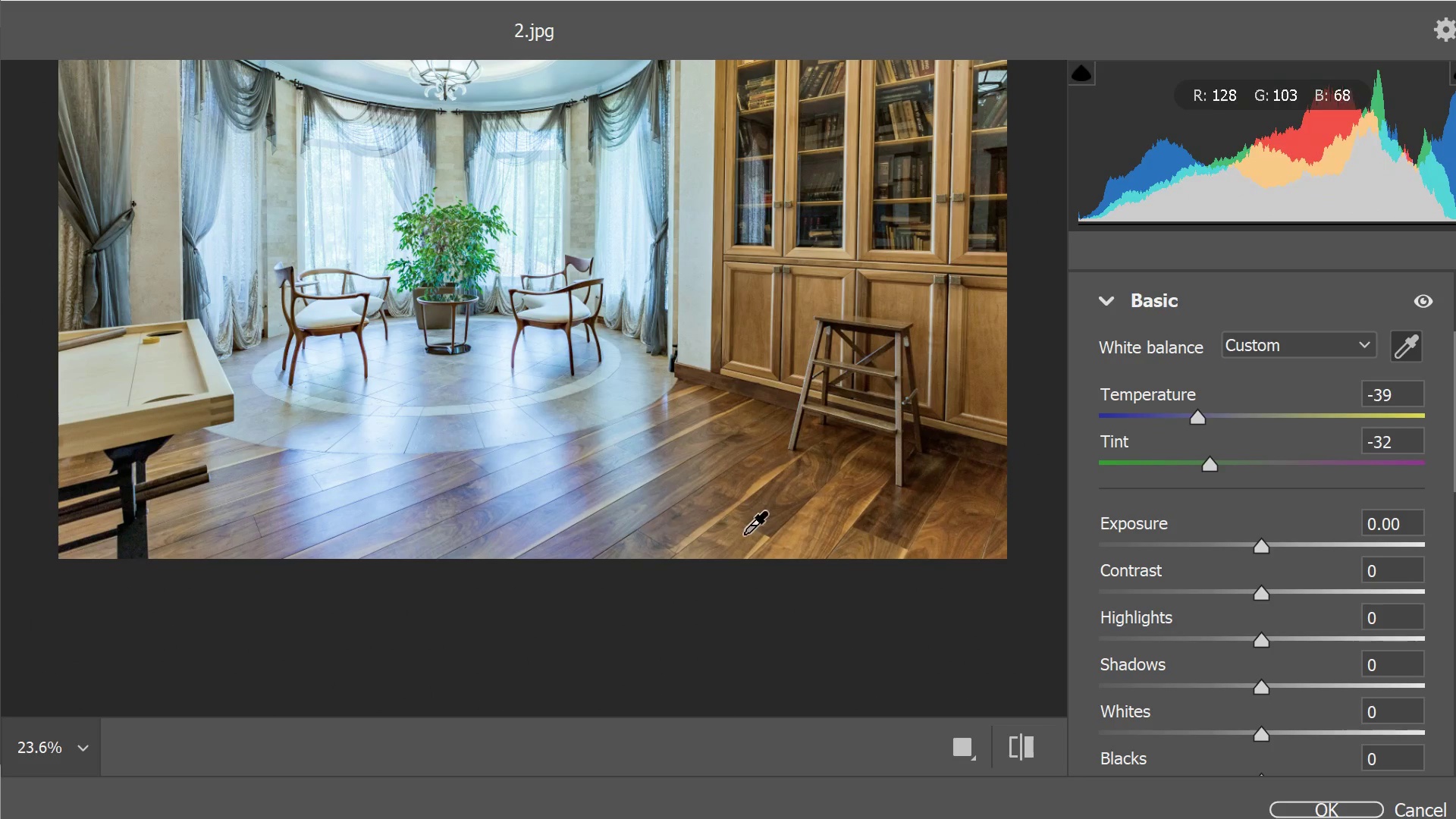 
left_click([759, 532])
 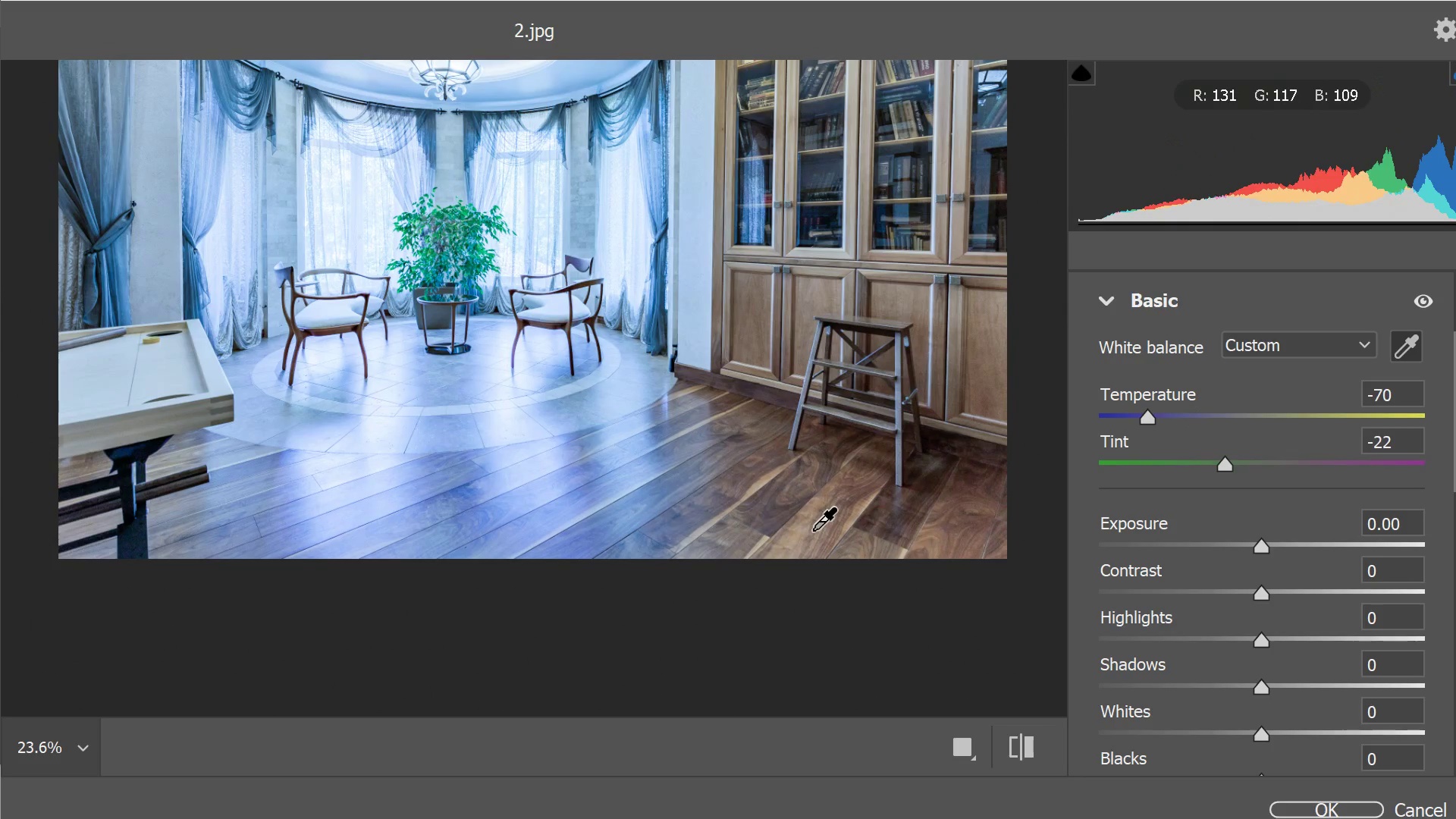 
left_click([813, 530])
 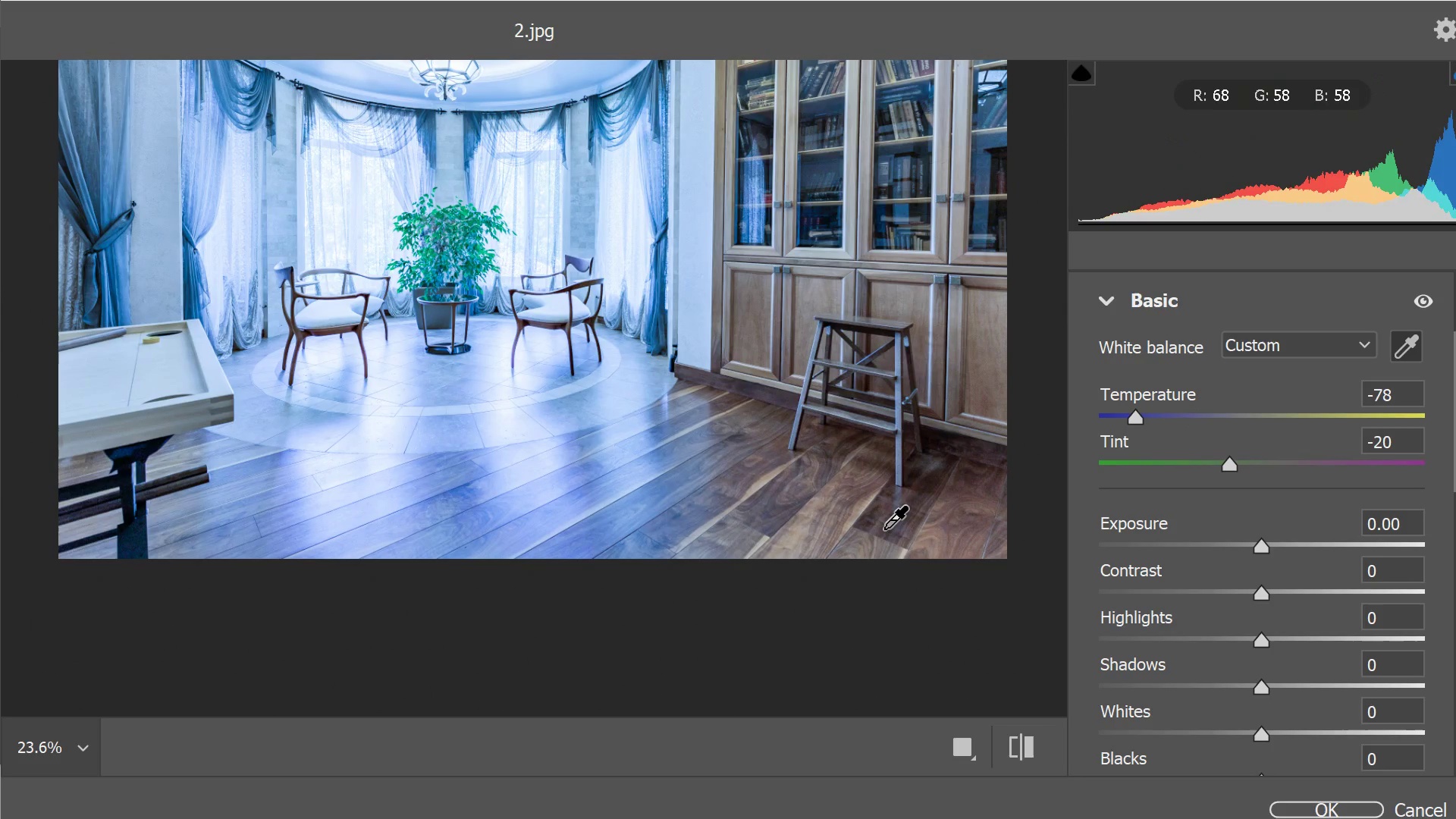 
left_click([884, 529])
 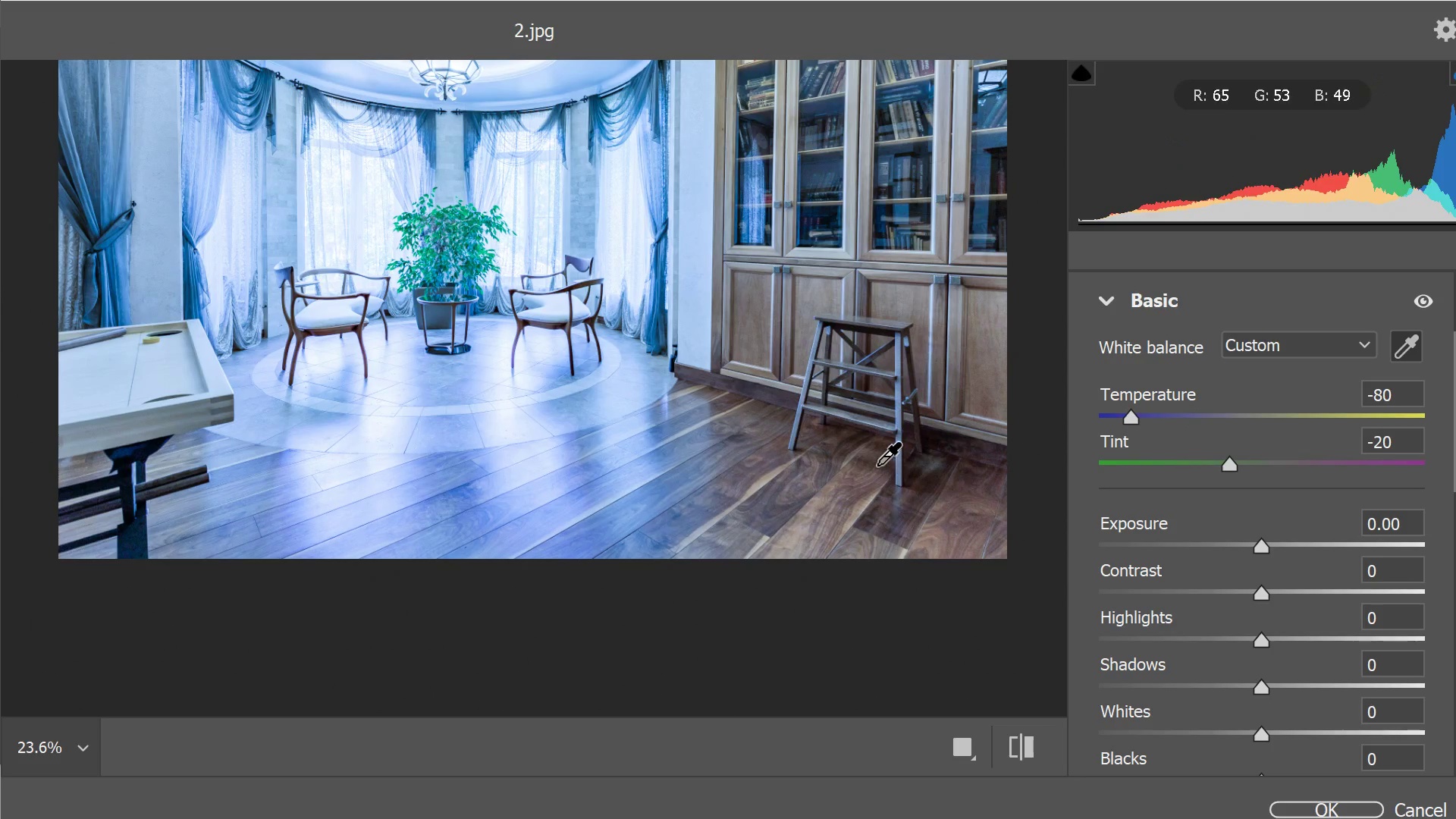 
scroll: coordinate [877, 465], scroll_direction: up, amount: 3.0
 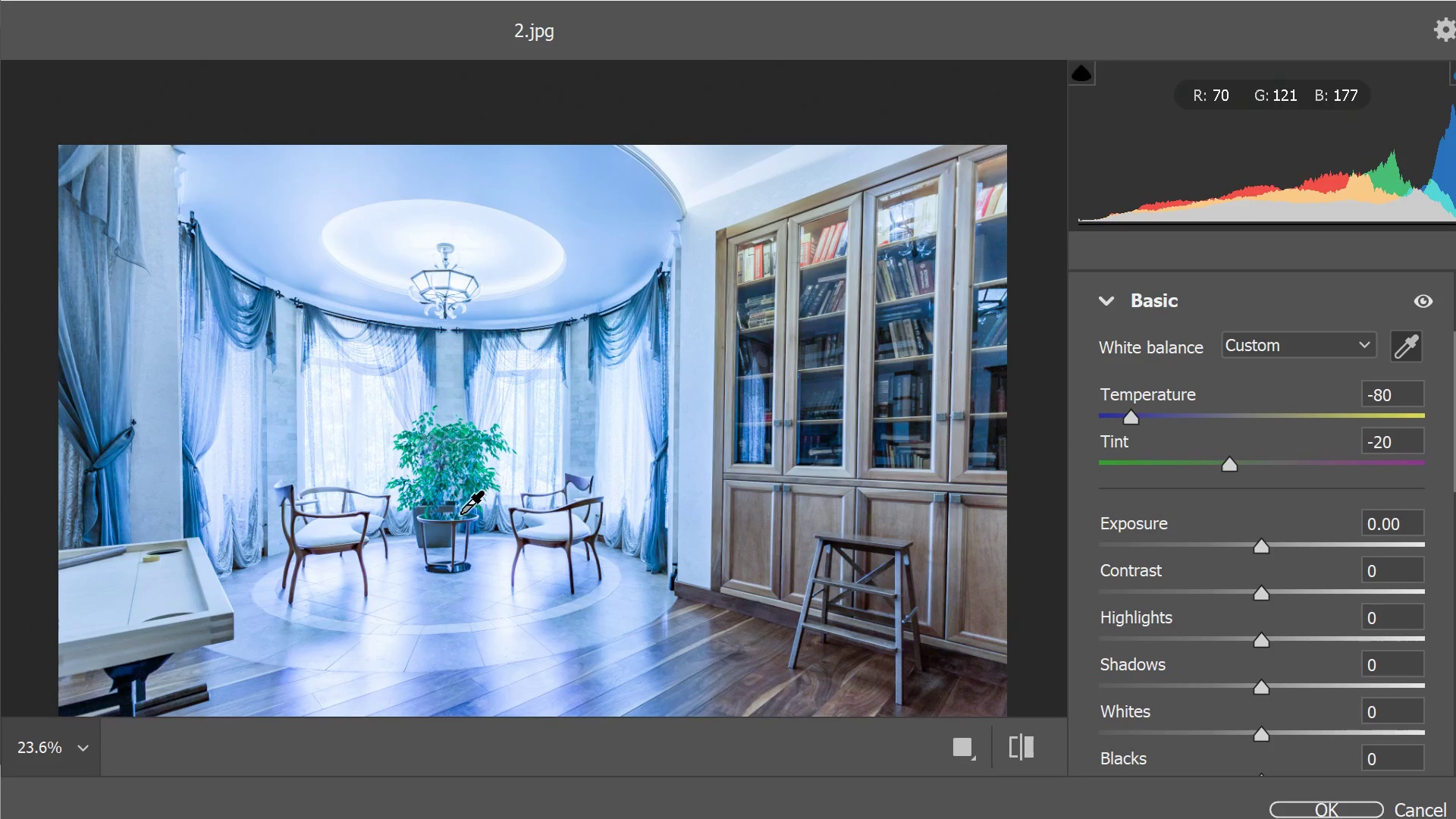 
left_click([322, 534])
 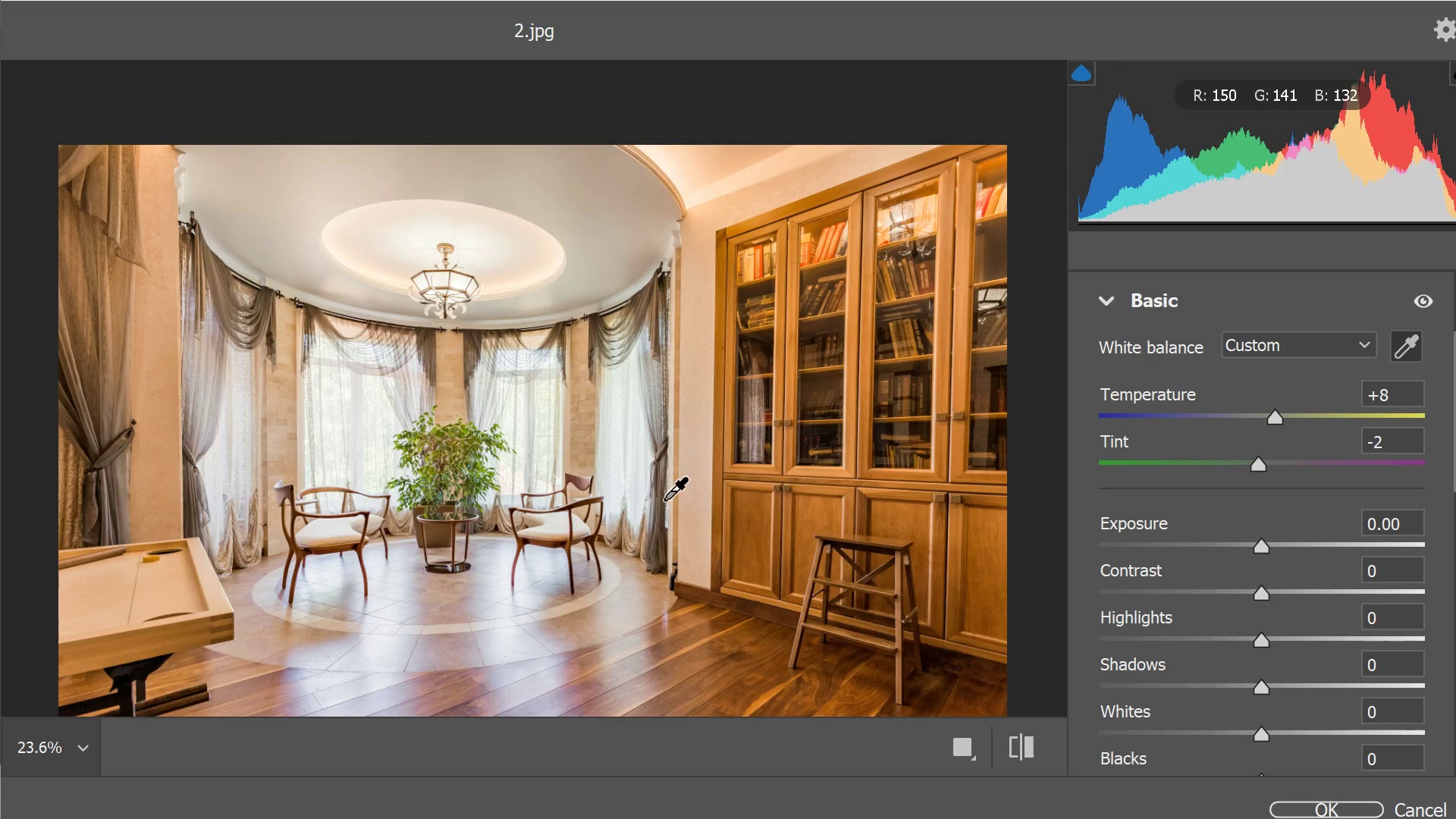 
left_click([657, 513])
 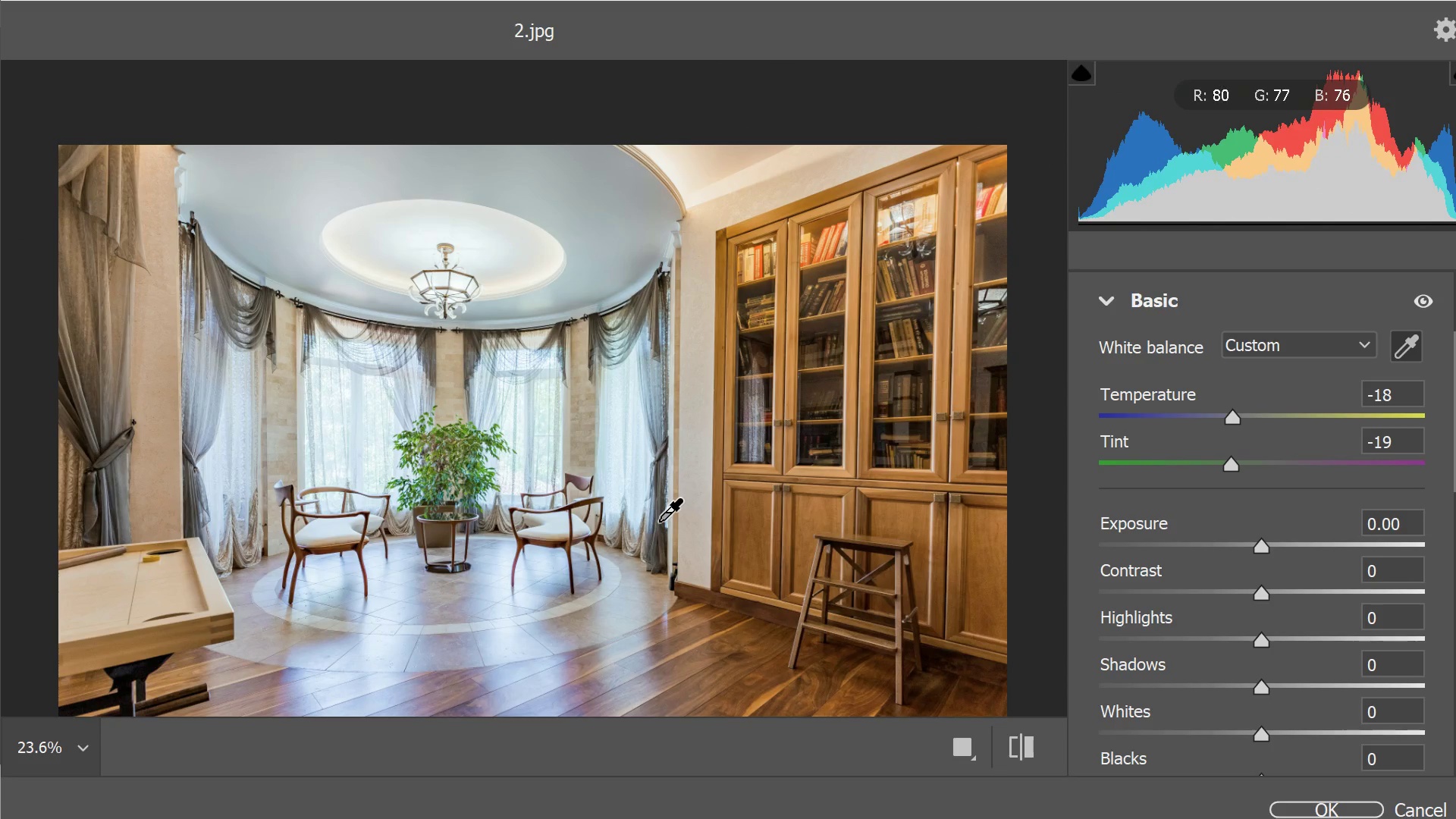 
left_click([659, 521])
 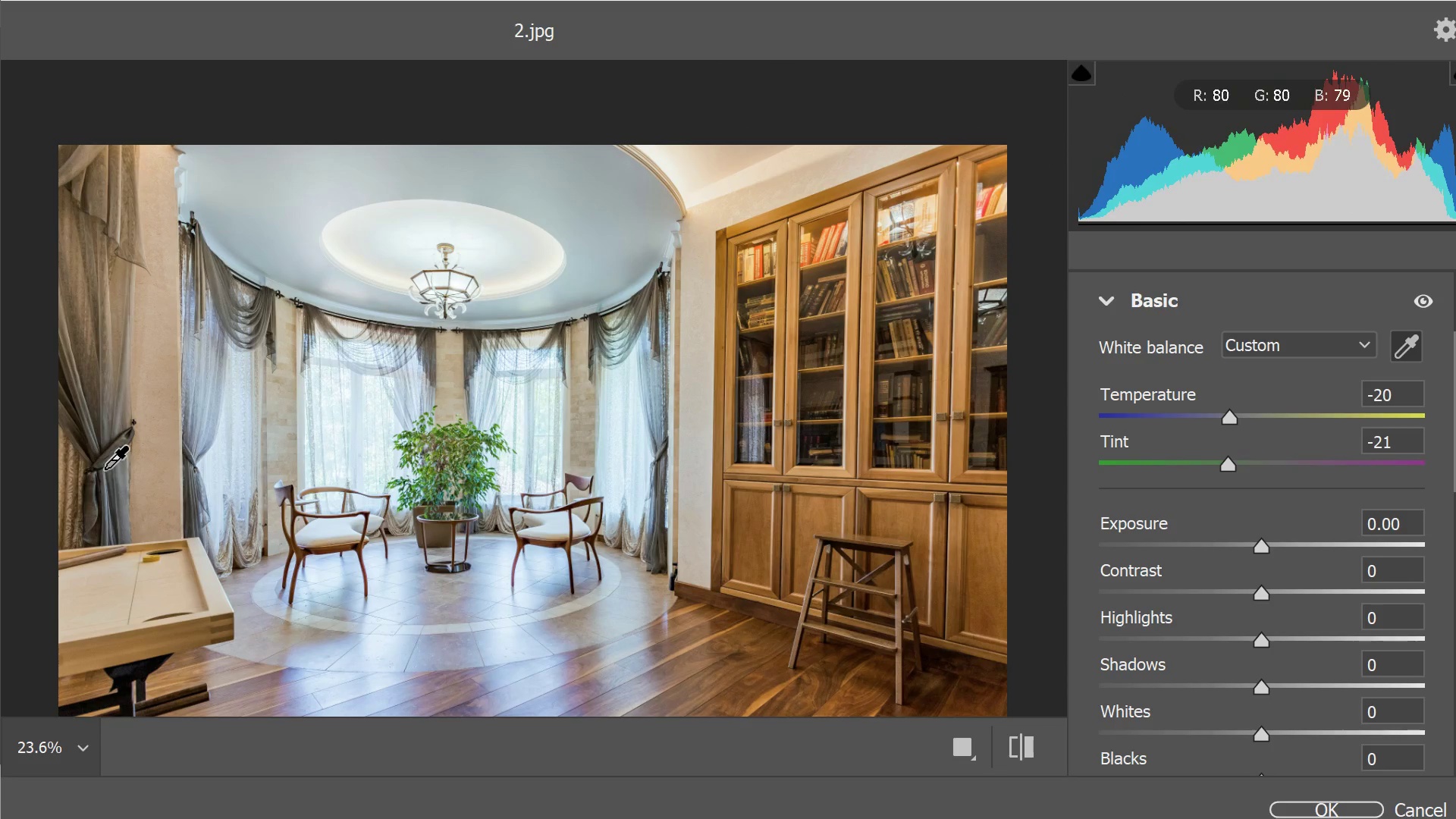 
left_click([105, 469])
 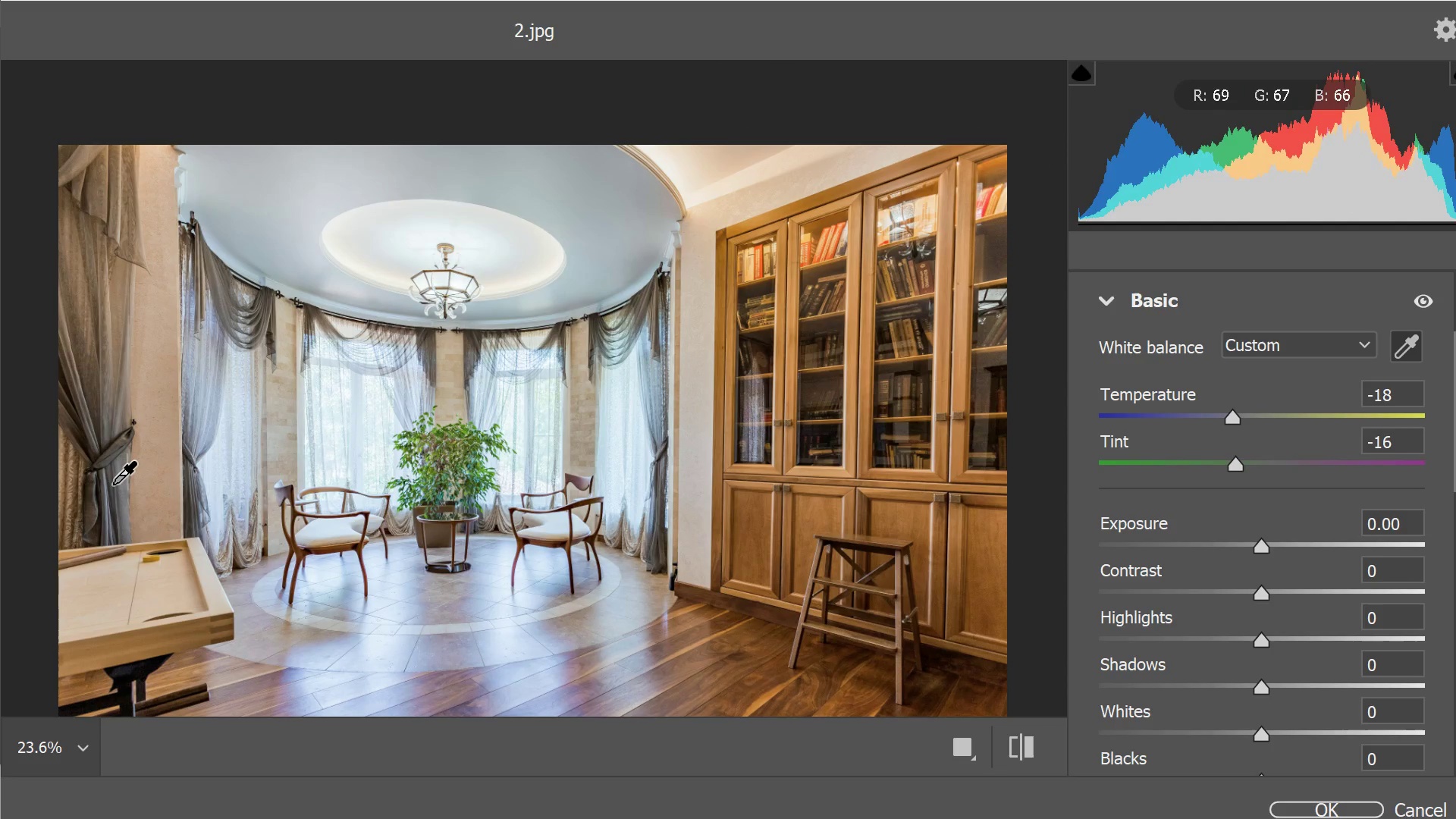 
left_click([113, 484])
 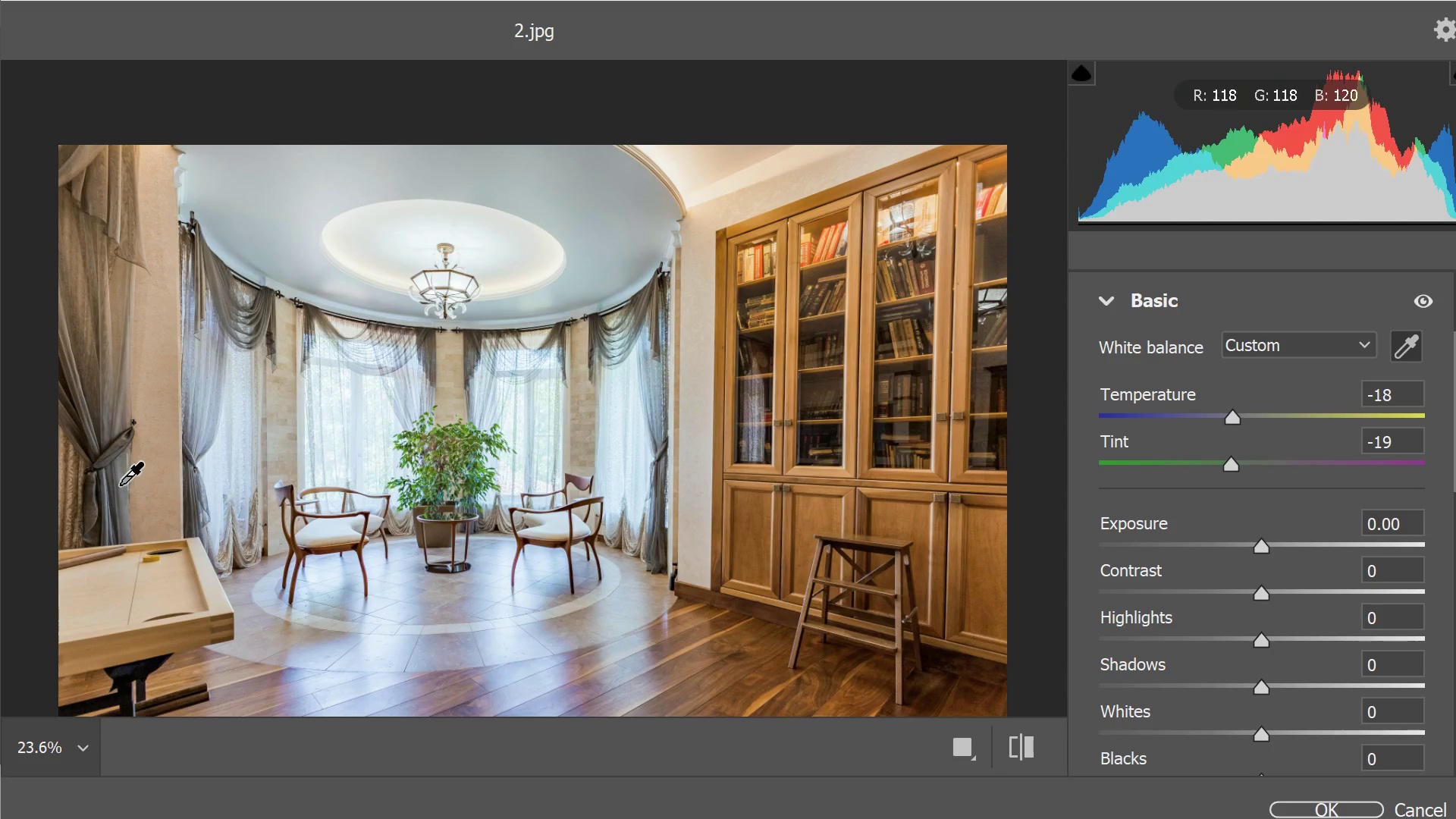 
left_click([120, 485])
 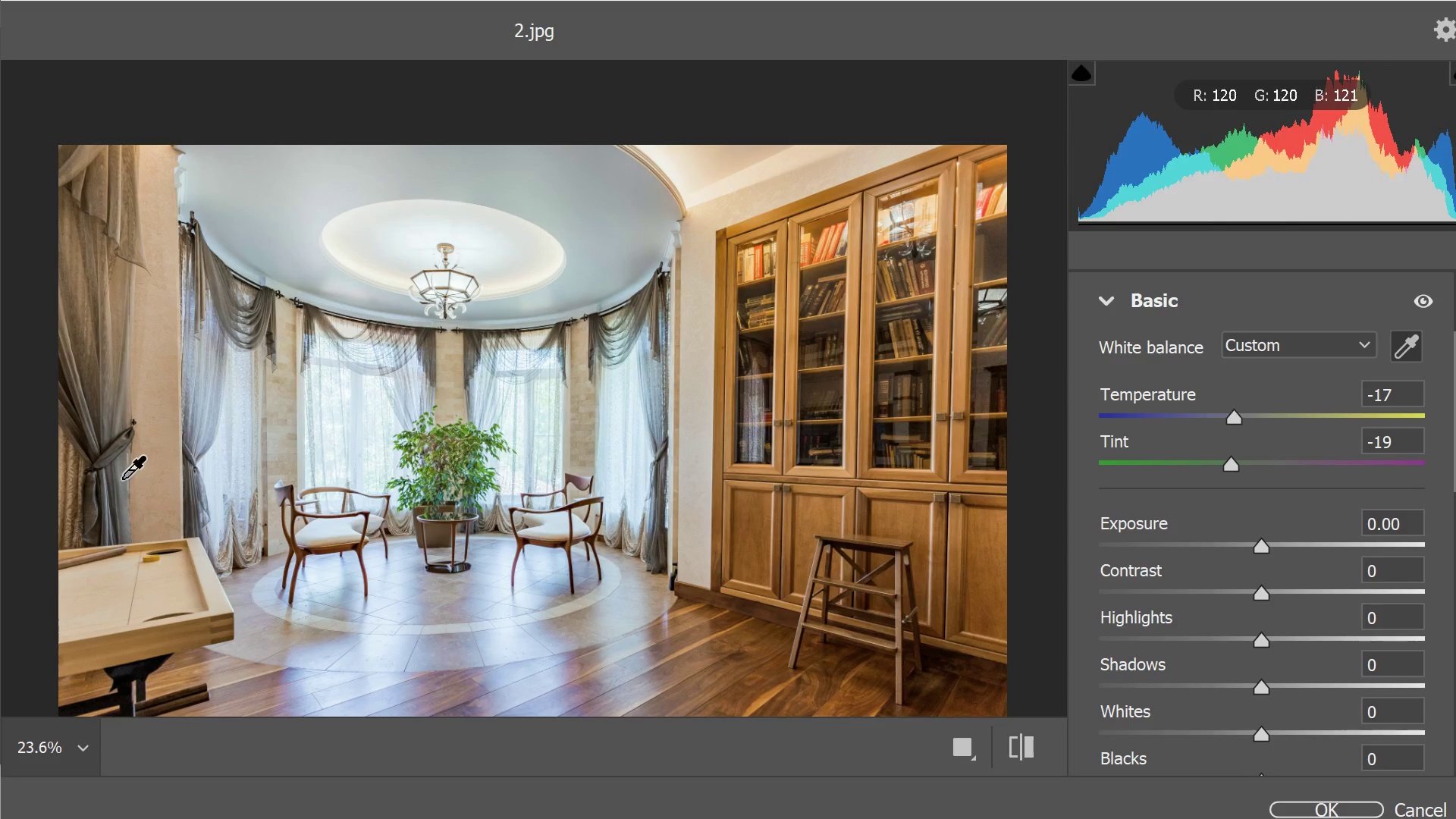 
left_click([124, 478])
 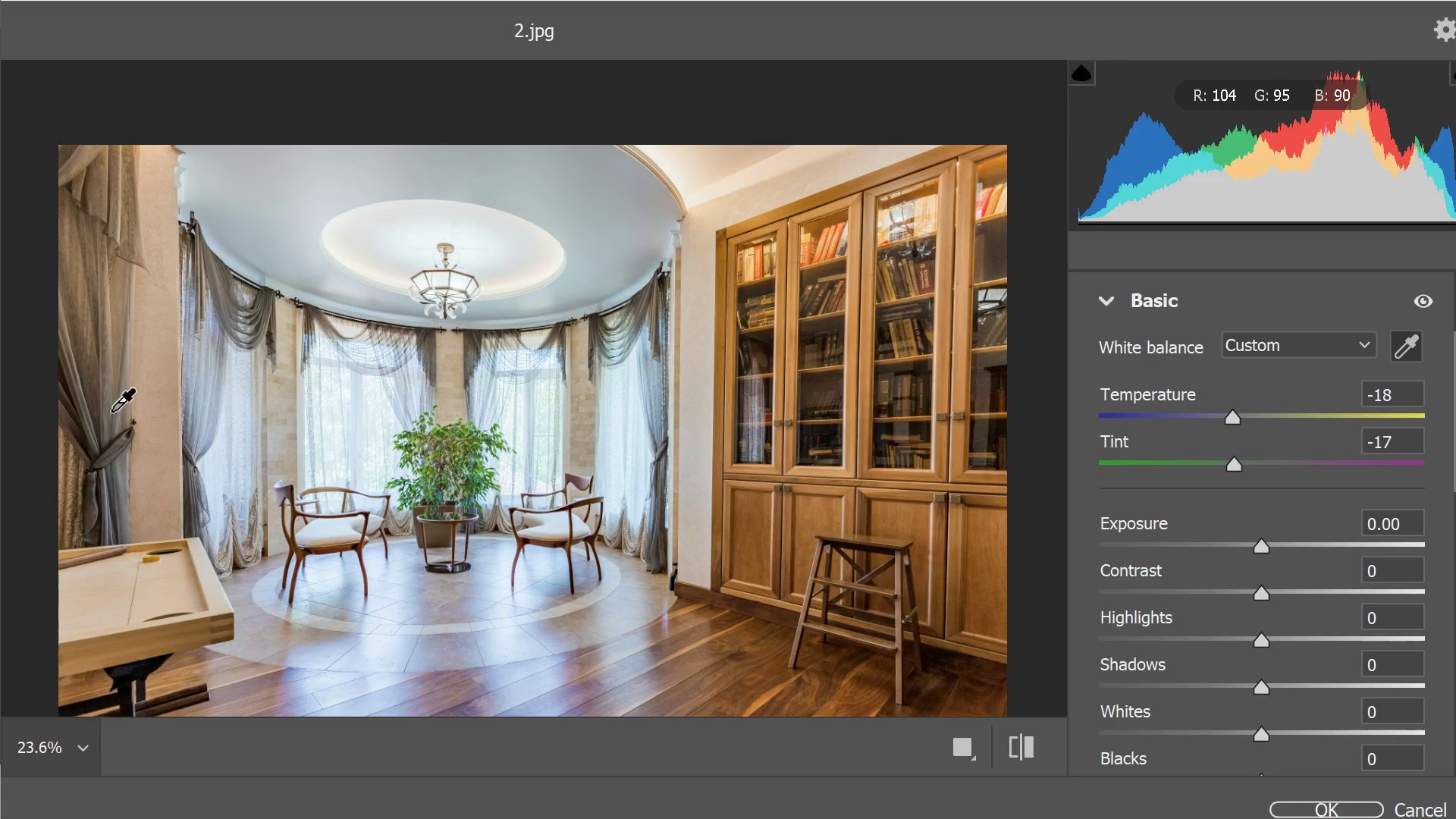 
left_click([111, 404])
 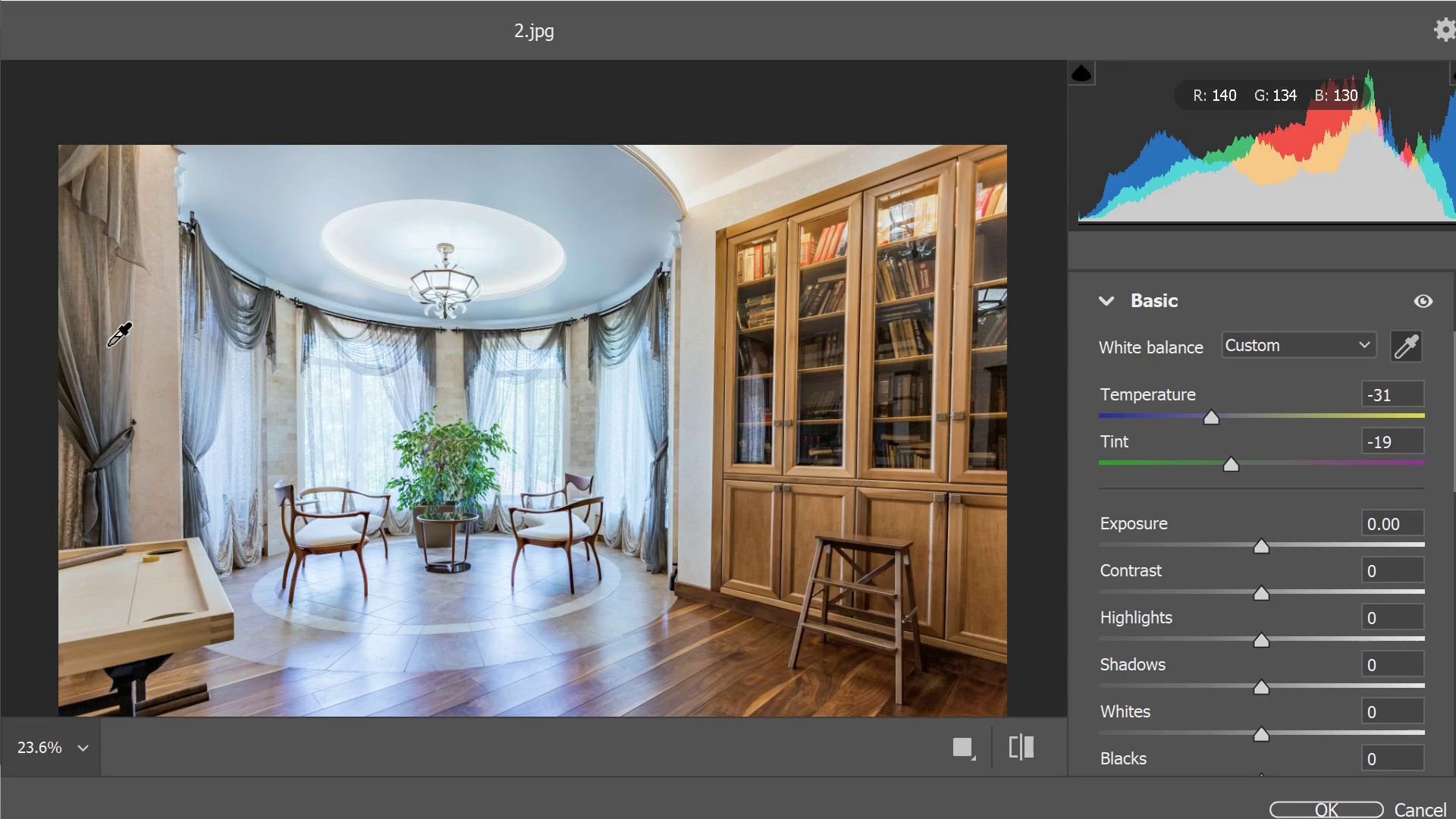 
left_click([108, 345])
 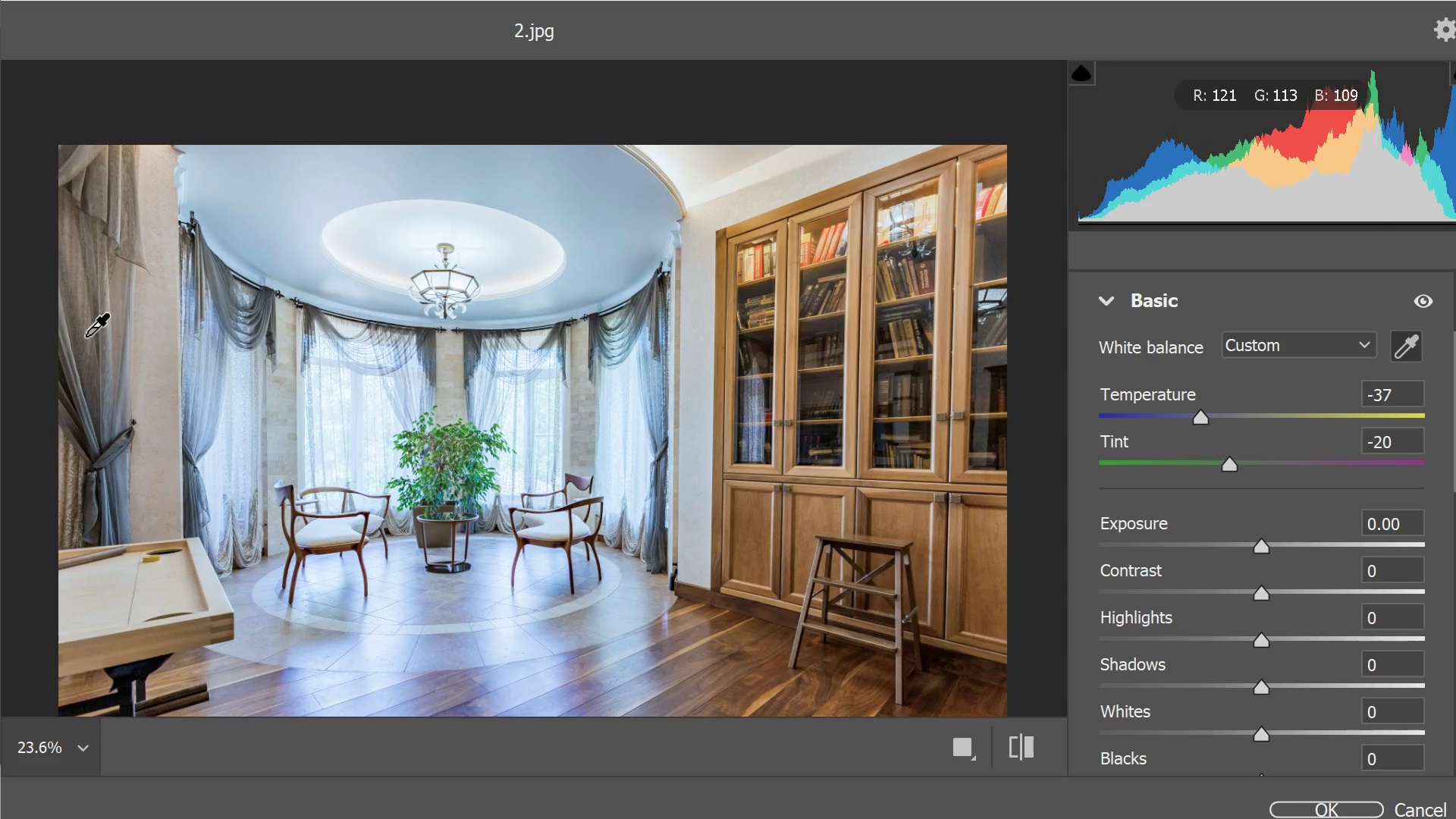 
left_click([86, 336])
 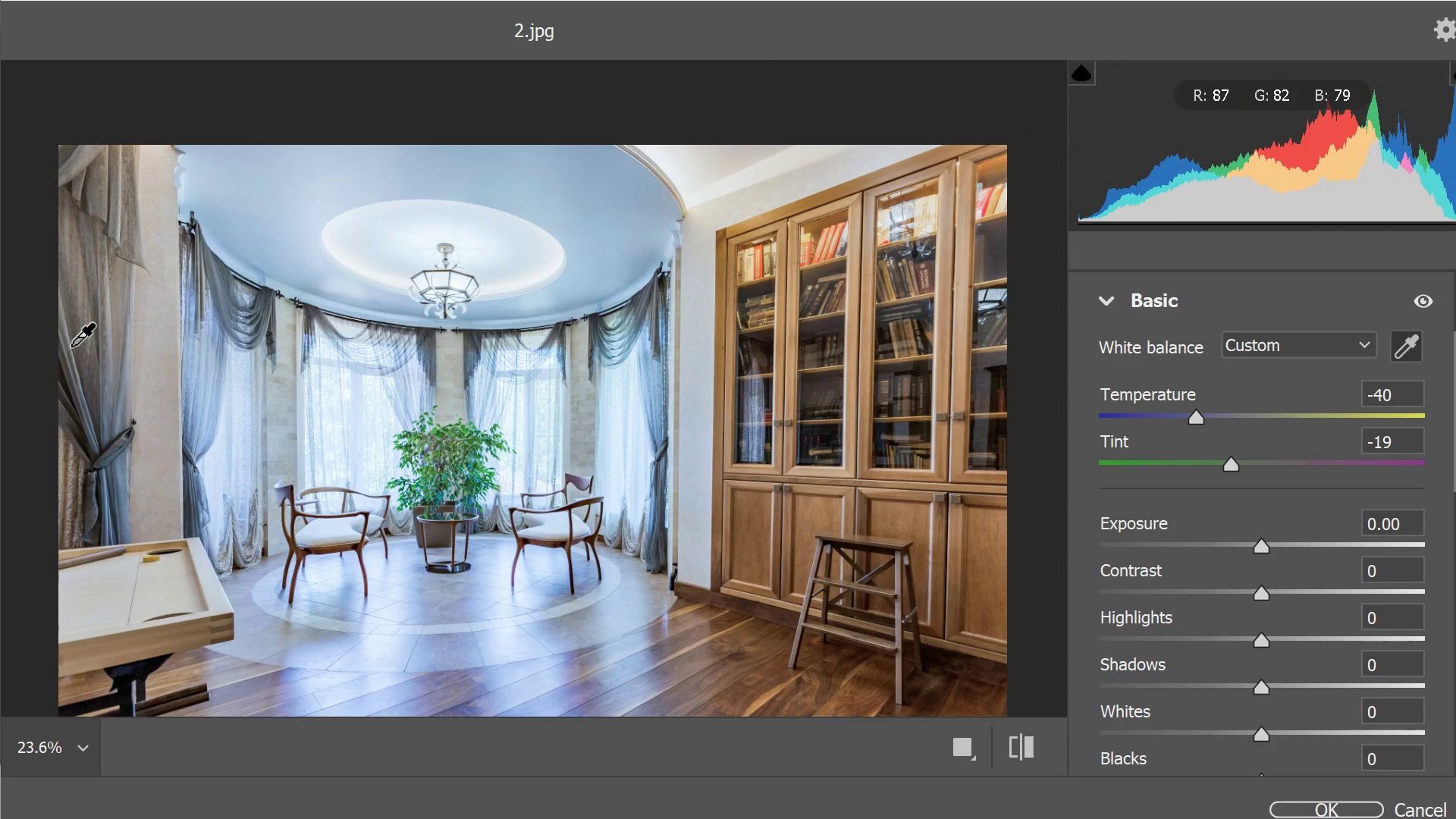 
double_click([71, 352])
 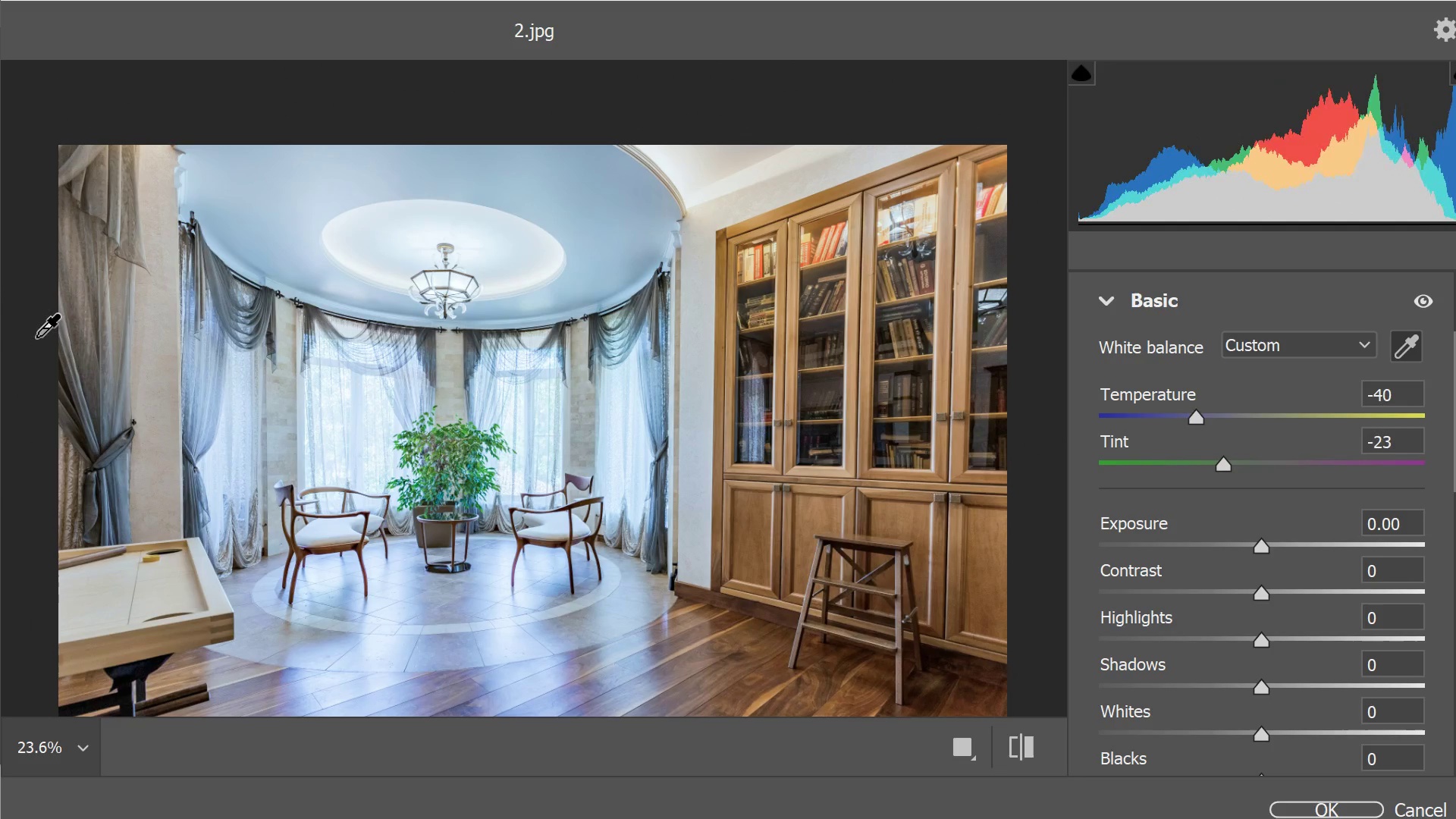 
double_click([36, 331])
 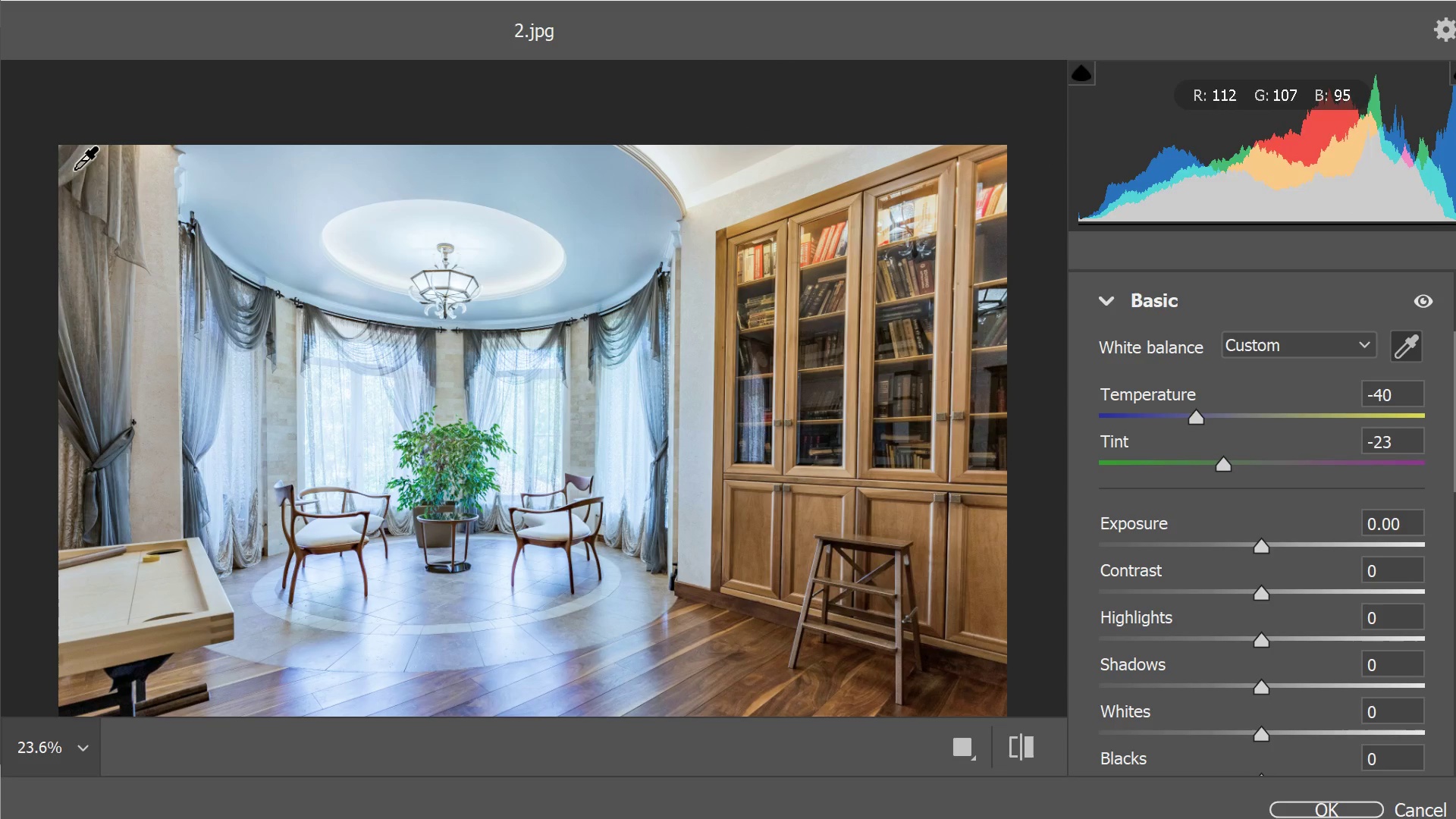 
left_click([77, 162])
 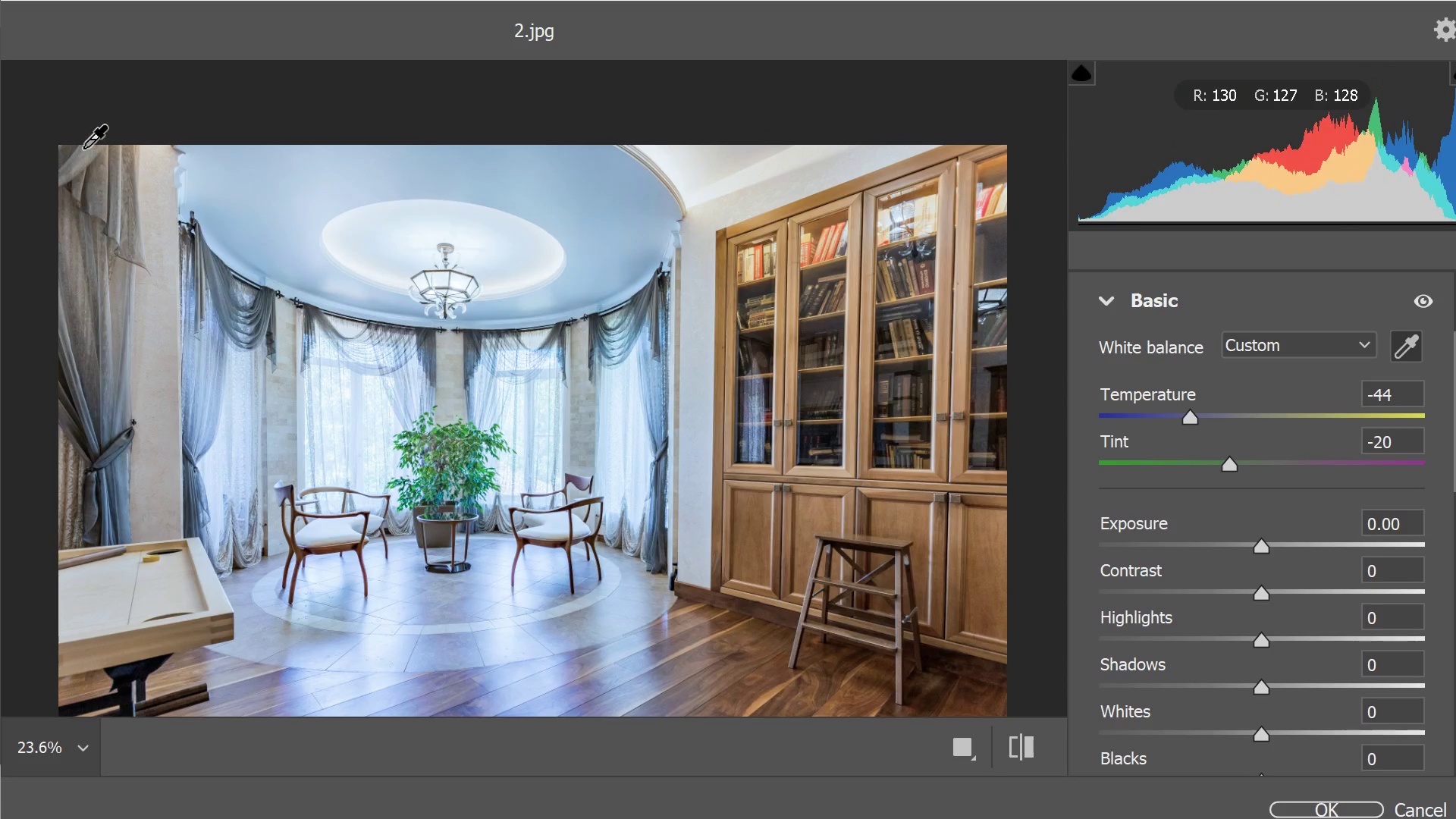 
left_click([85, 146])
 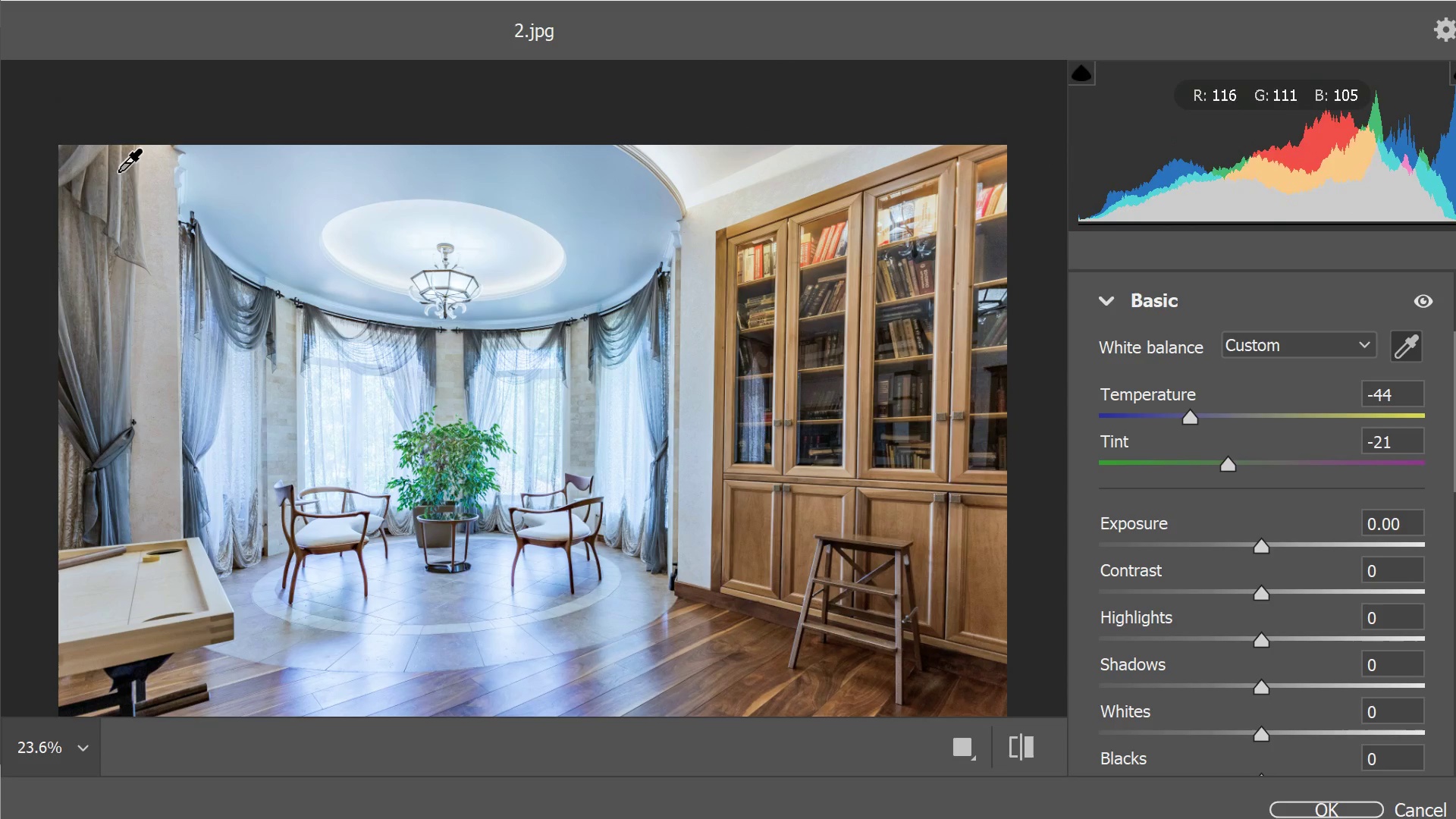 
left_click([118, 171])
 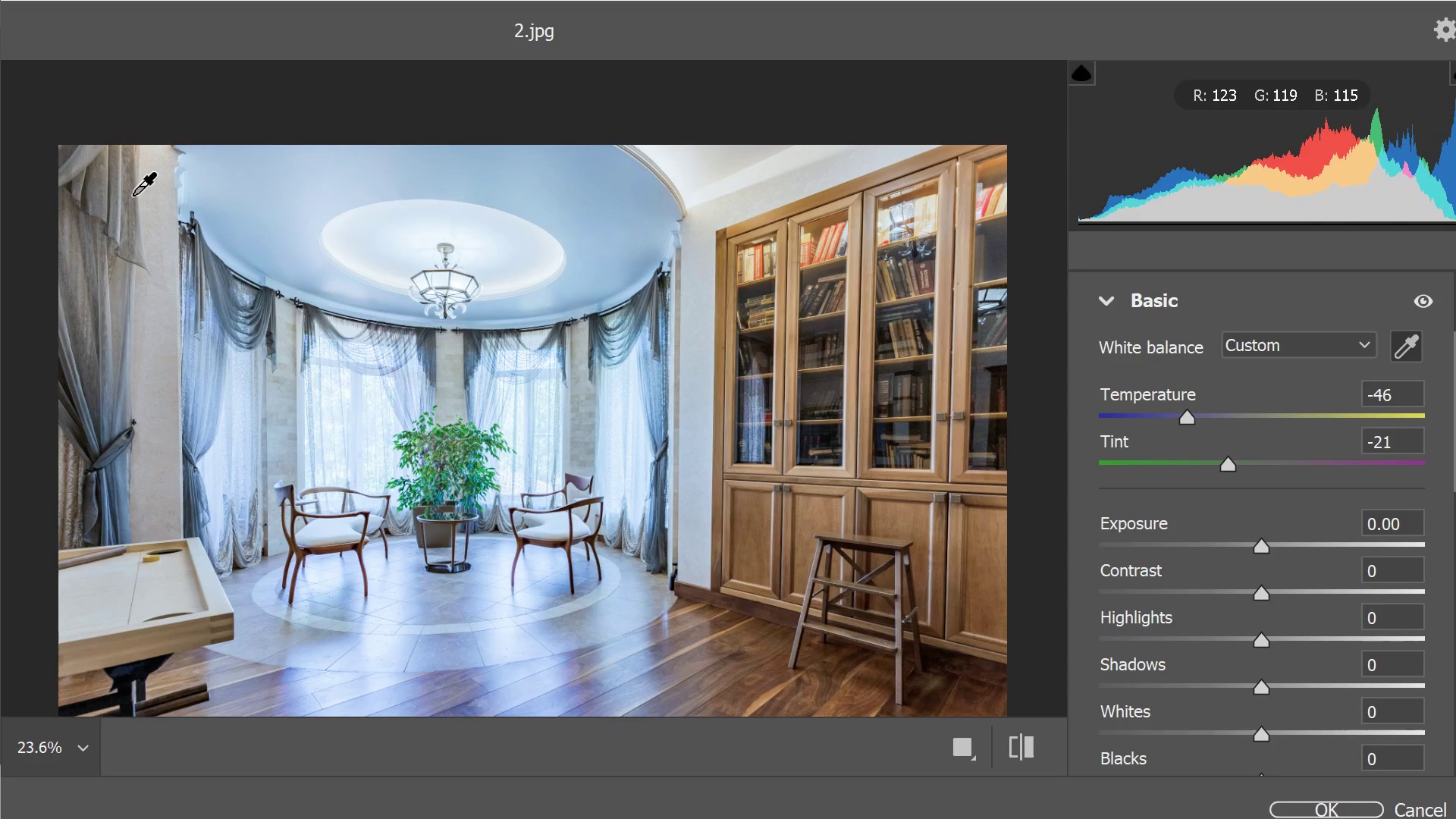 
left_click([133, 197])
 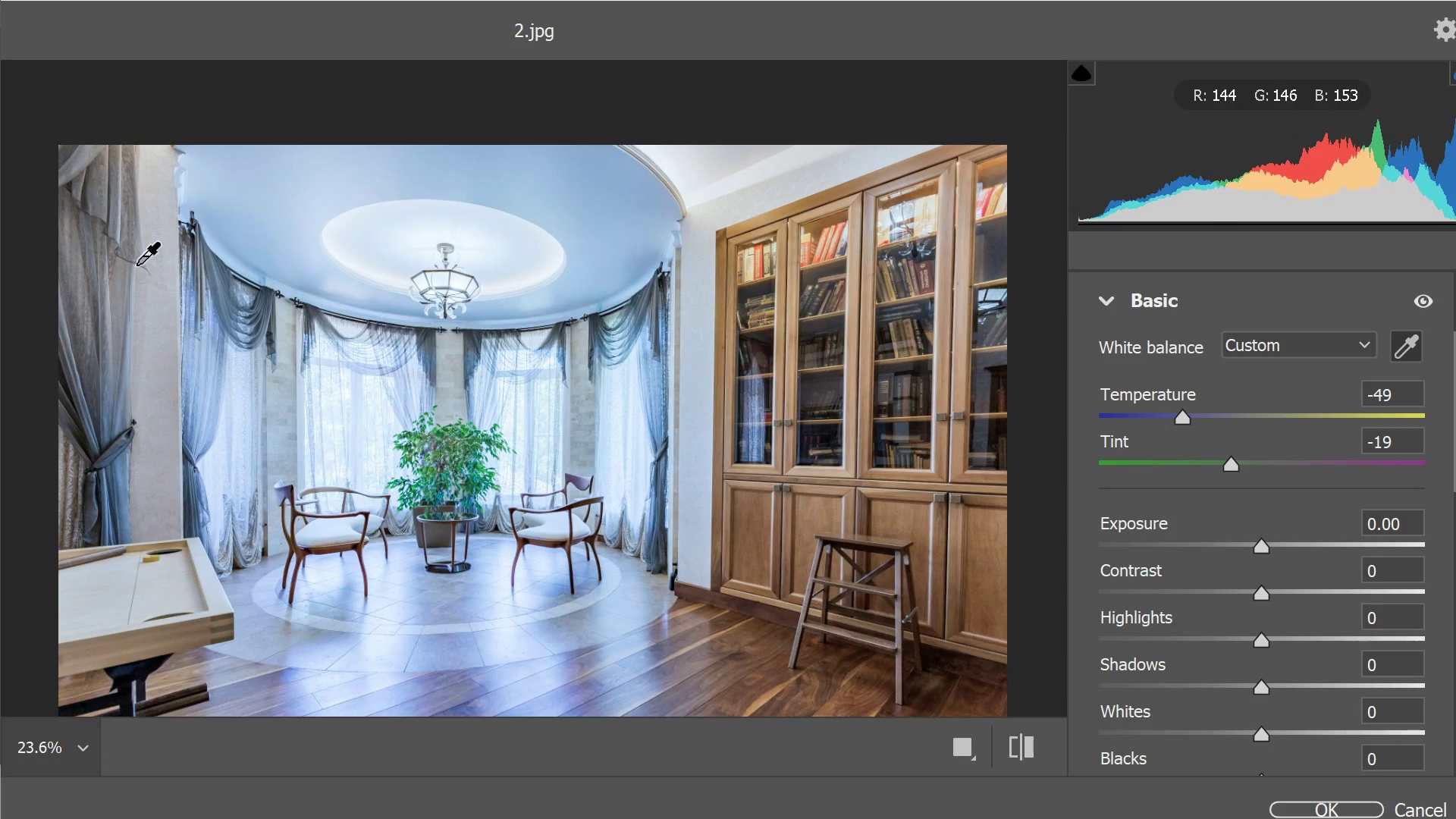 
left_click([137, 395])
 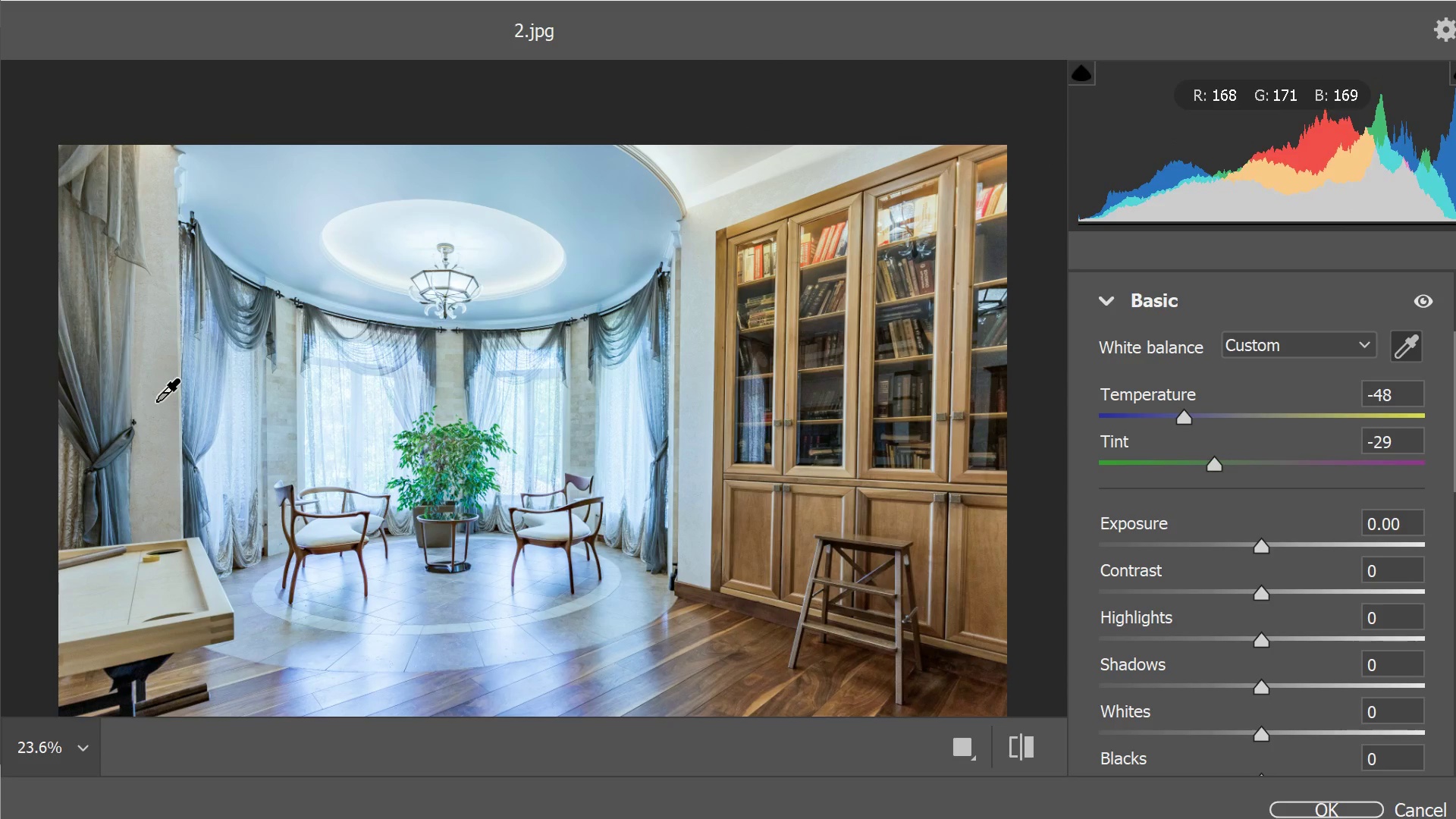 
left_click([156, 401])
 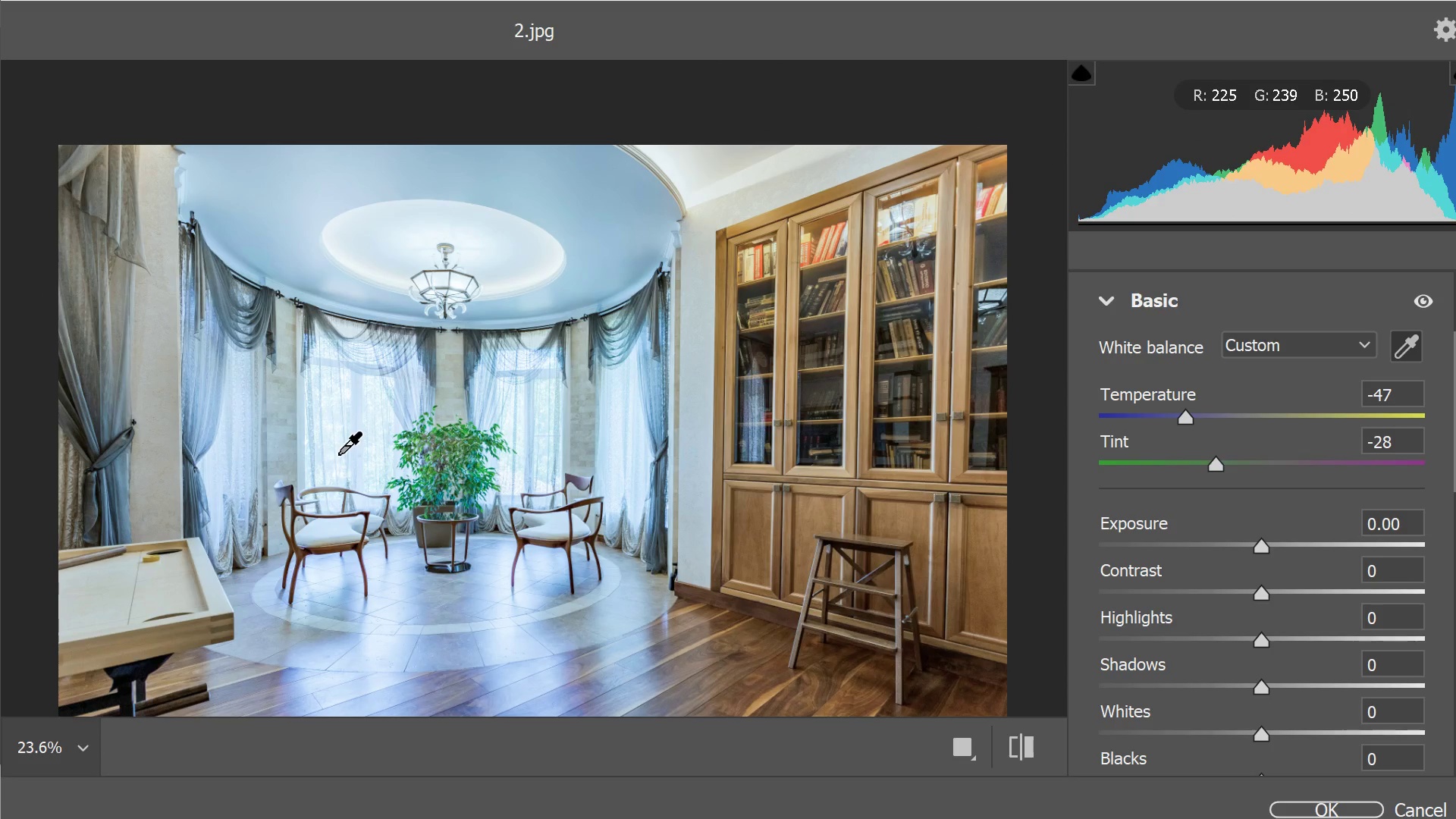 
wait(7.41)
 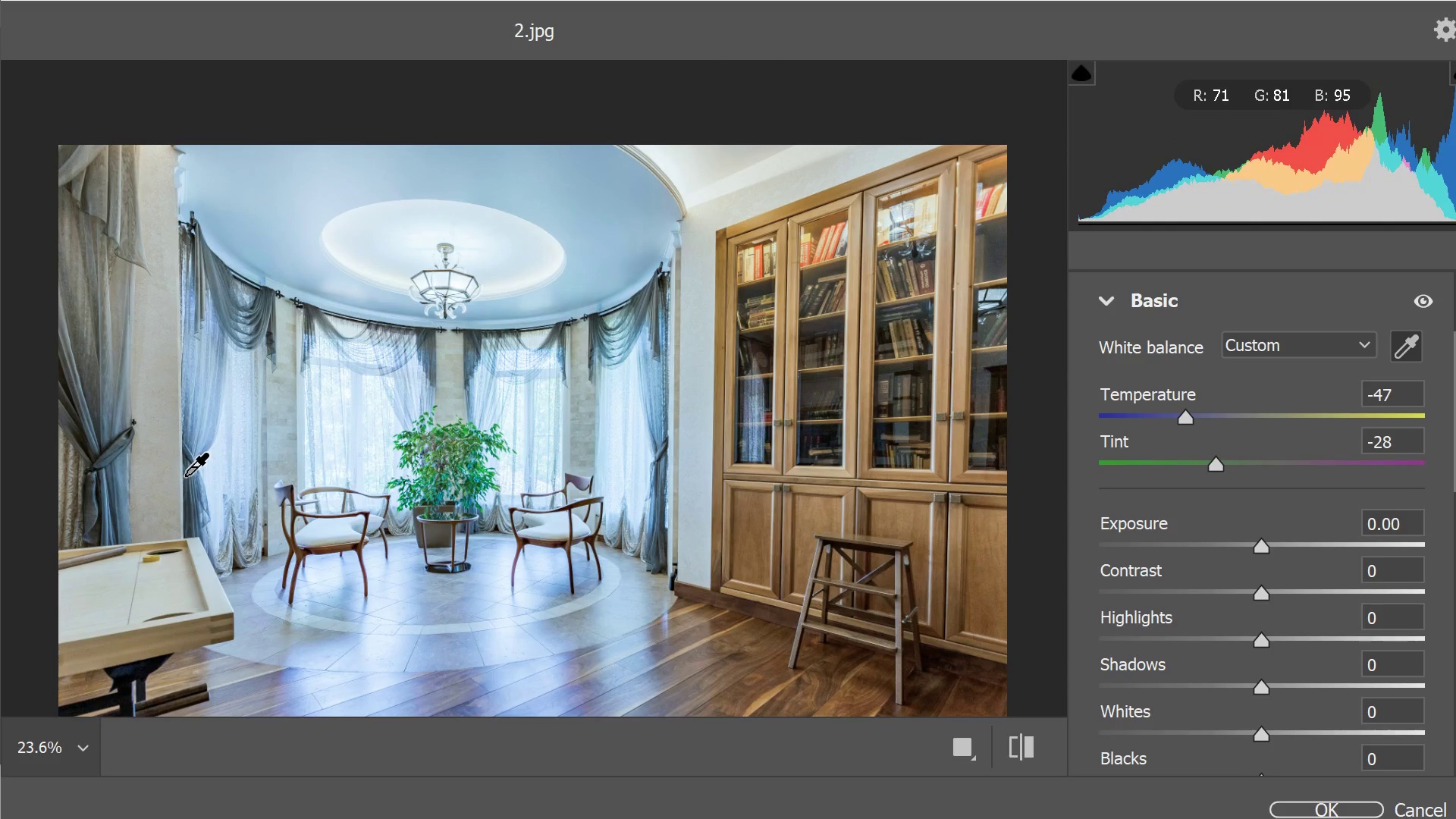 
left_click([816, 551])
 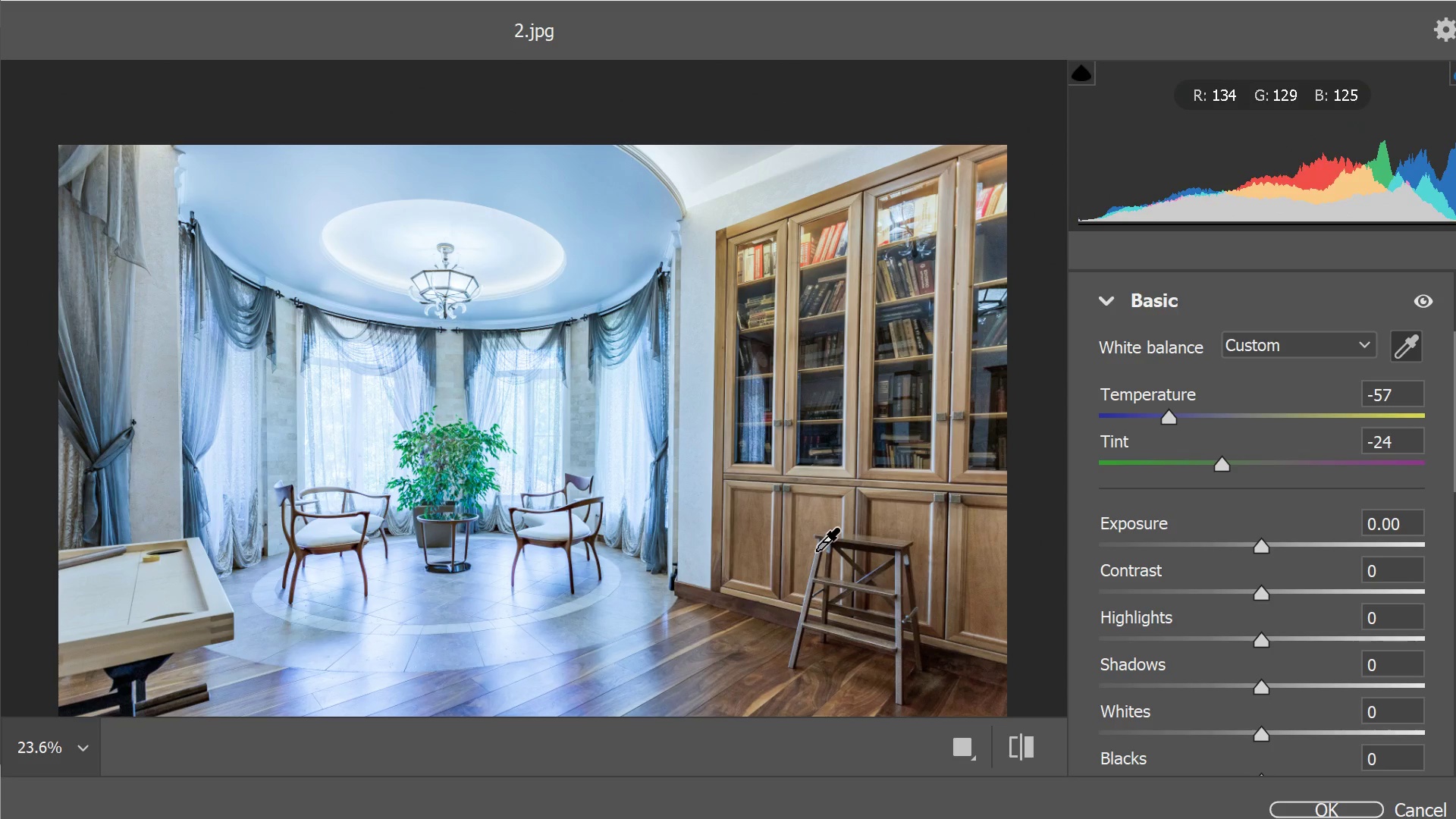 
left_click([816, 551])
 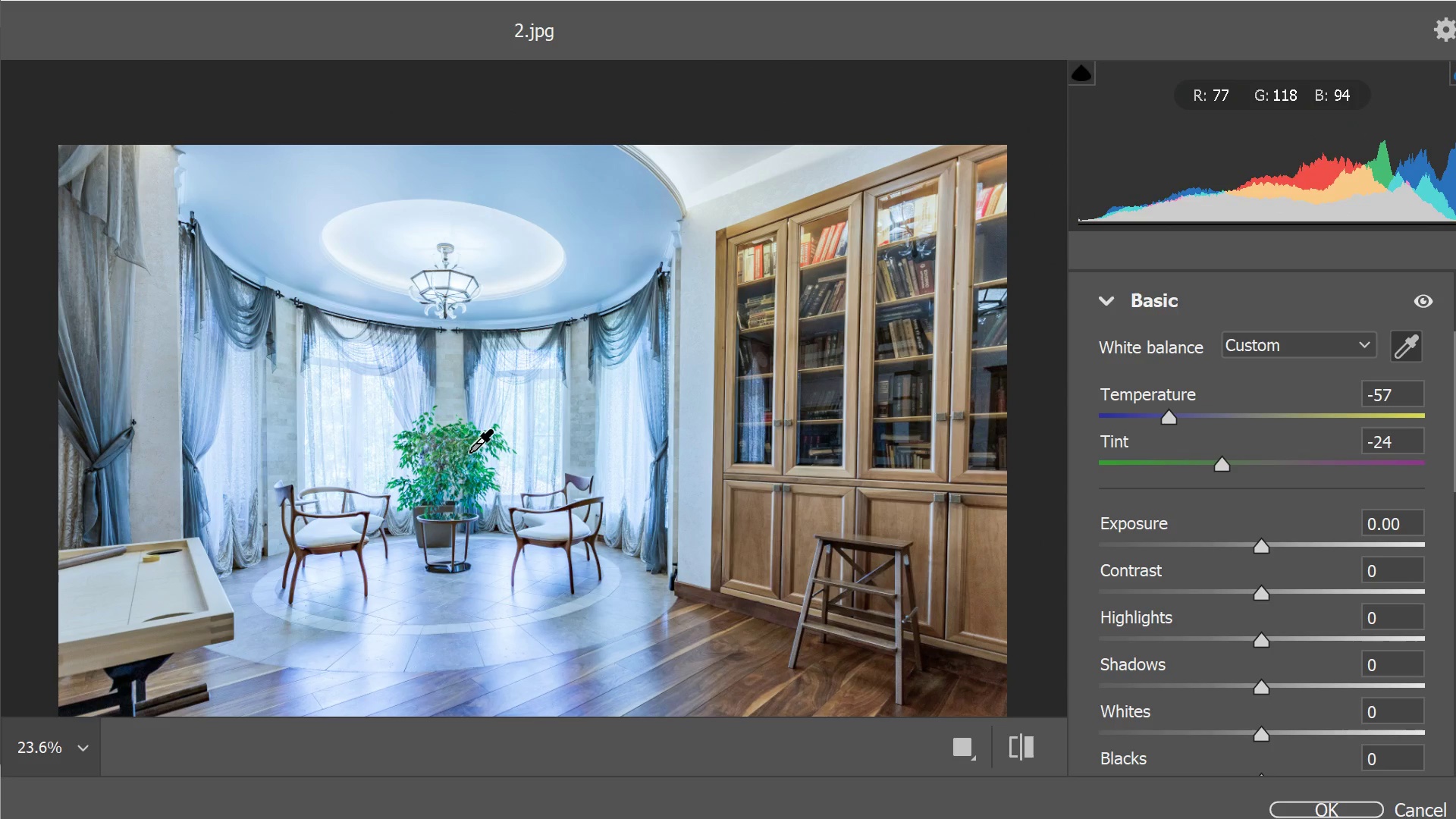 
left_click([469, 452])
 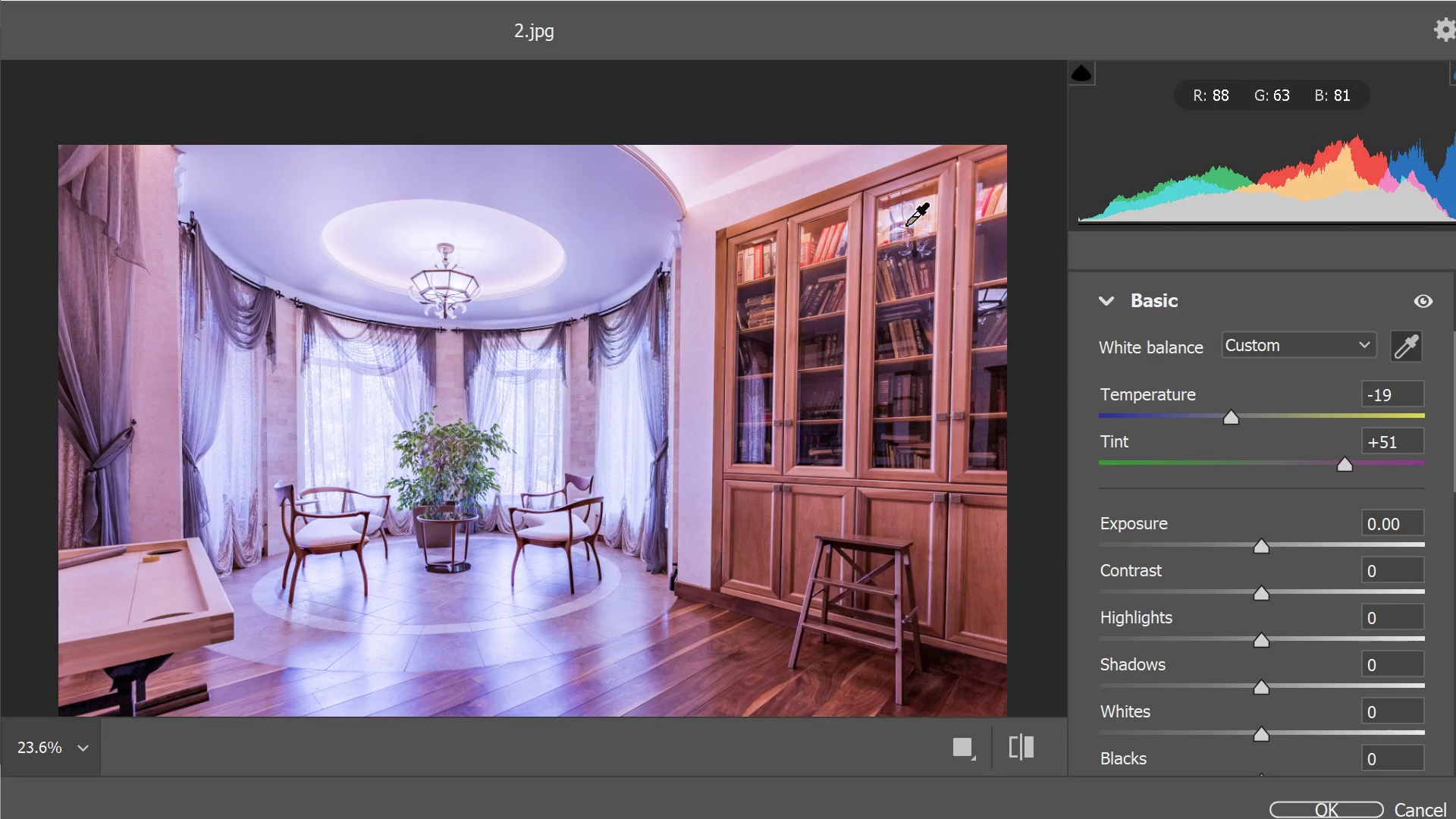 
left_click([924, 205])
 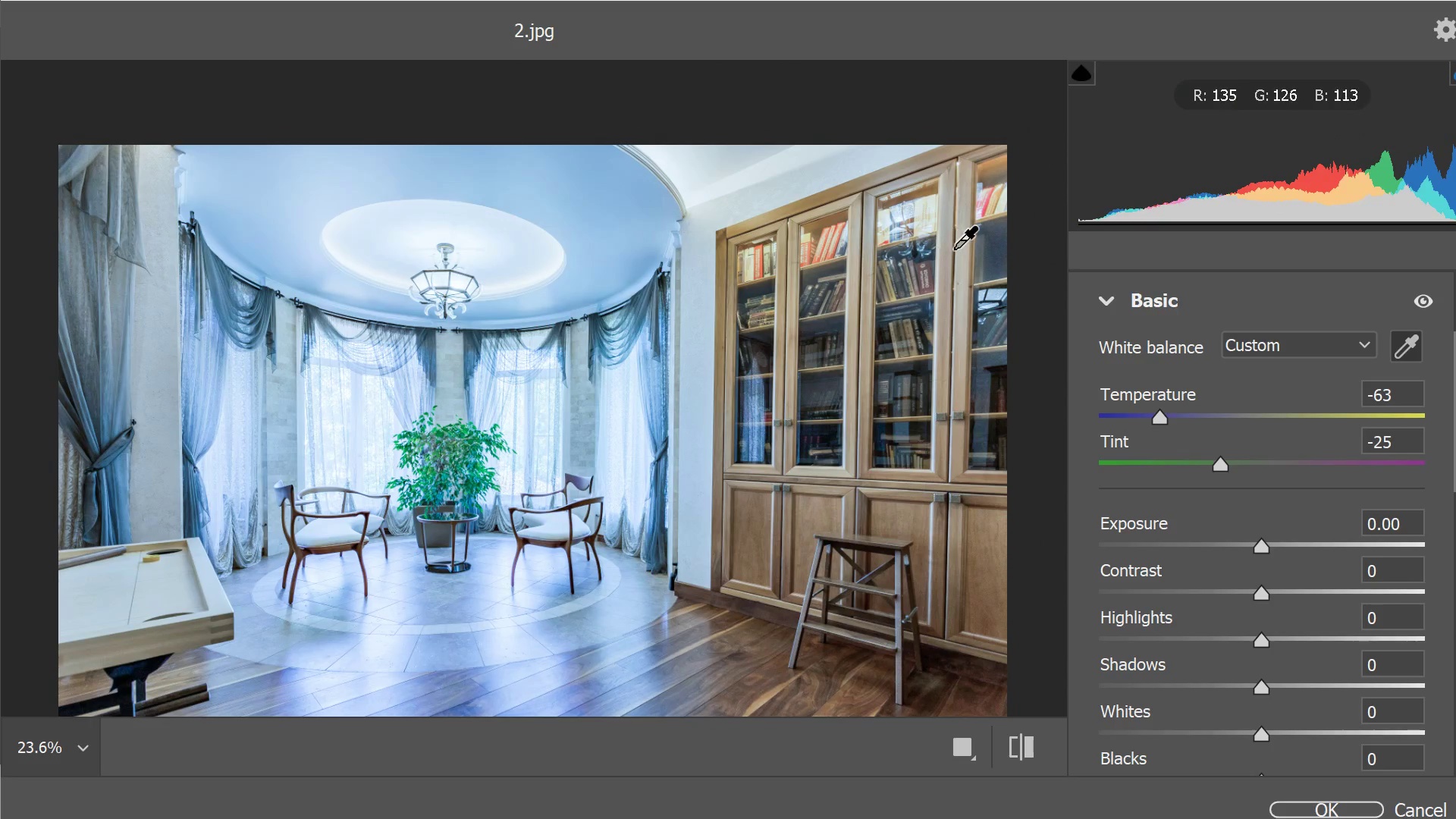 
left_click([948, 251])
 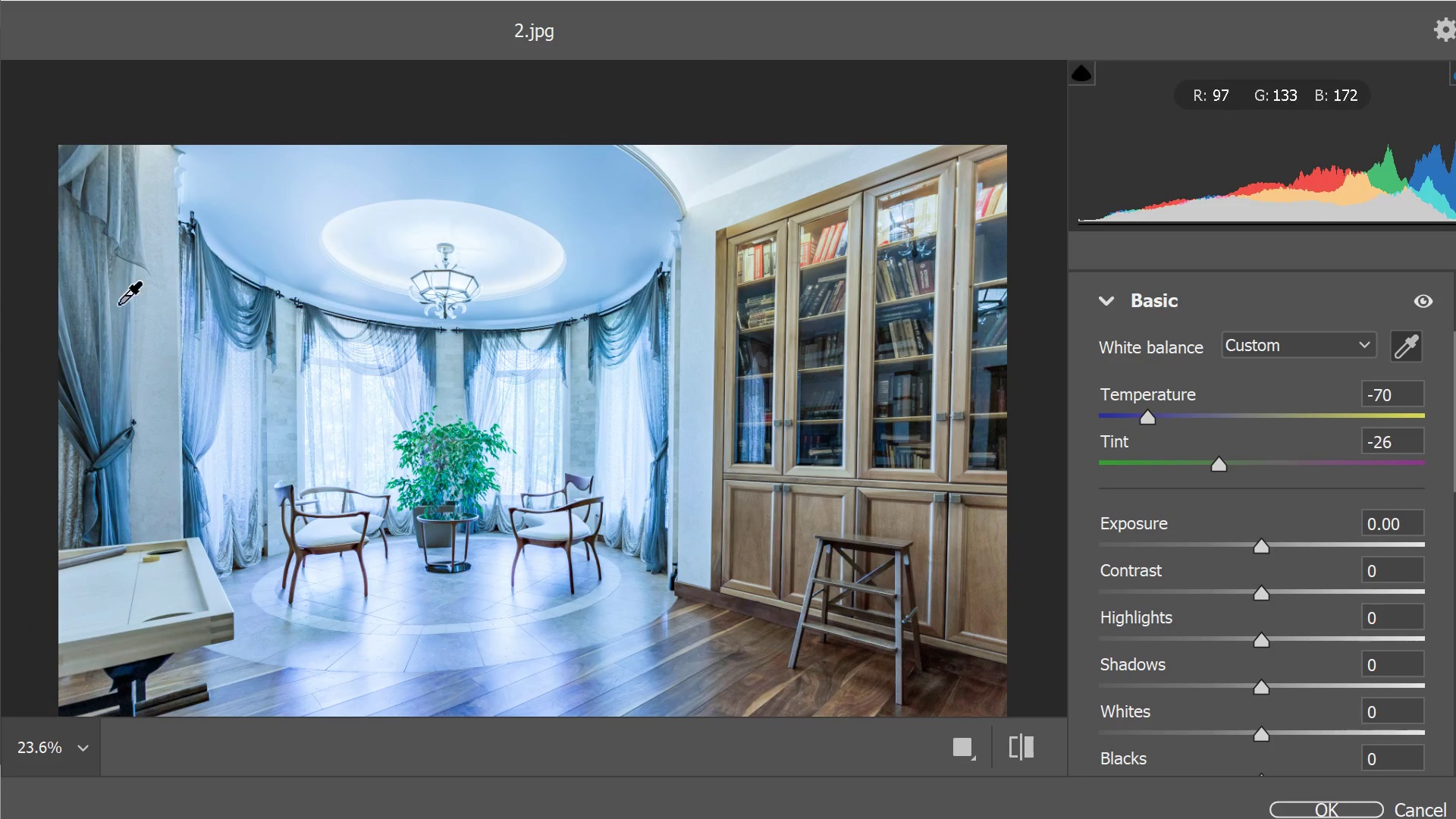 
left_click([83, 311])
 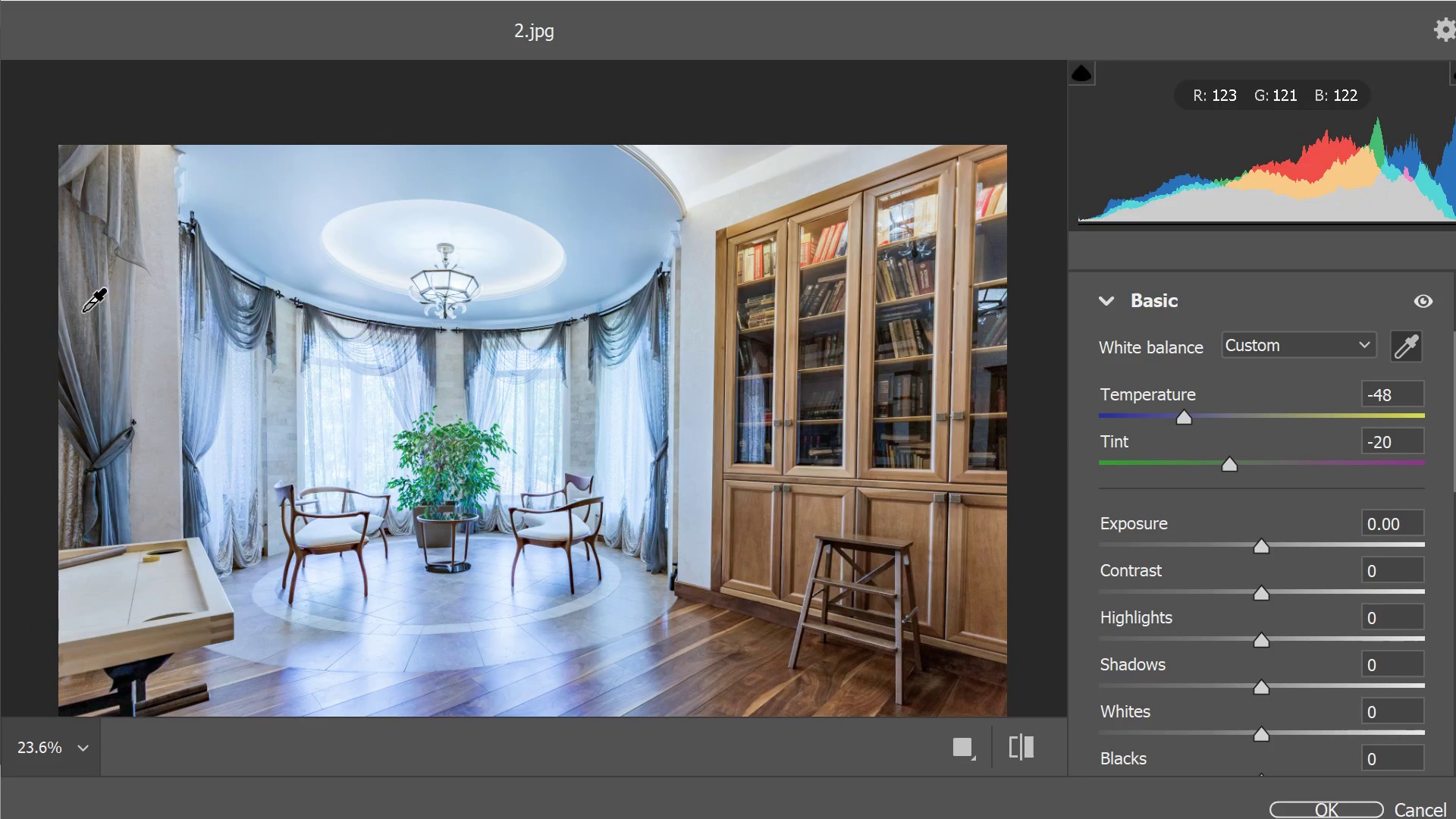 
left_click([83, 311])
 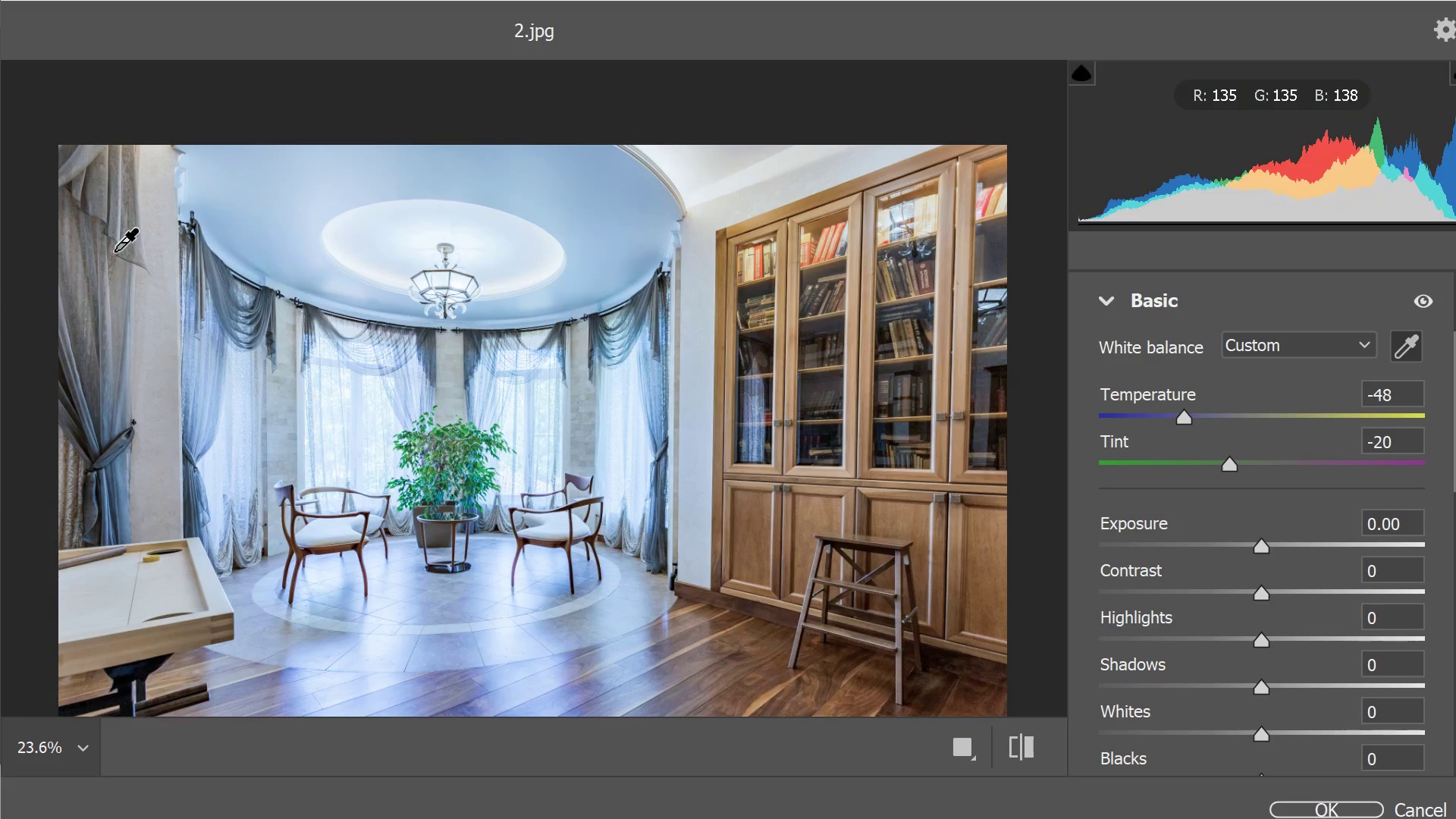 
left_click([115, 251])
 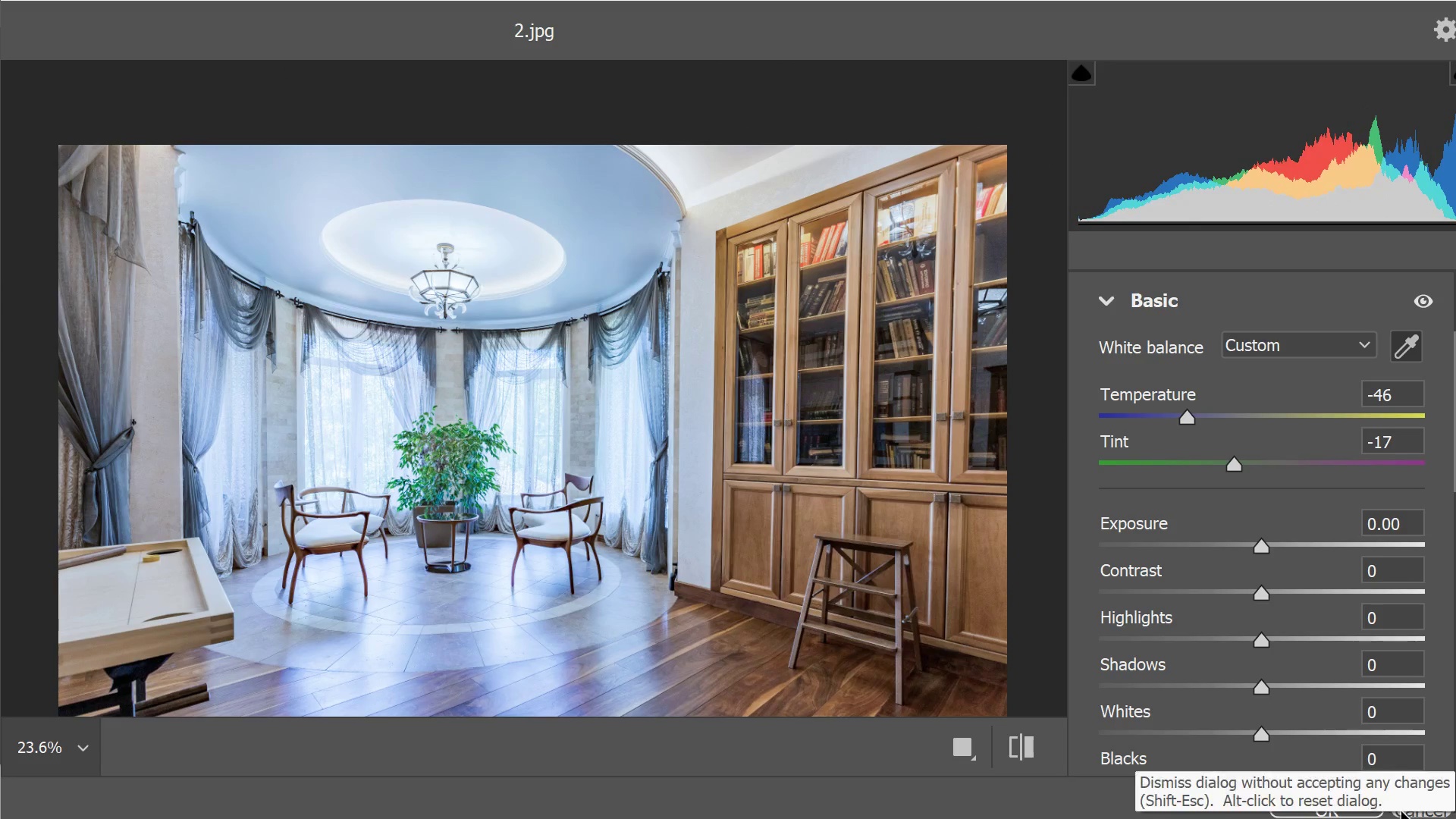 
left_click([1401, 811])
 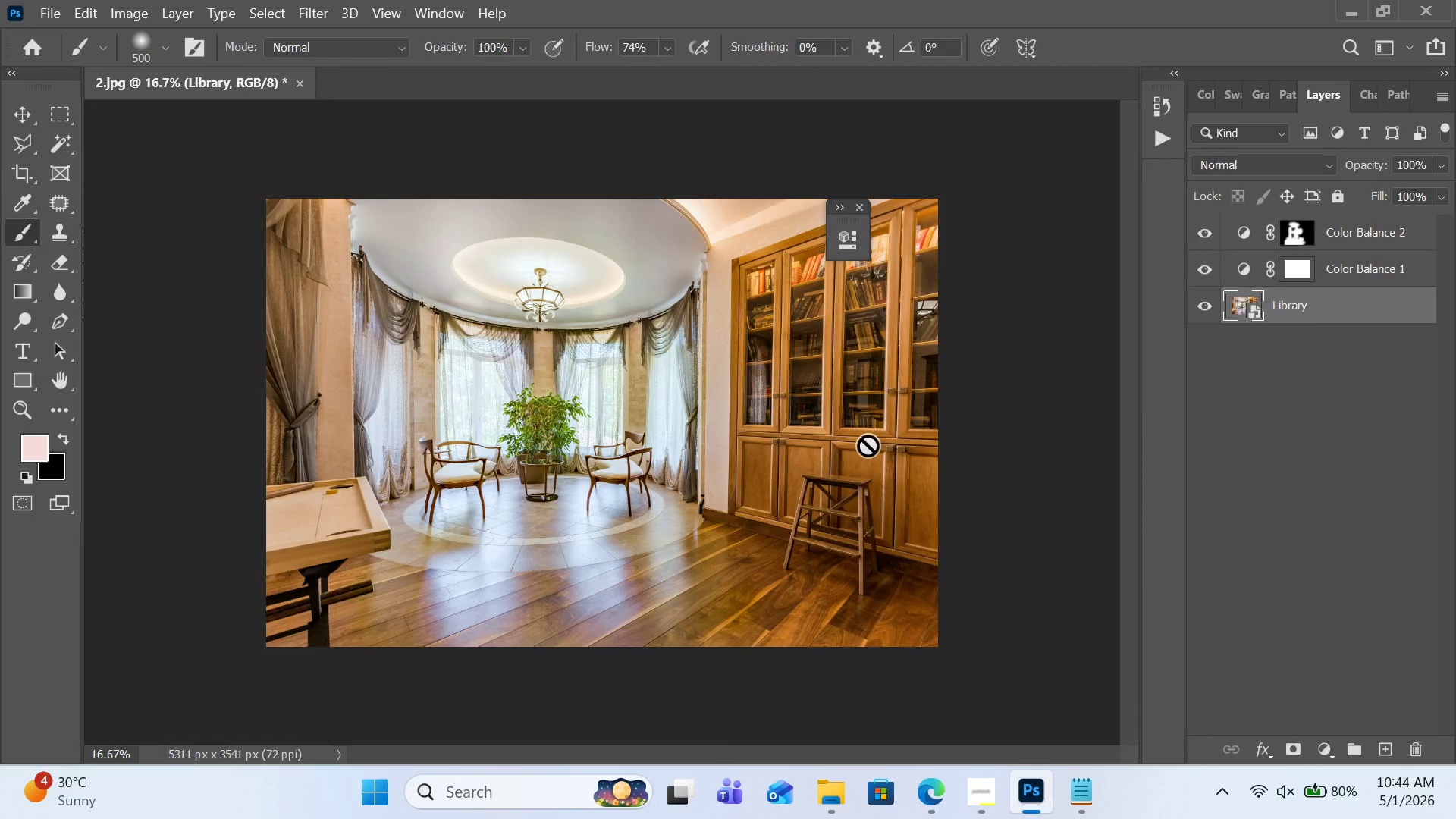 
wait(8.3)
 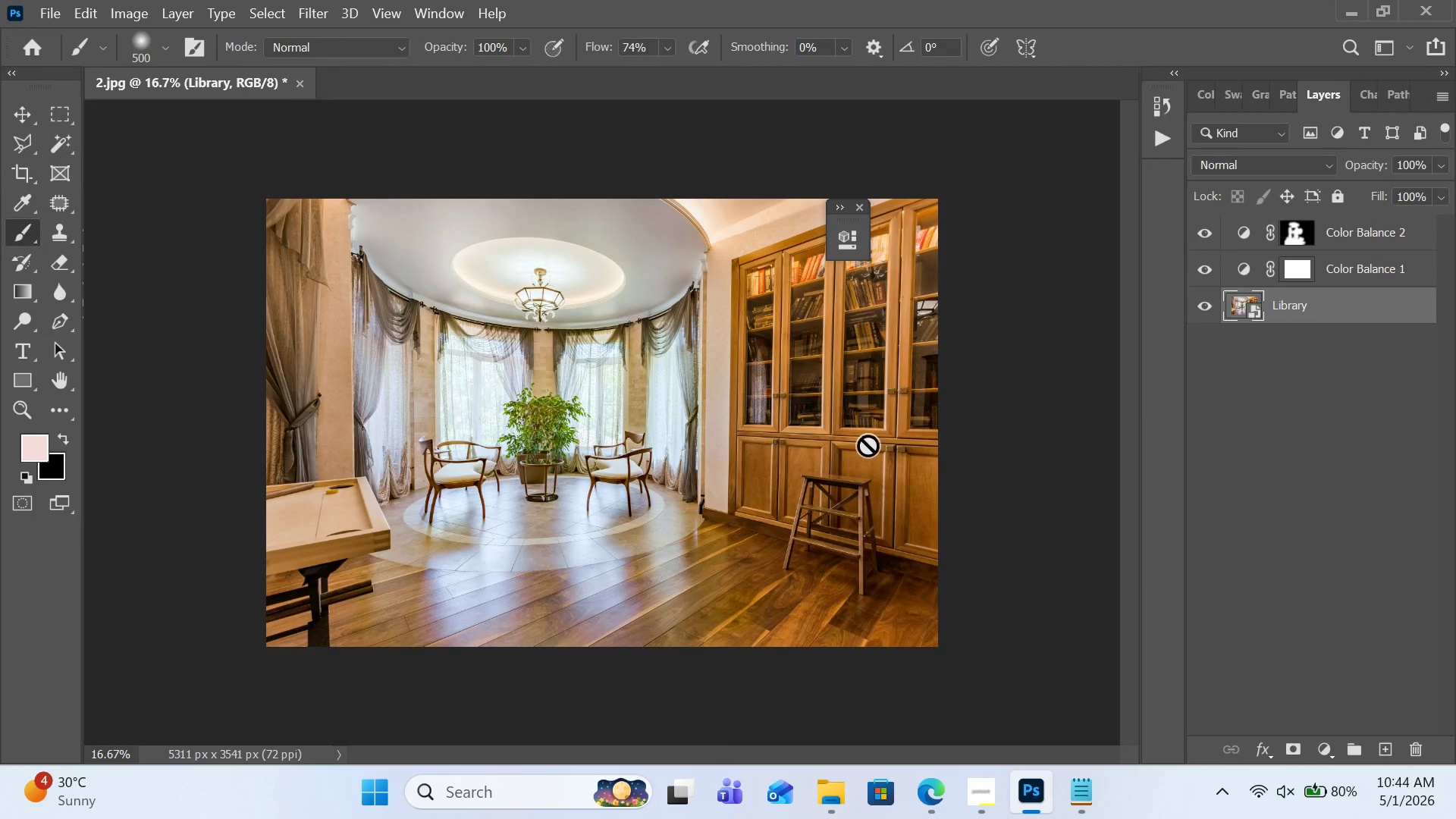 
left_click([297, 12])
 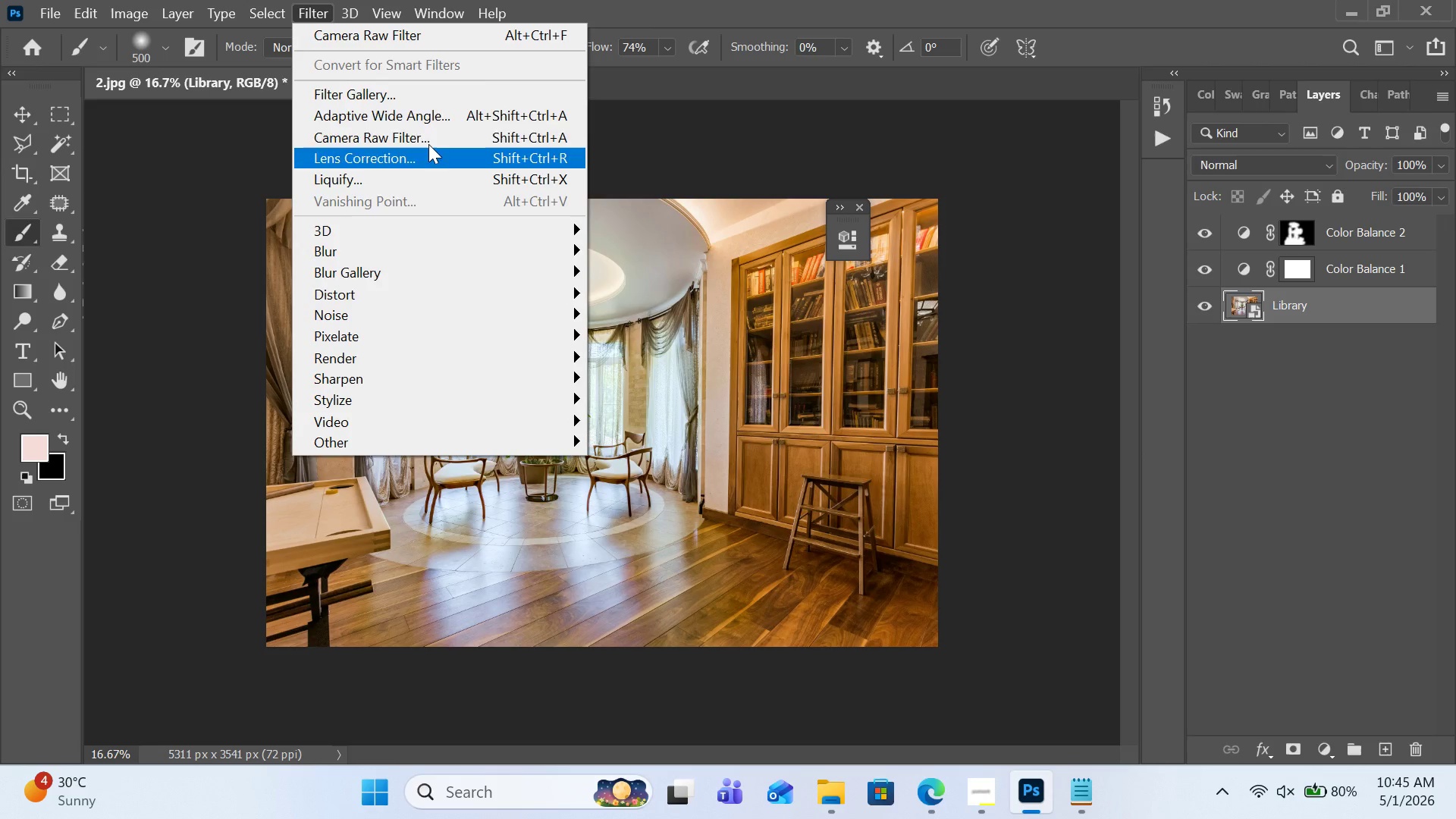 
left_click([435, 135])
 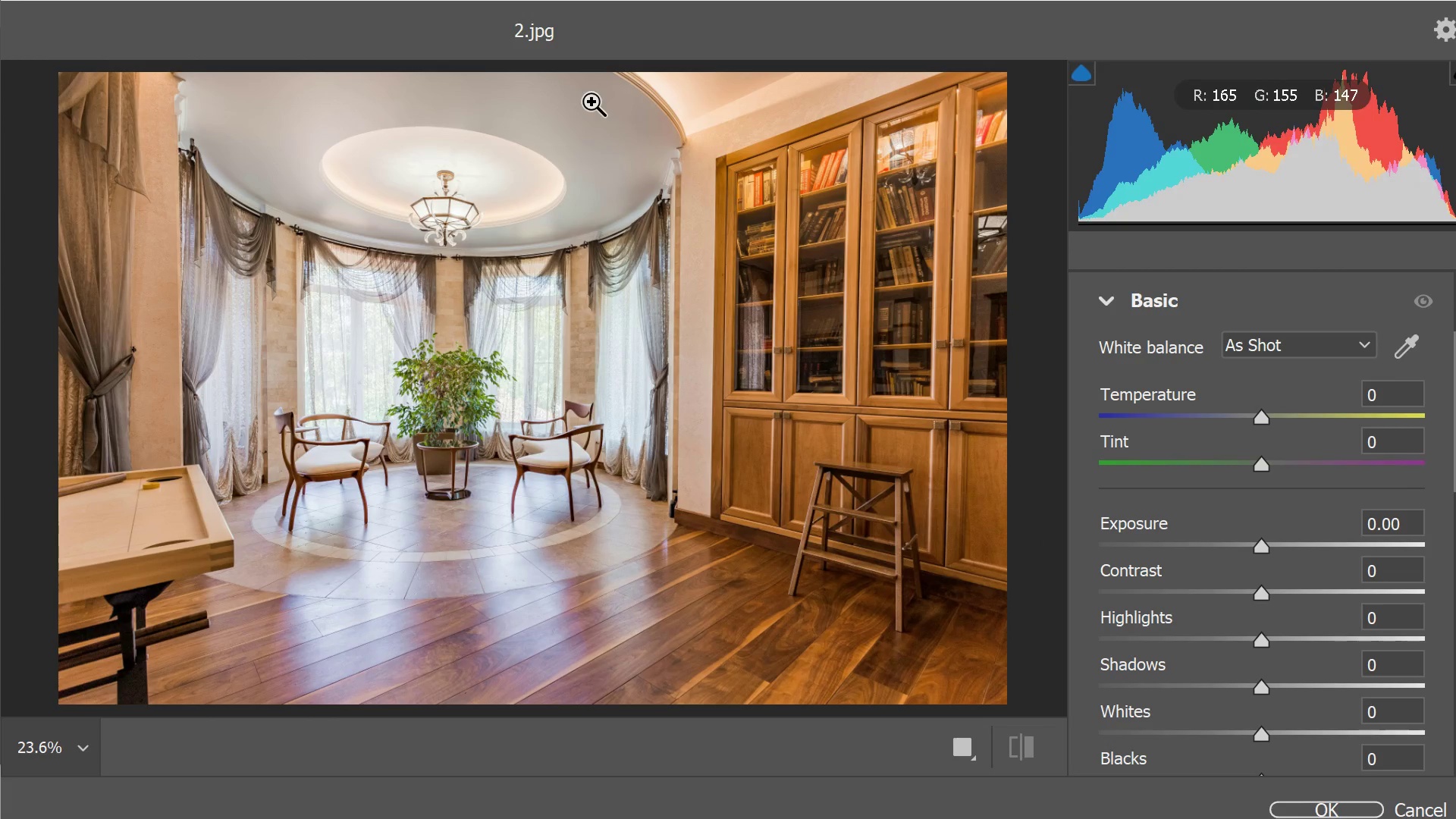 
left_click([1394, 336])
 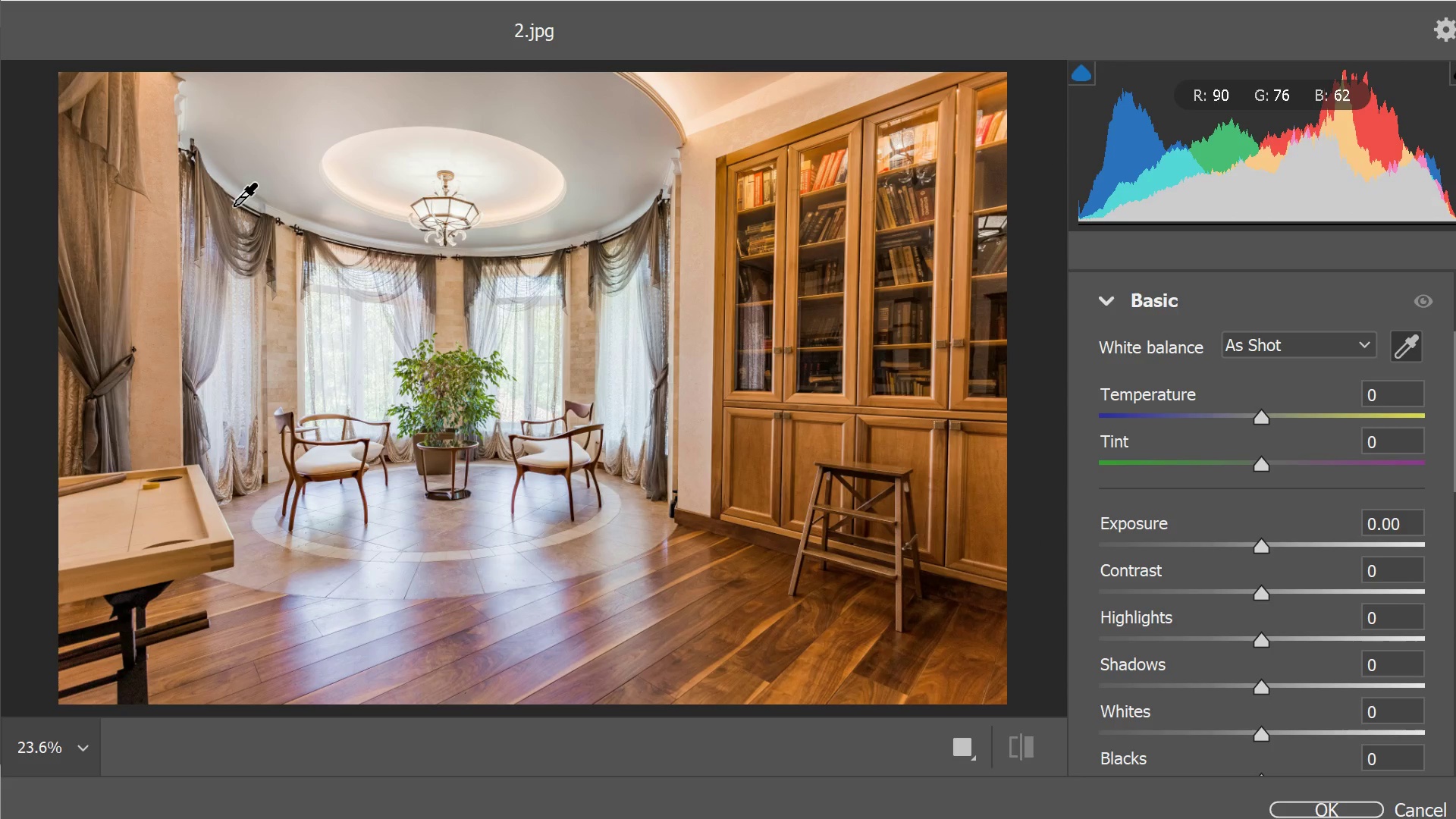 
left_click([218, 206])
 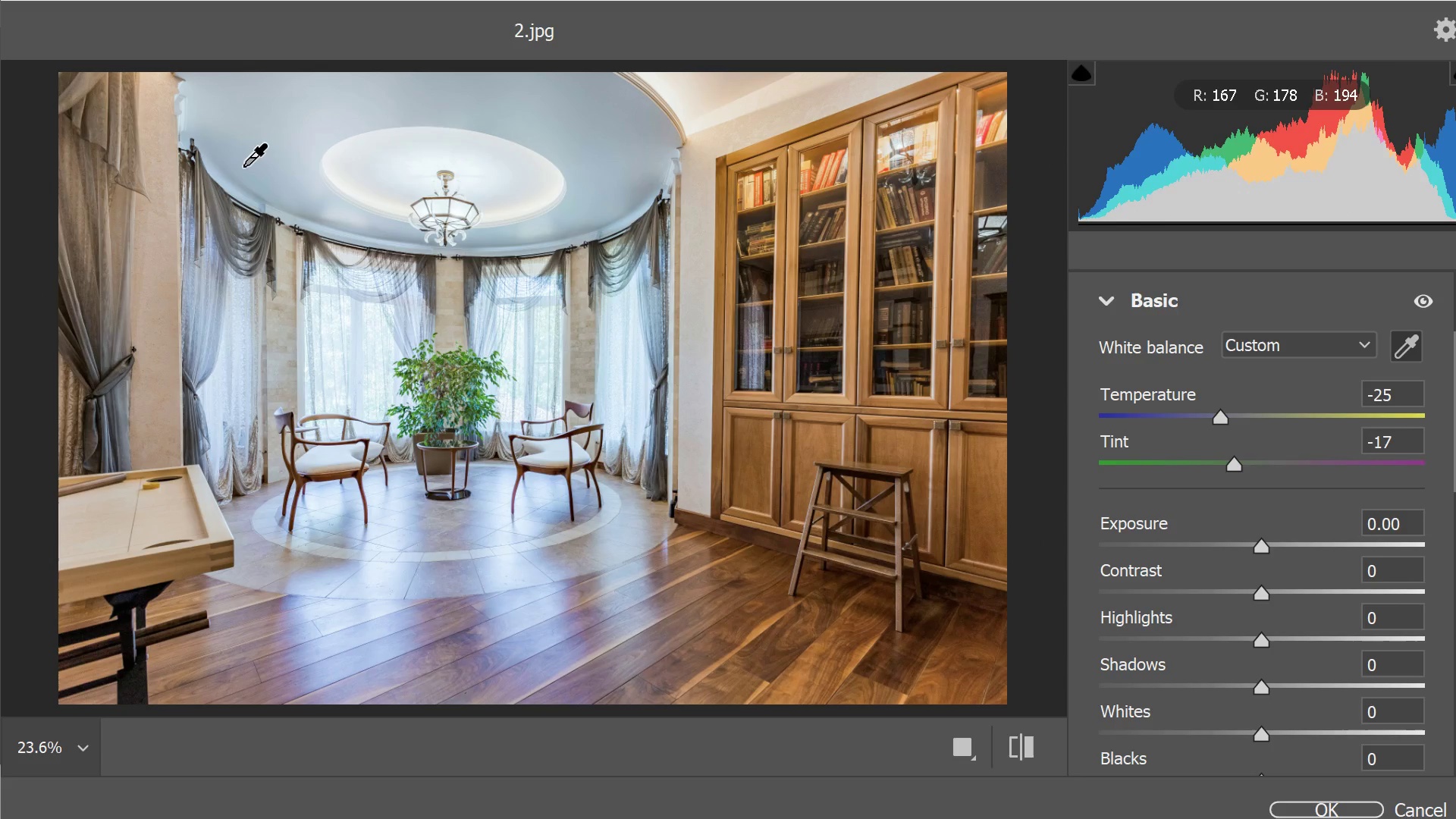 
wait(20.36)
 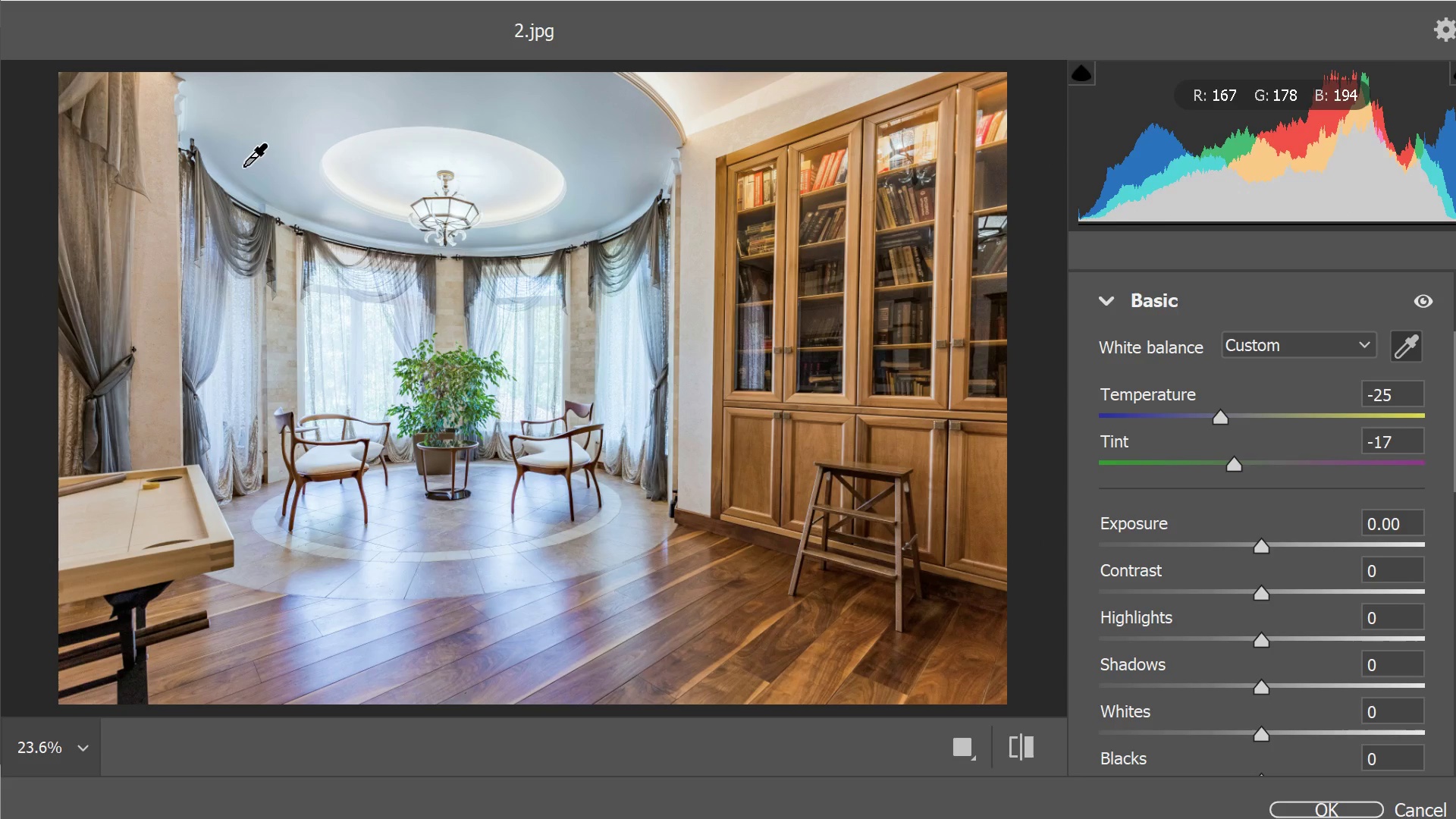 
scroll: coordinate [162, 386], scroll_direction: up, amount: 2.0
 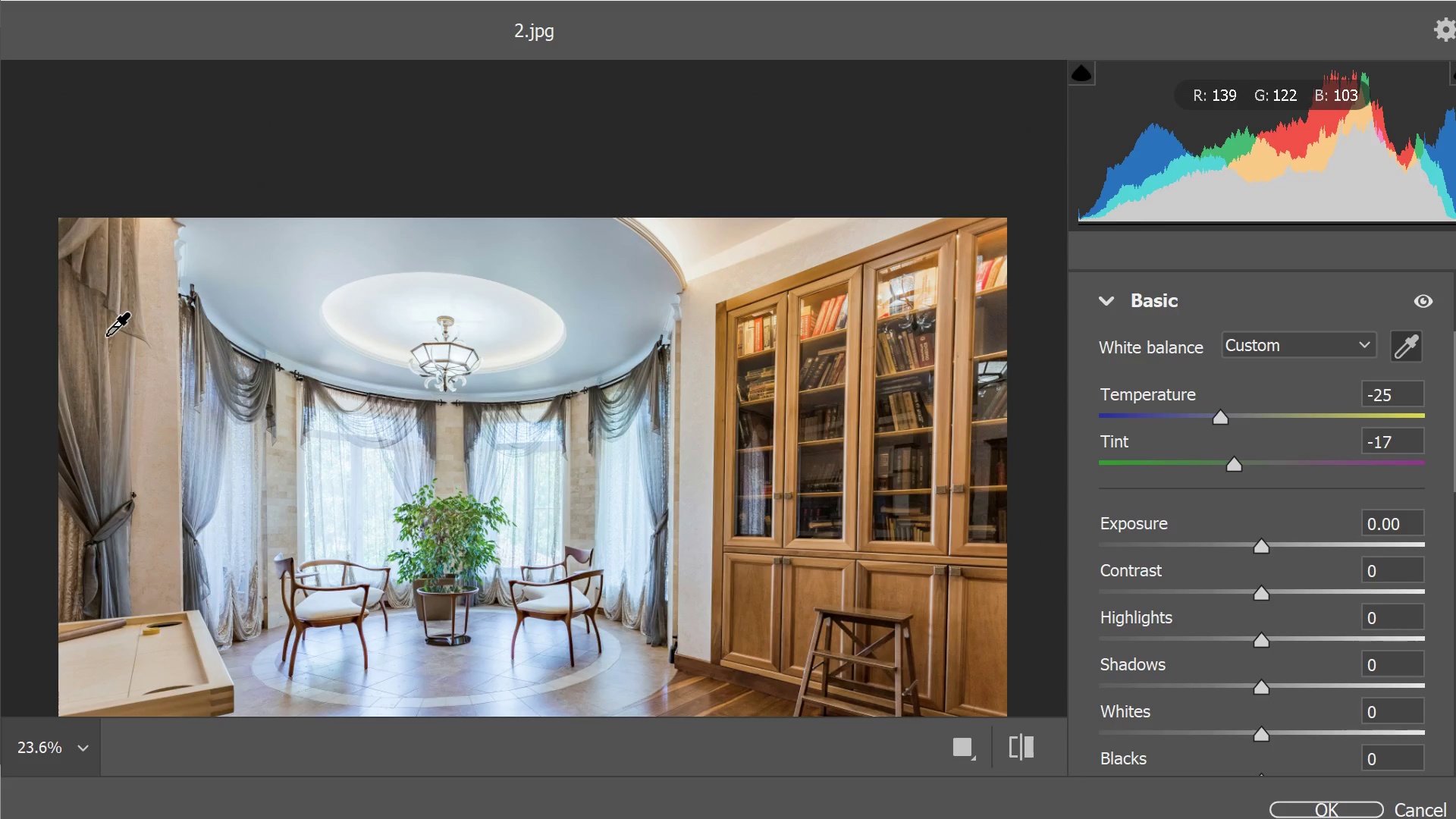 
left_click([125, 327])
 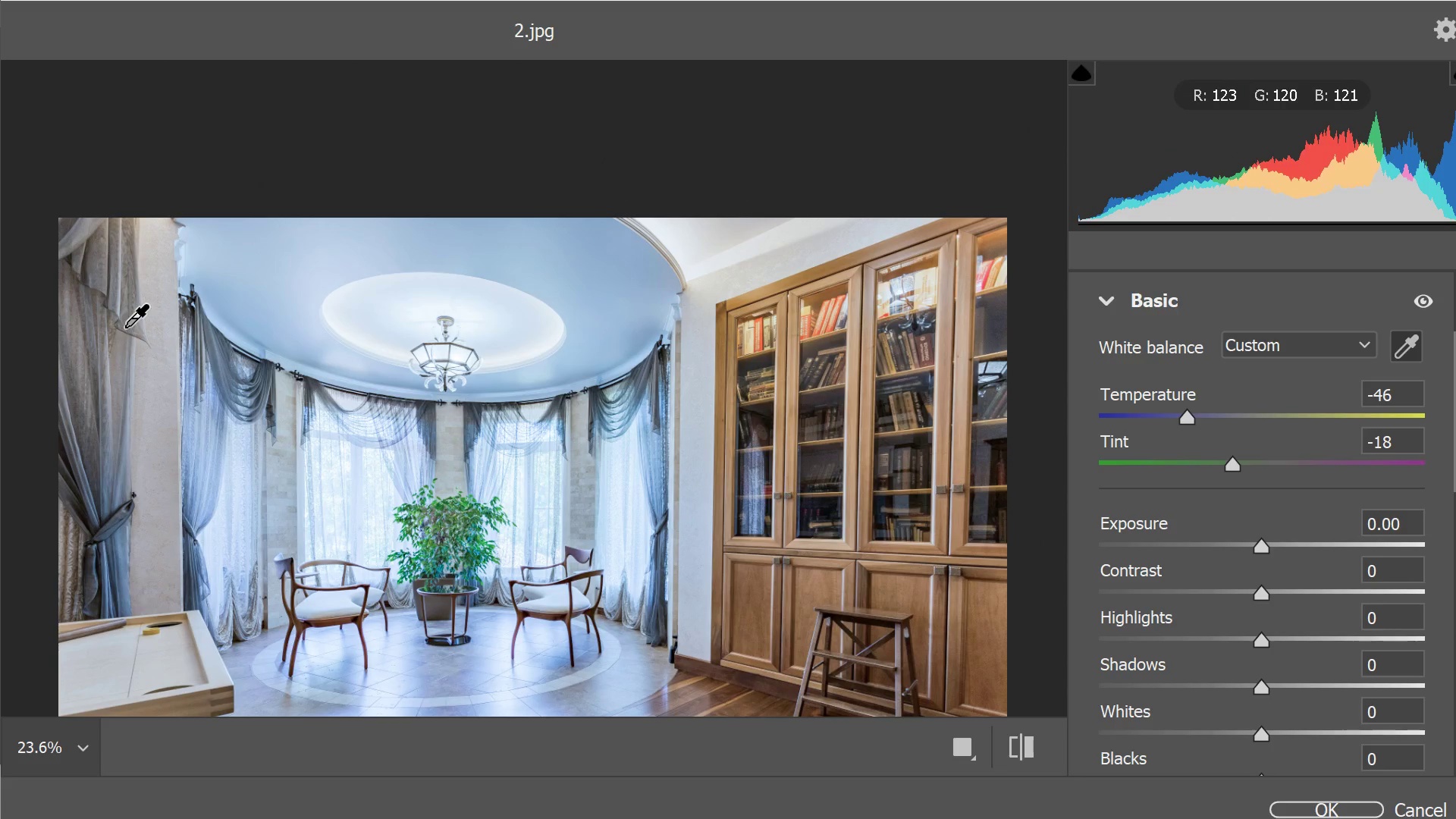 
left_click([125, 327])
 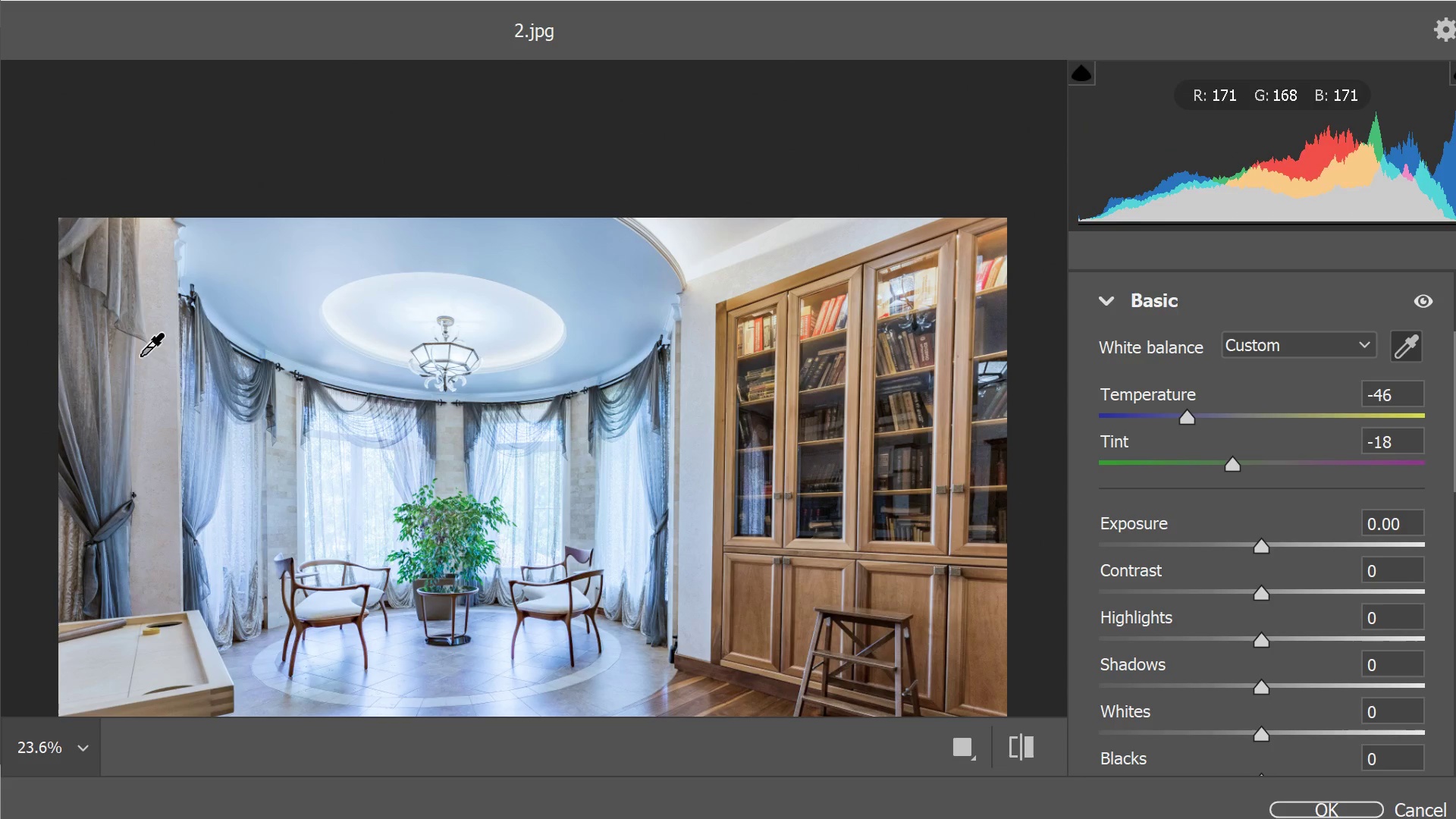 
left_click([145, 367])
 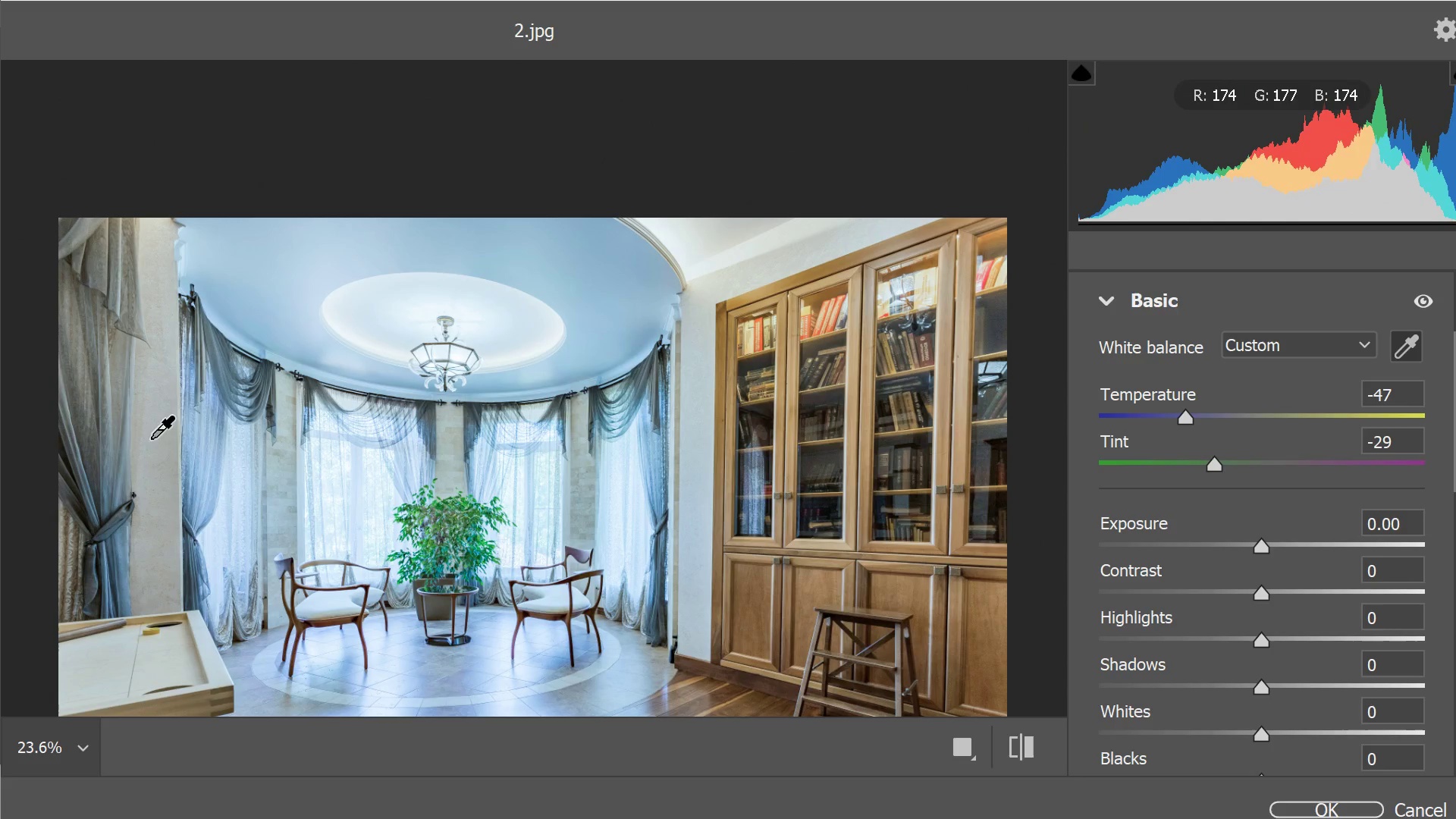 
double_click([171, 463])
 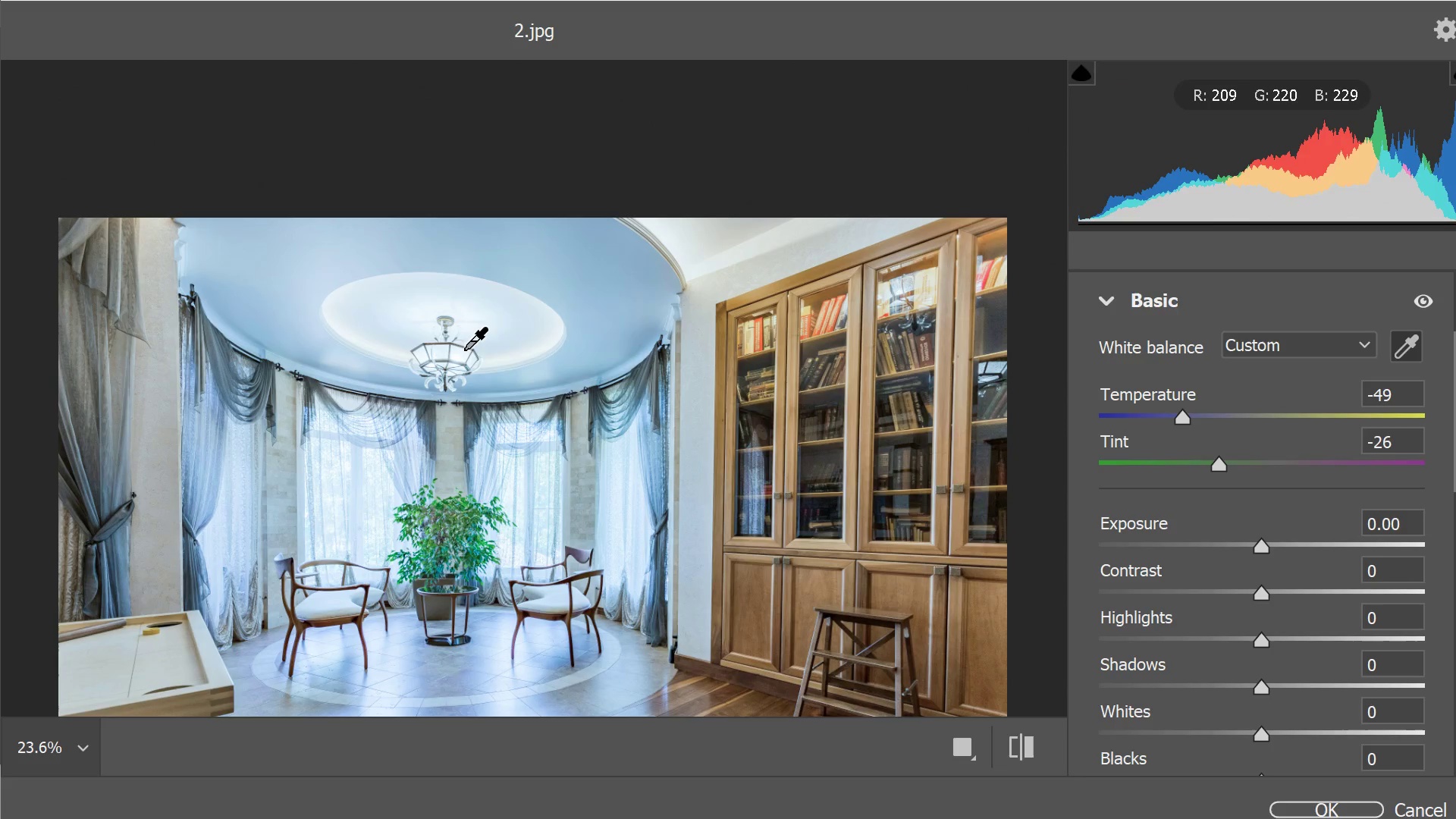 
left_click([468, 356])
 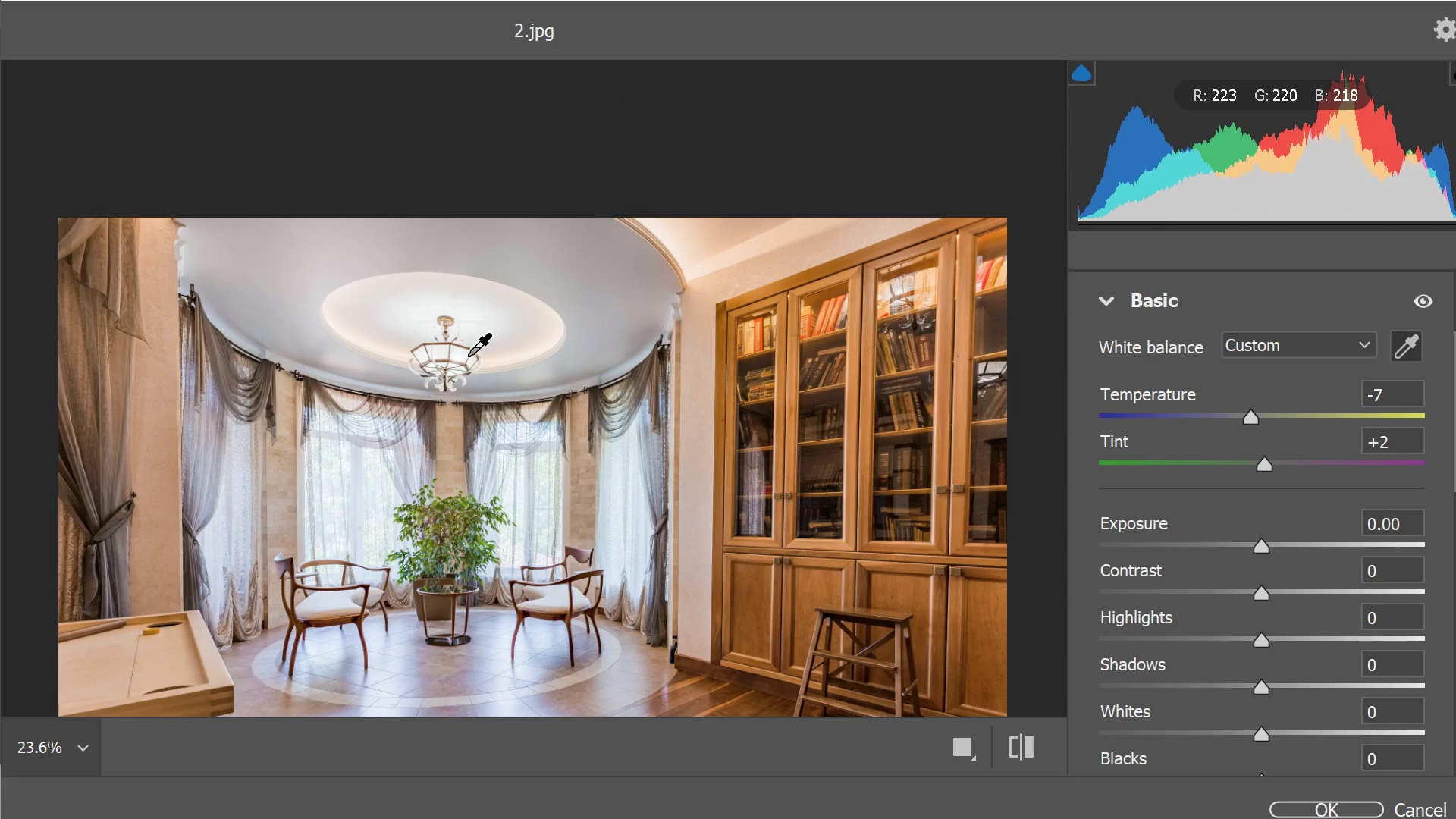 
left_click([468, 356])
 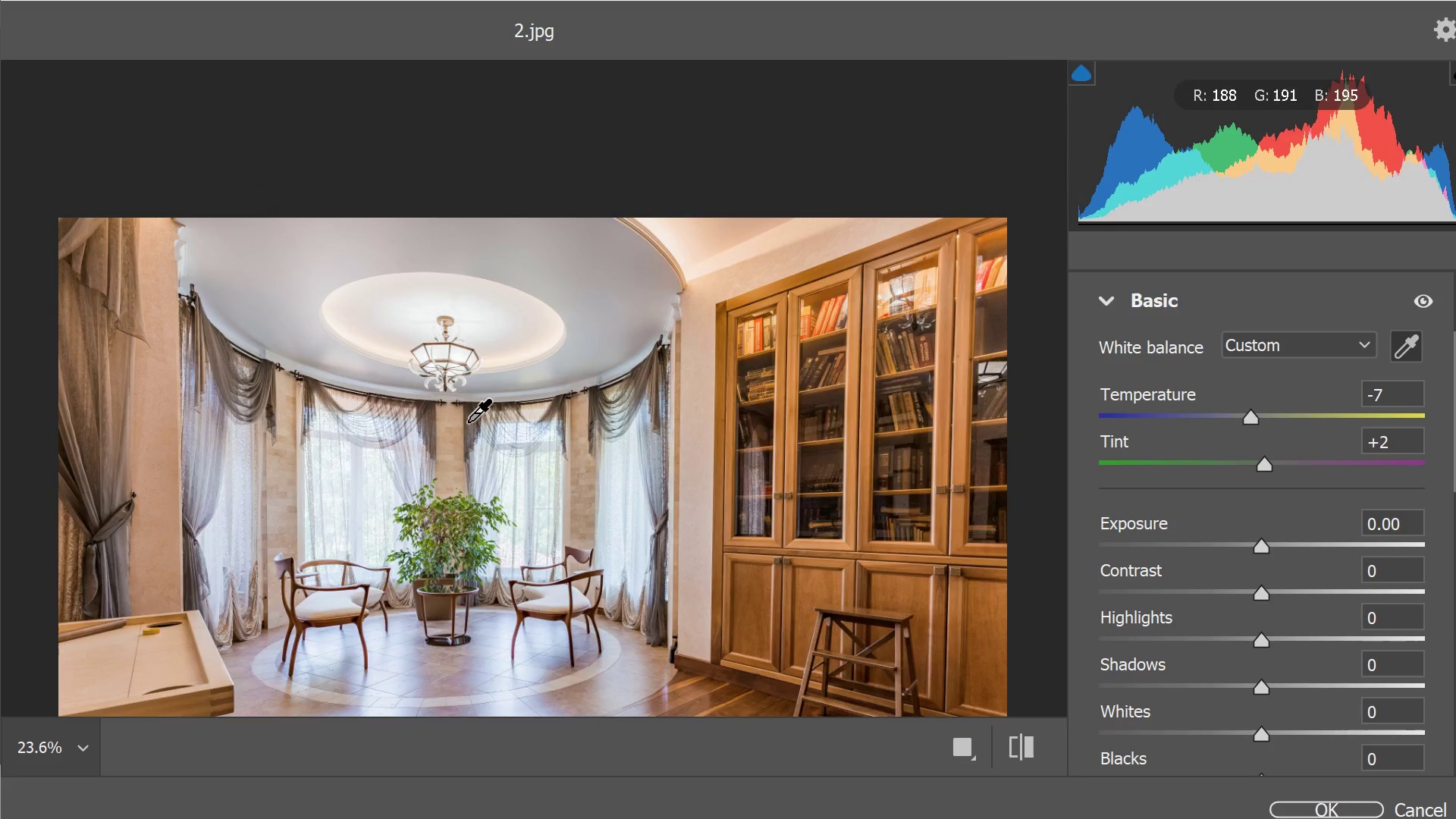 
scroll: coordinate [468, 422], scroll_direction: down, amount: 3.0
 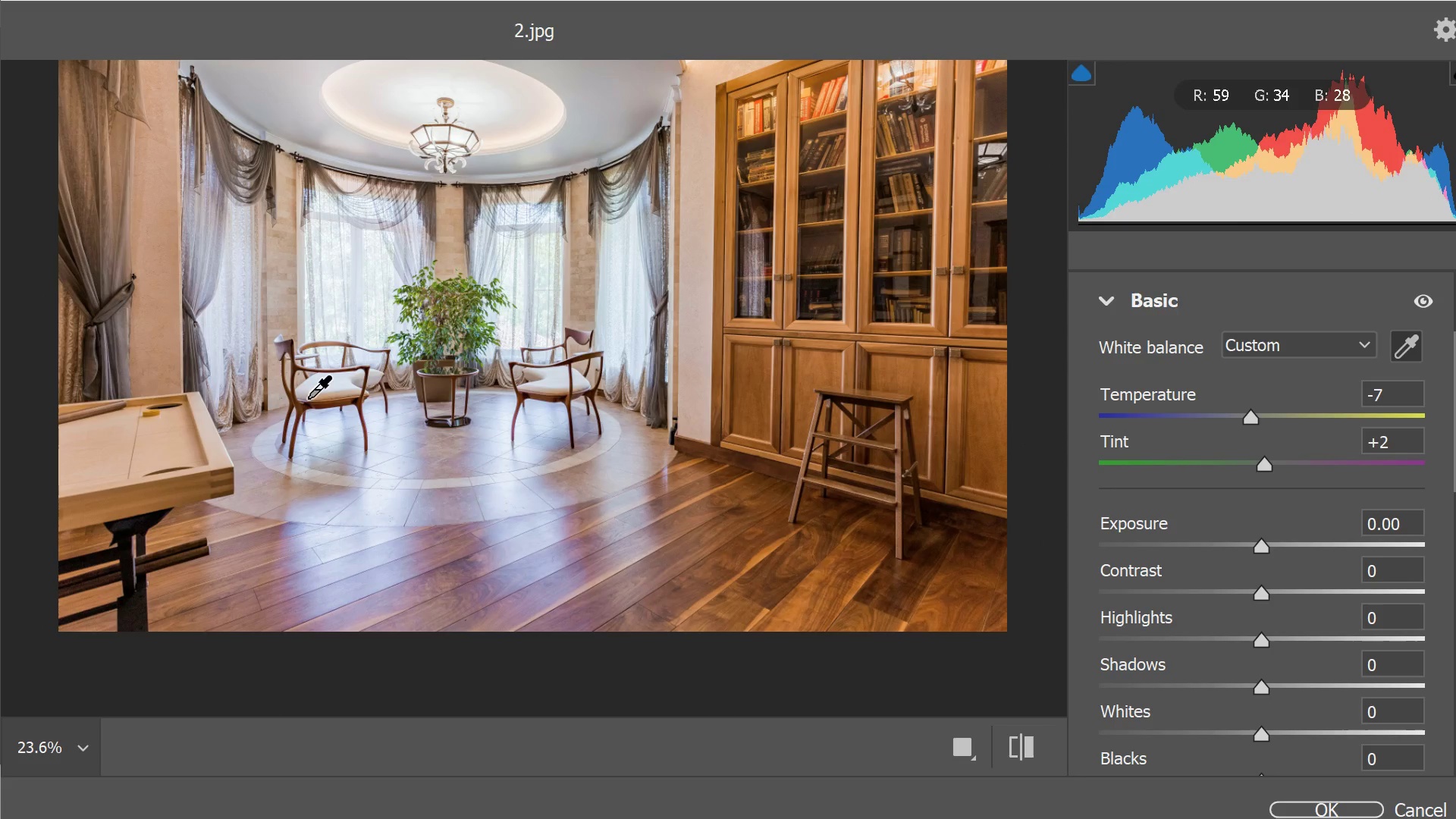 
left_click([308, 397])
 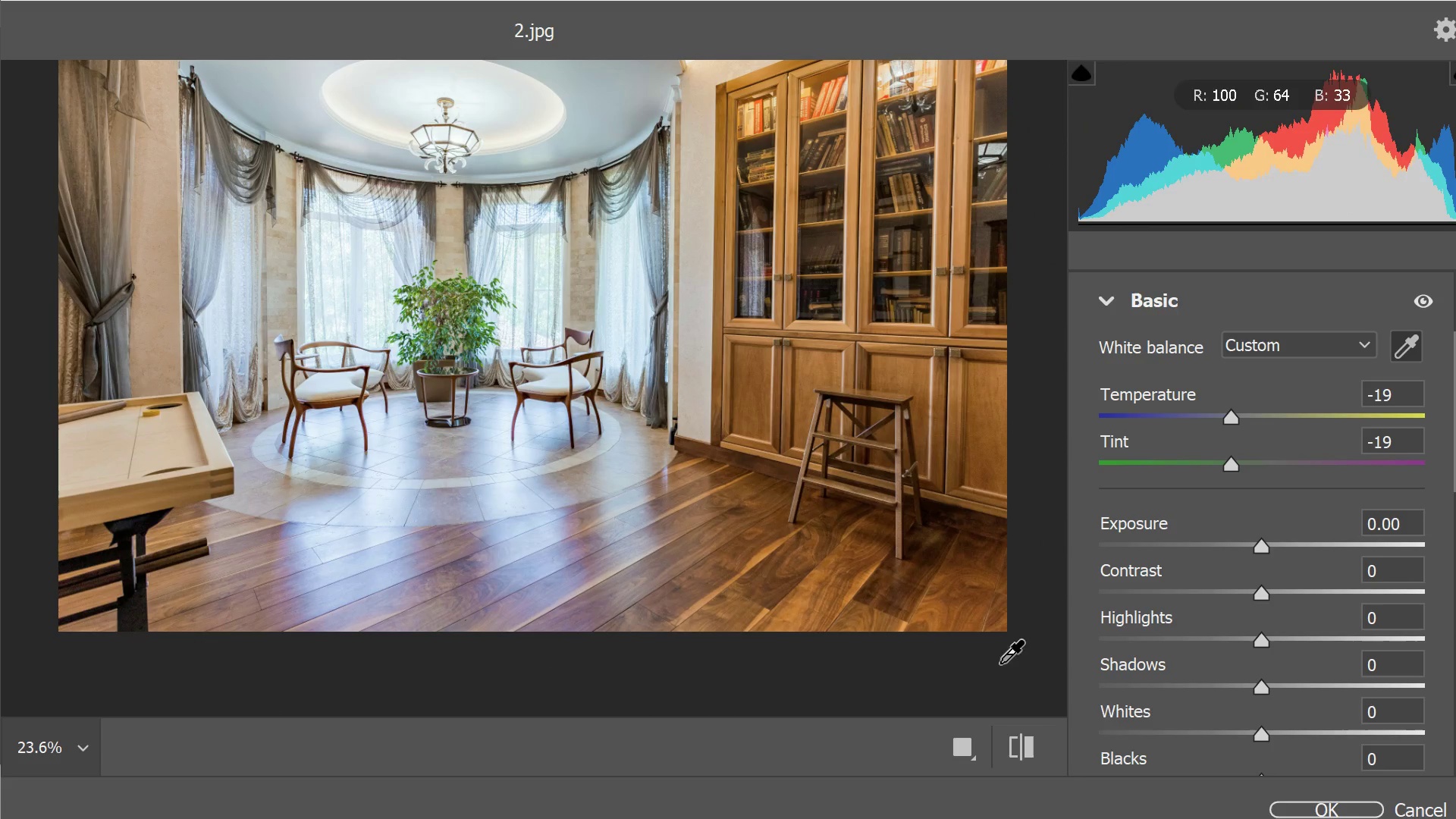 
left_click([1319, 814])
 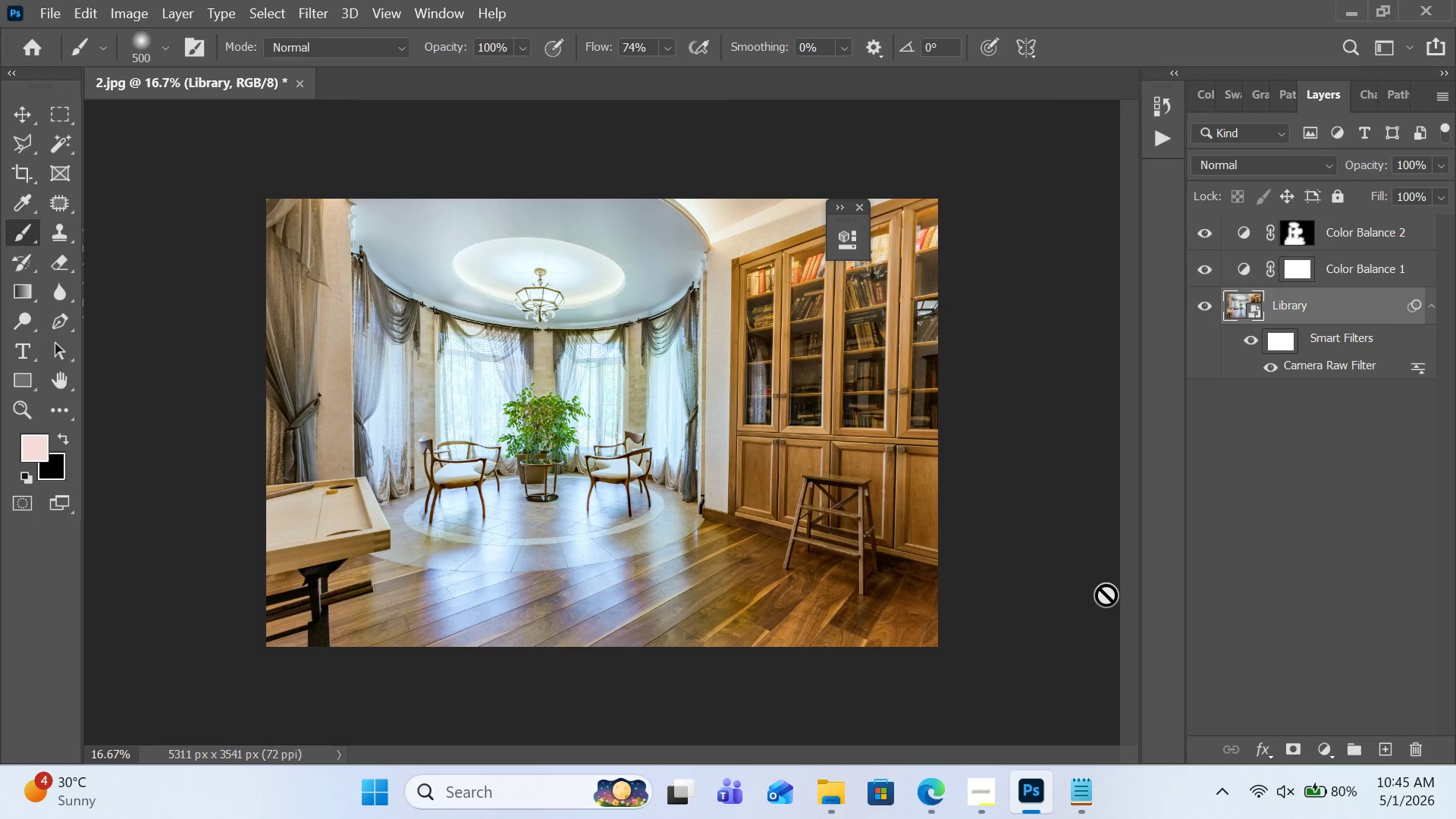 
wait(6.53)
 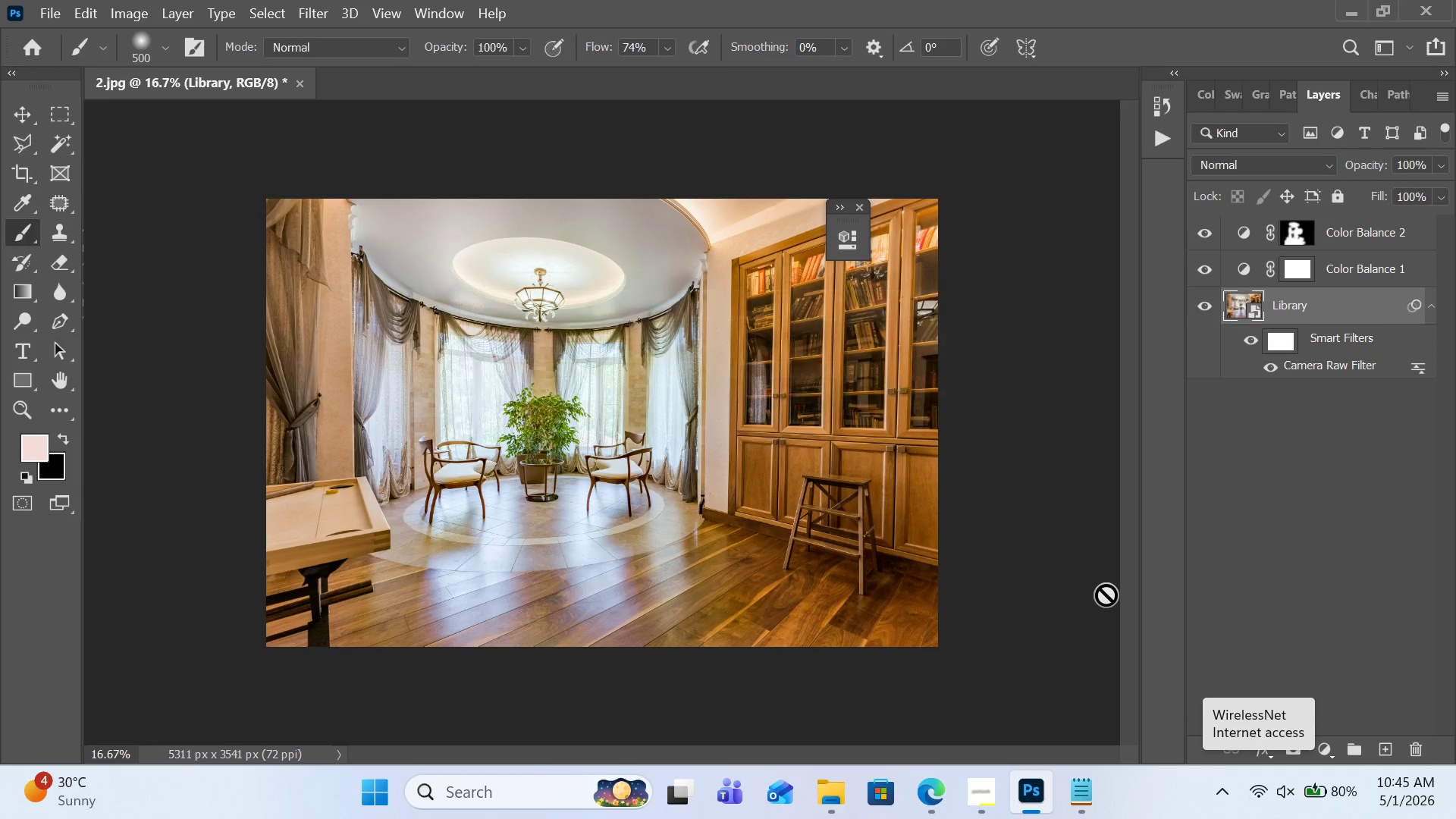 
left_click([1254, 340])
 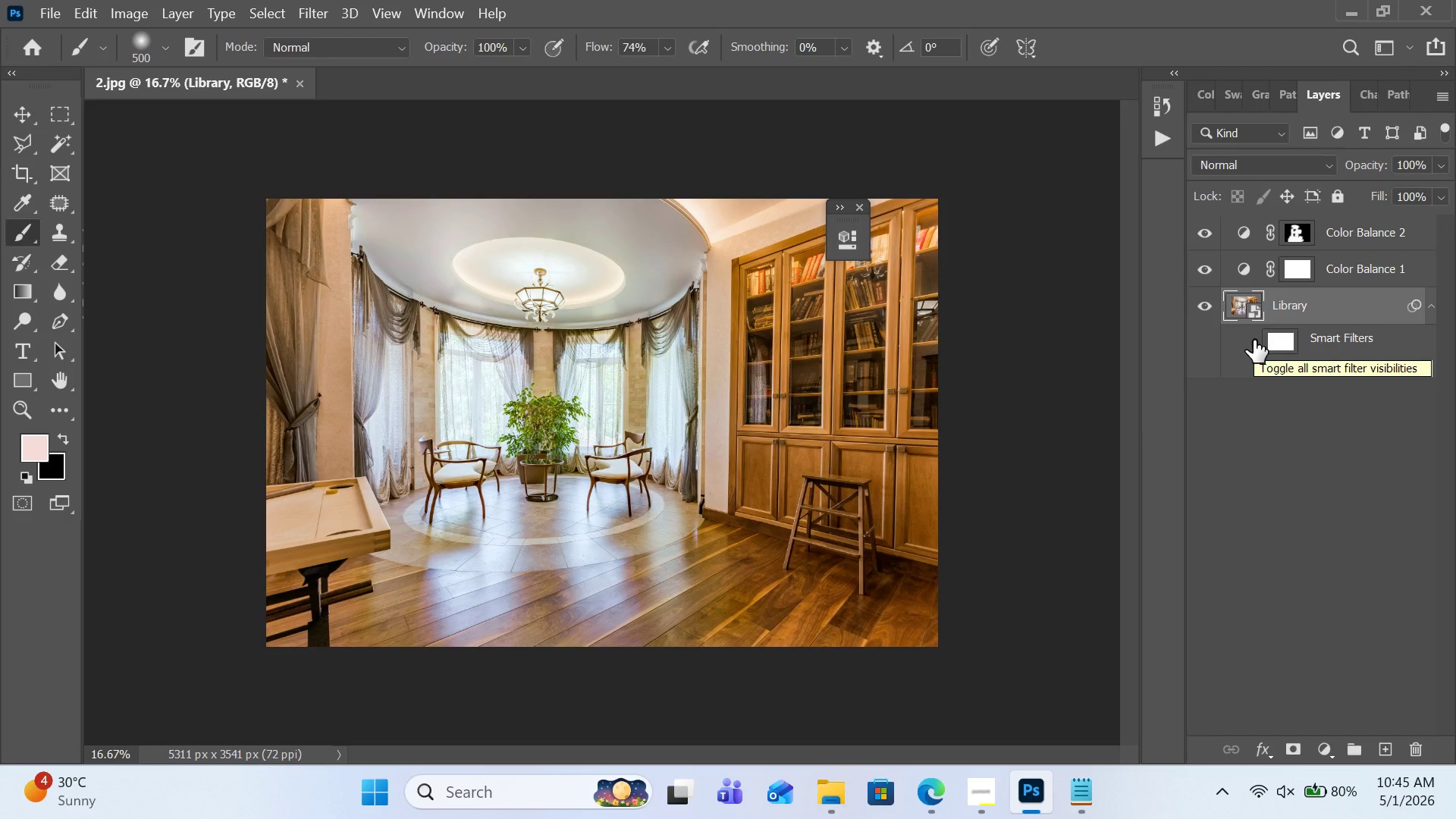 
left_click([1254, 340])
 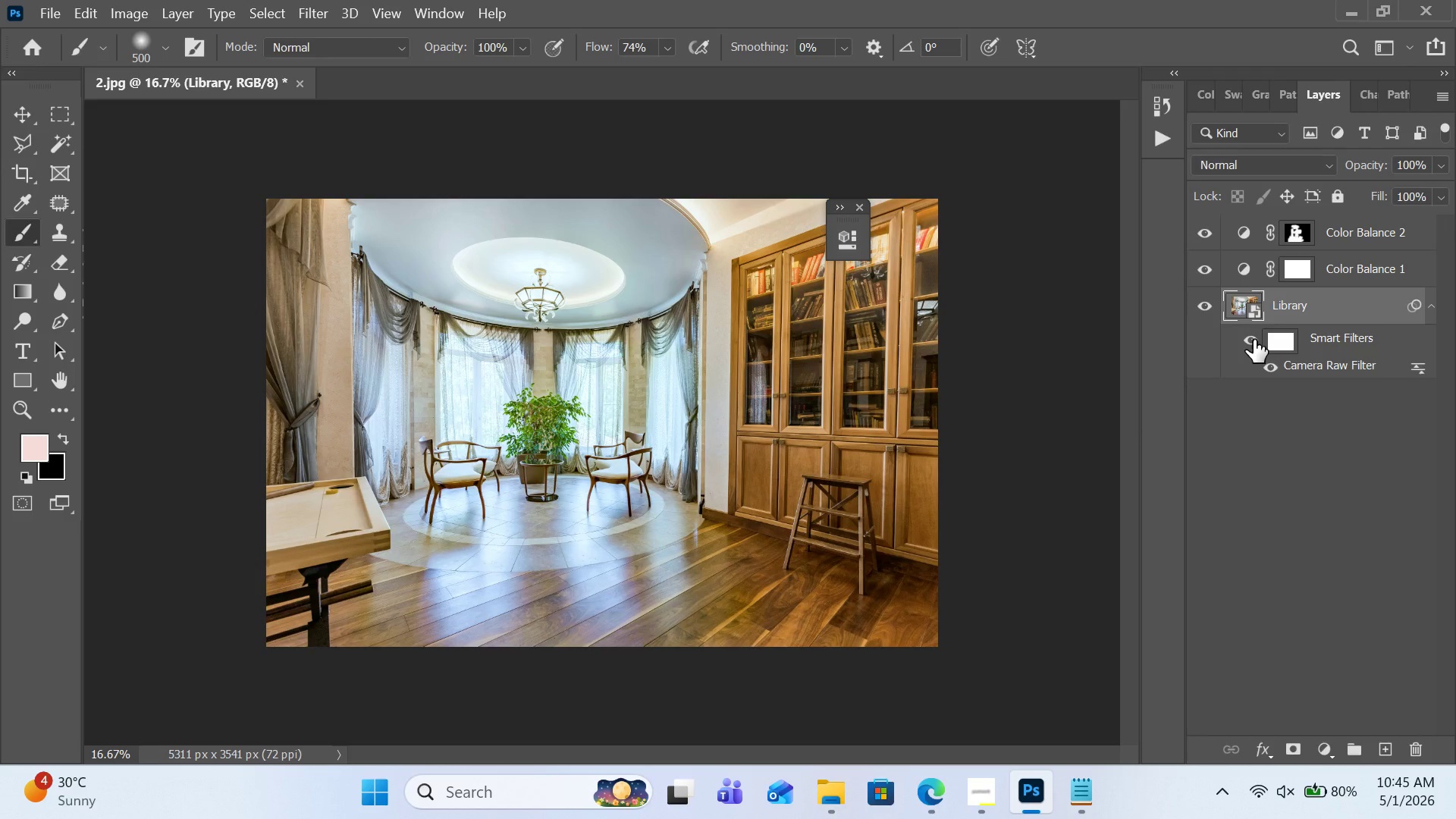 
left_click([1254, 340])
 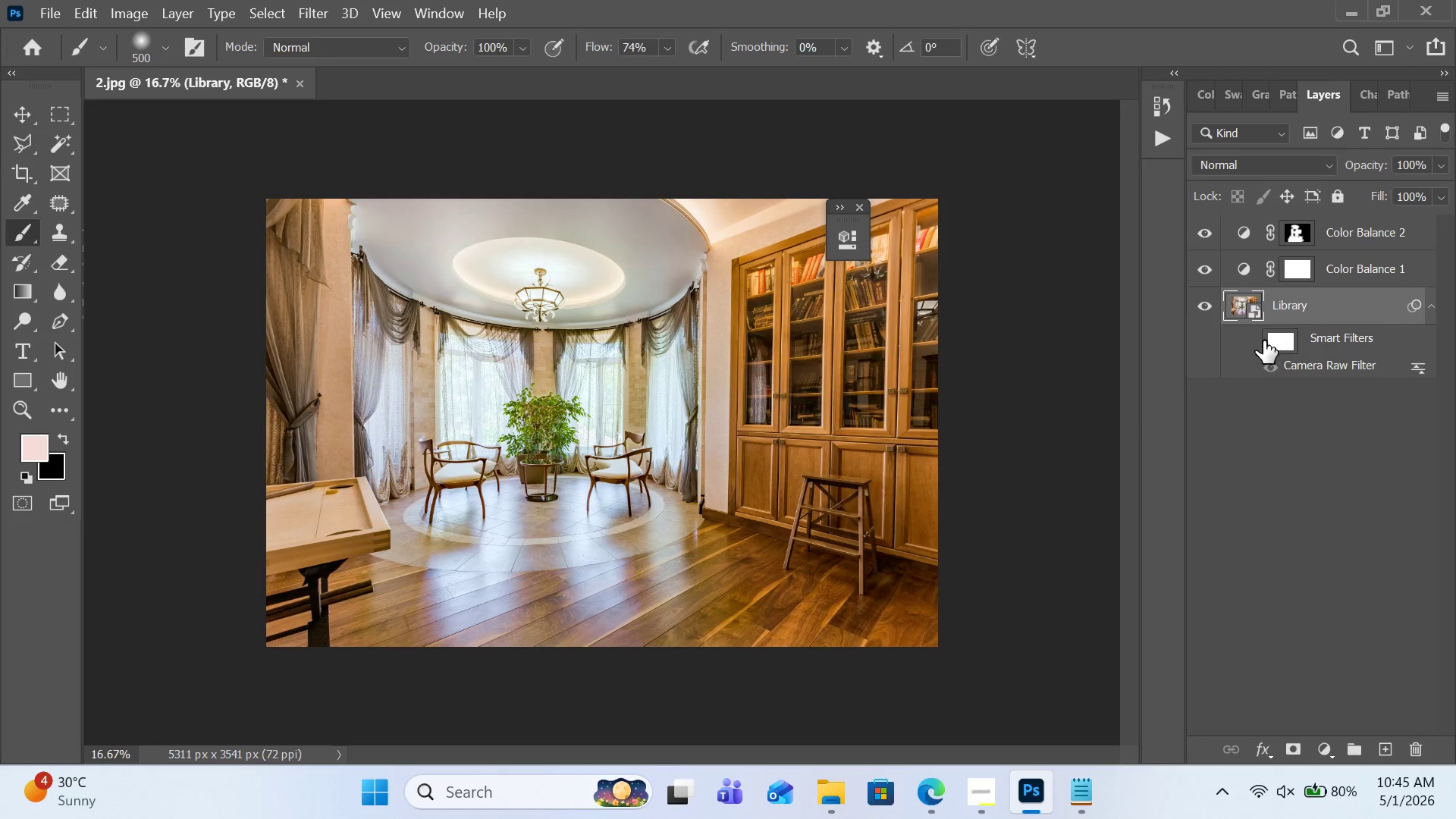 
left_click([1257, 346])
 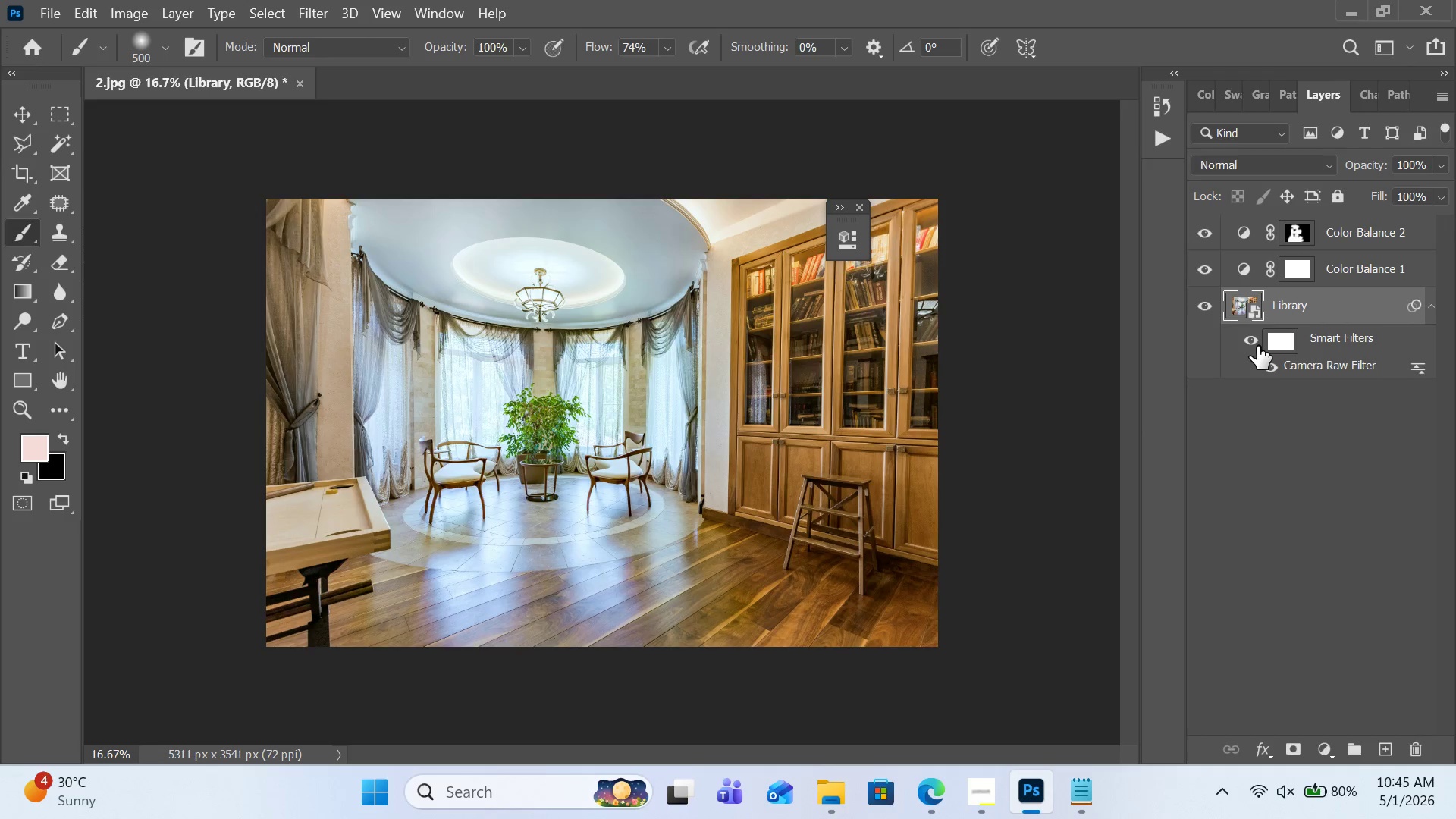 
left_click([1257, 346])
 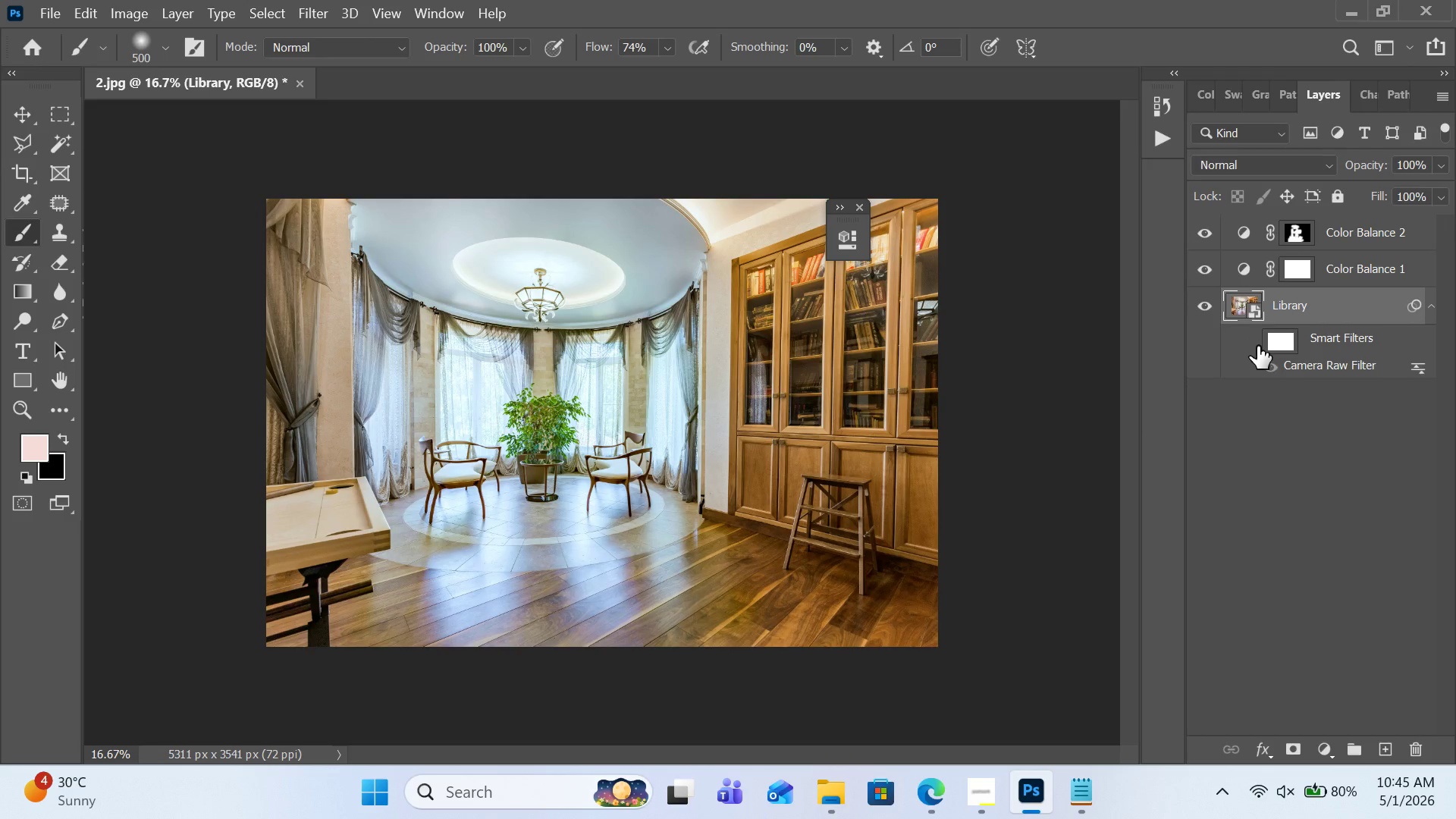 
left_click([1257, 346])
 